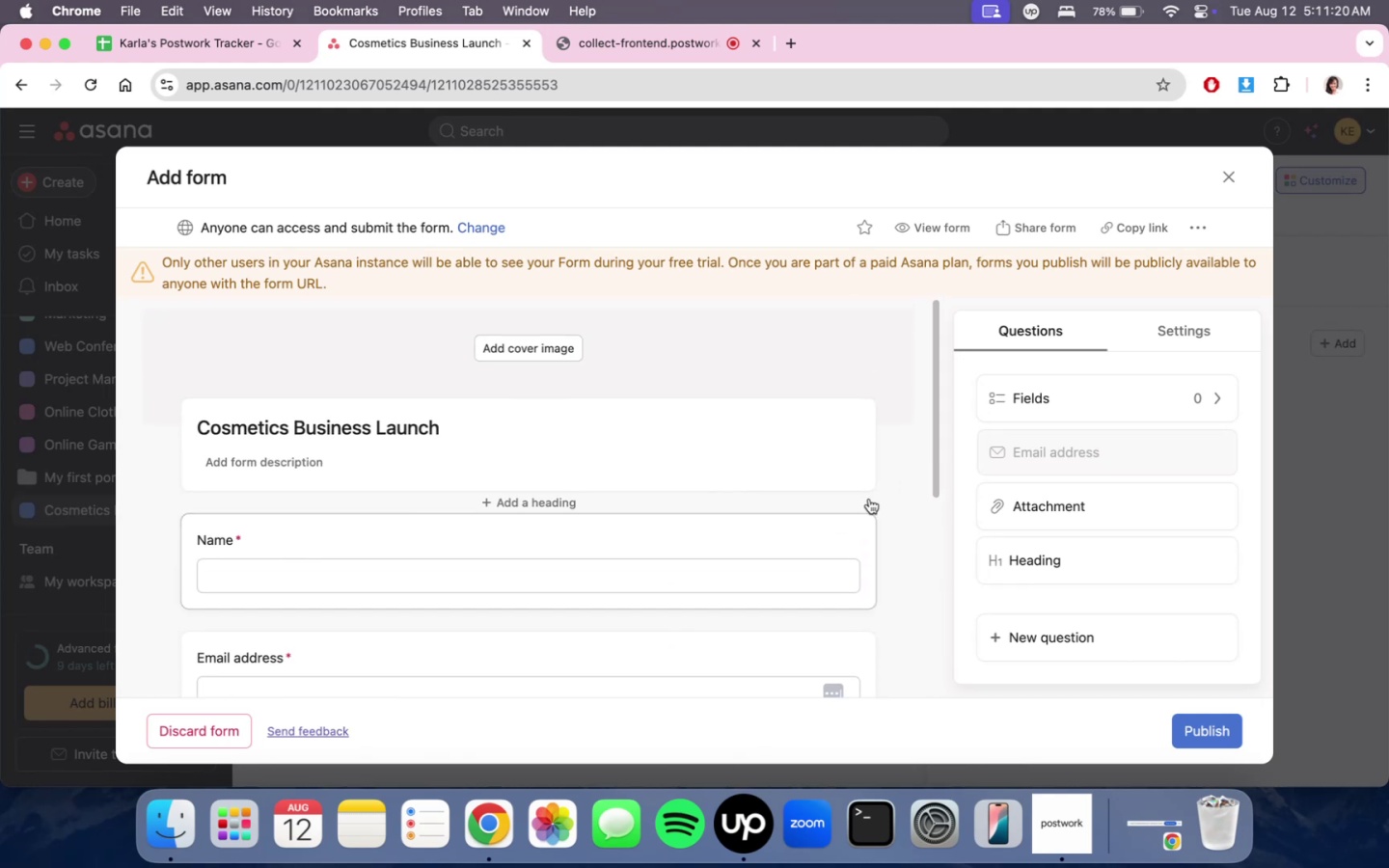 
scroll: coordinate [866, 491], scroll_direction: down, amount: 11.0
 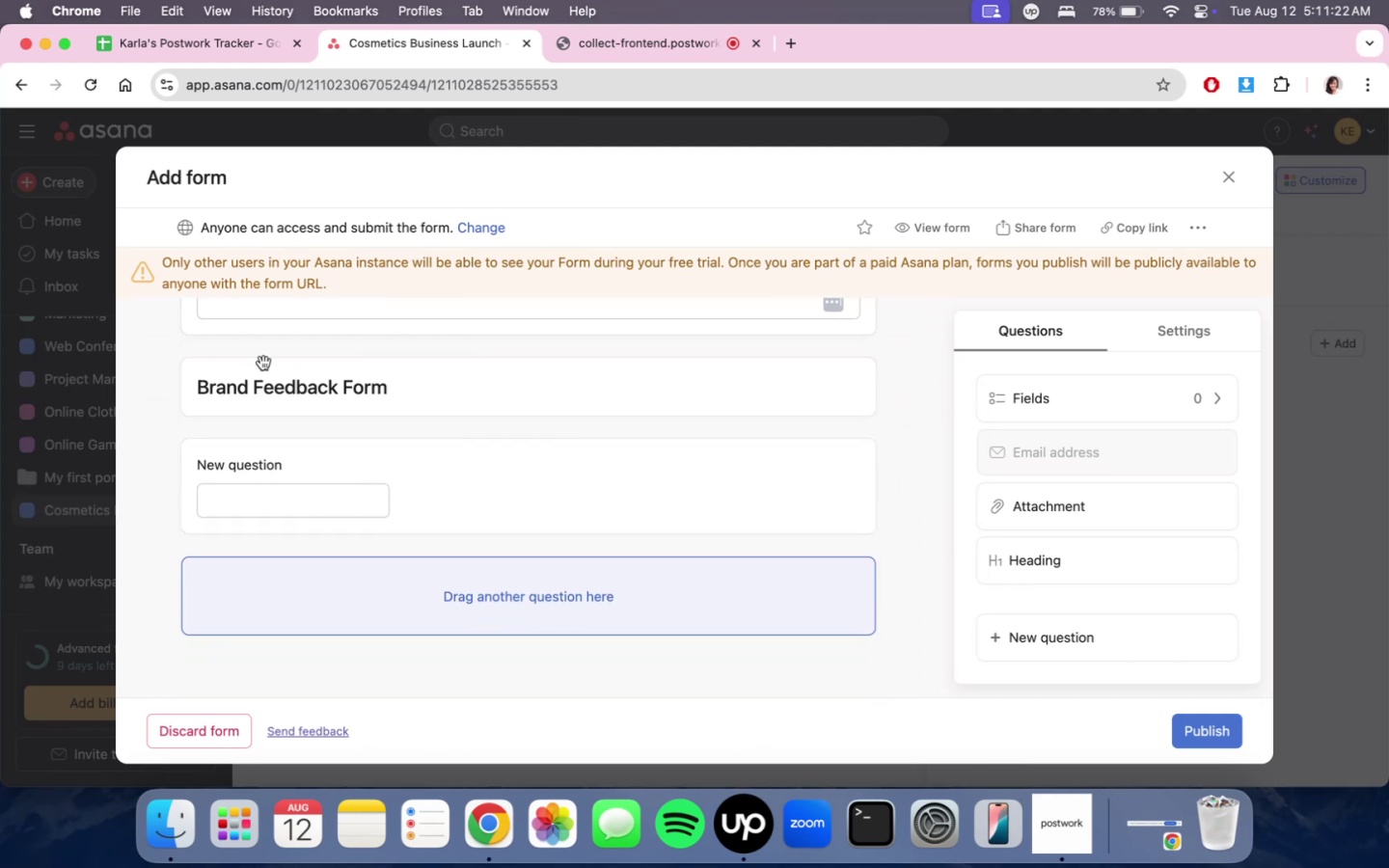 
left_click([249, 410])
 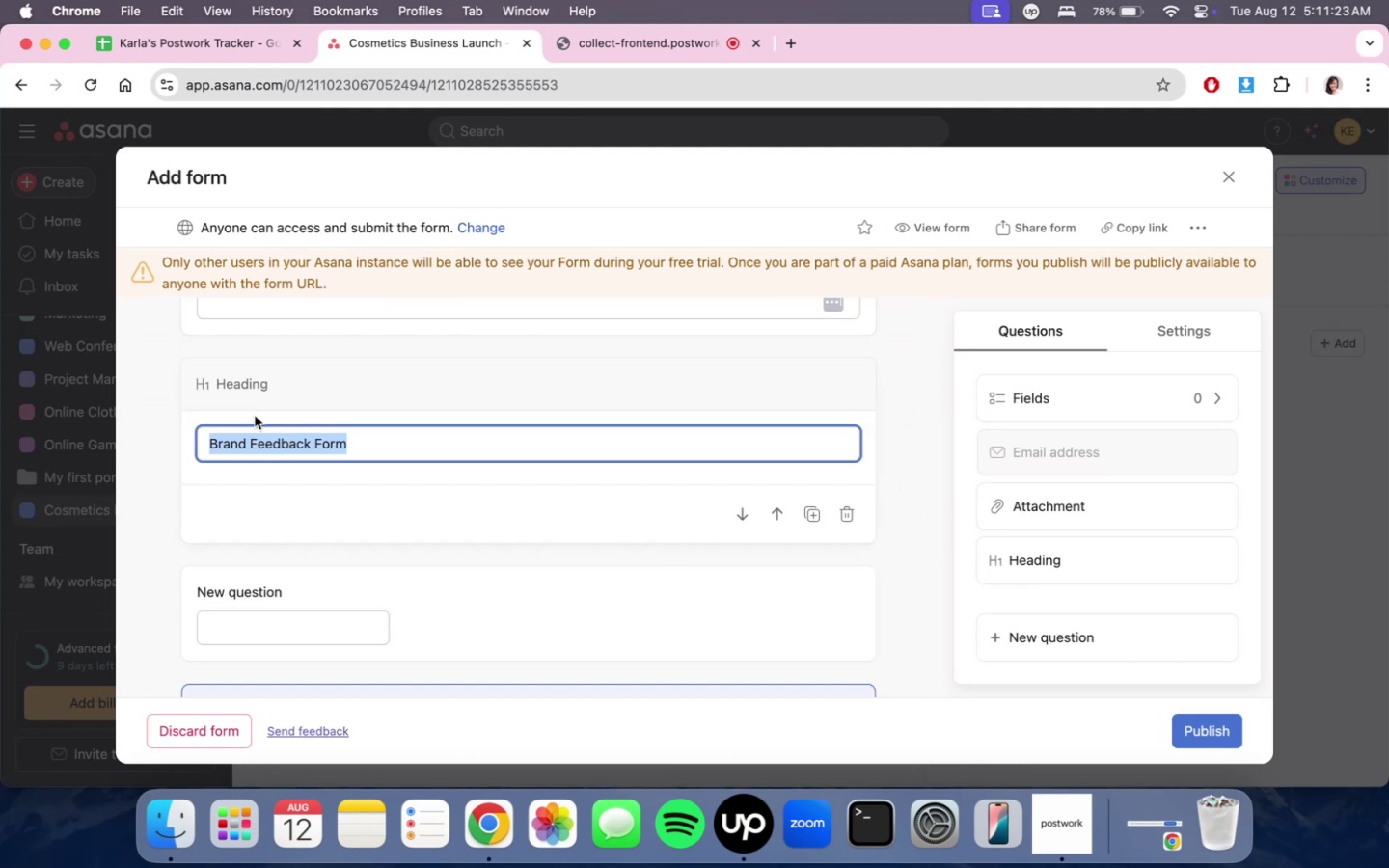 
double_click([243, 437])
 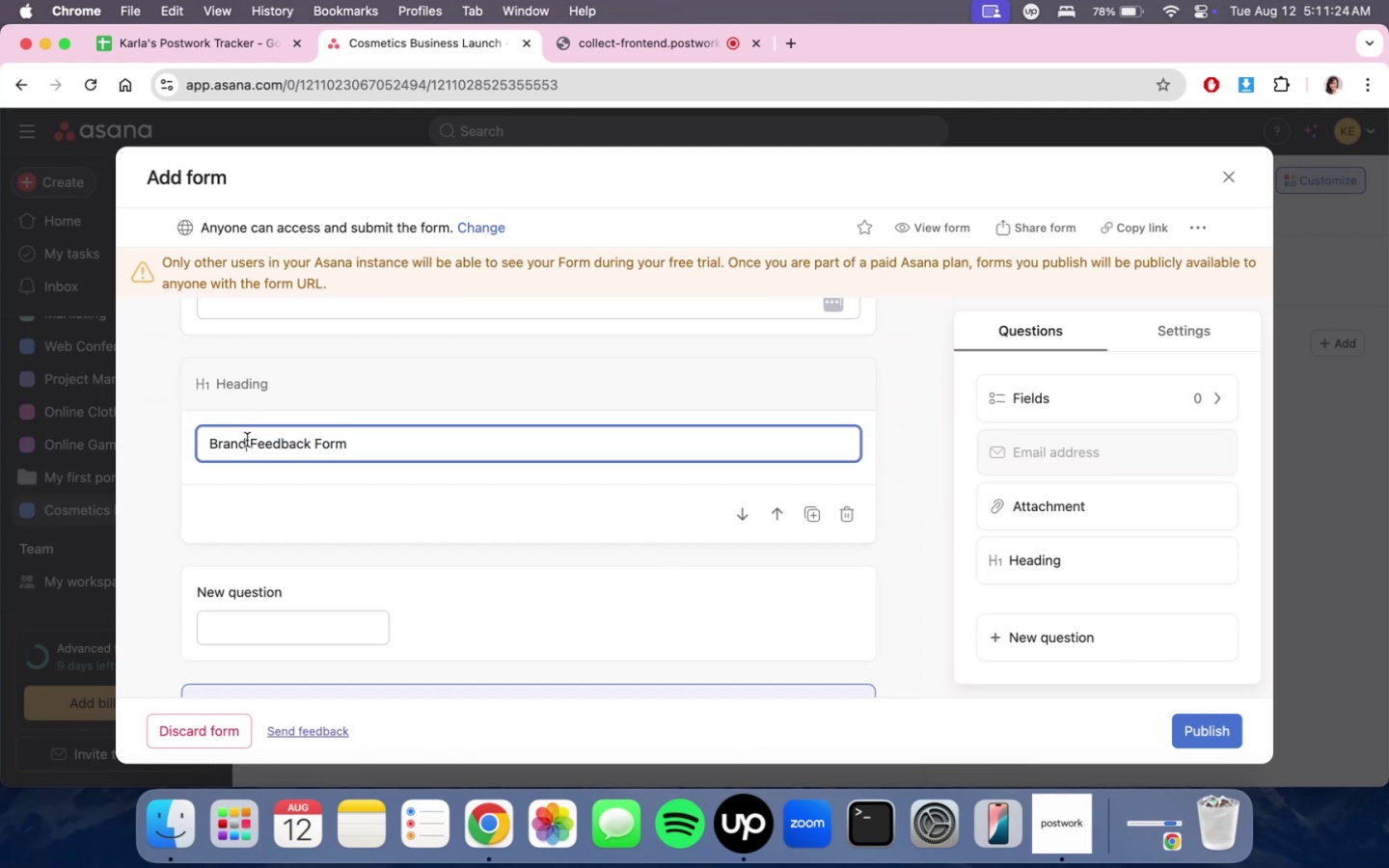 
left_click_drag(start_coordinate=[249, 443], to_coordinate=[194, 445])
 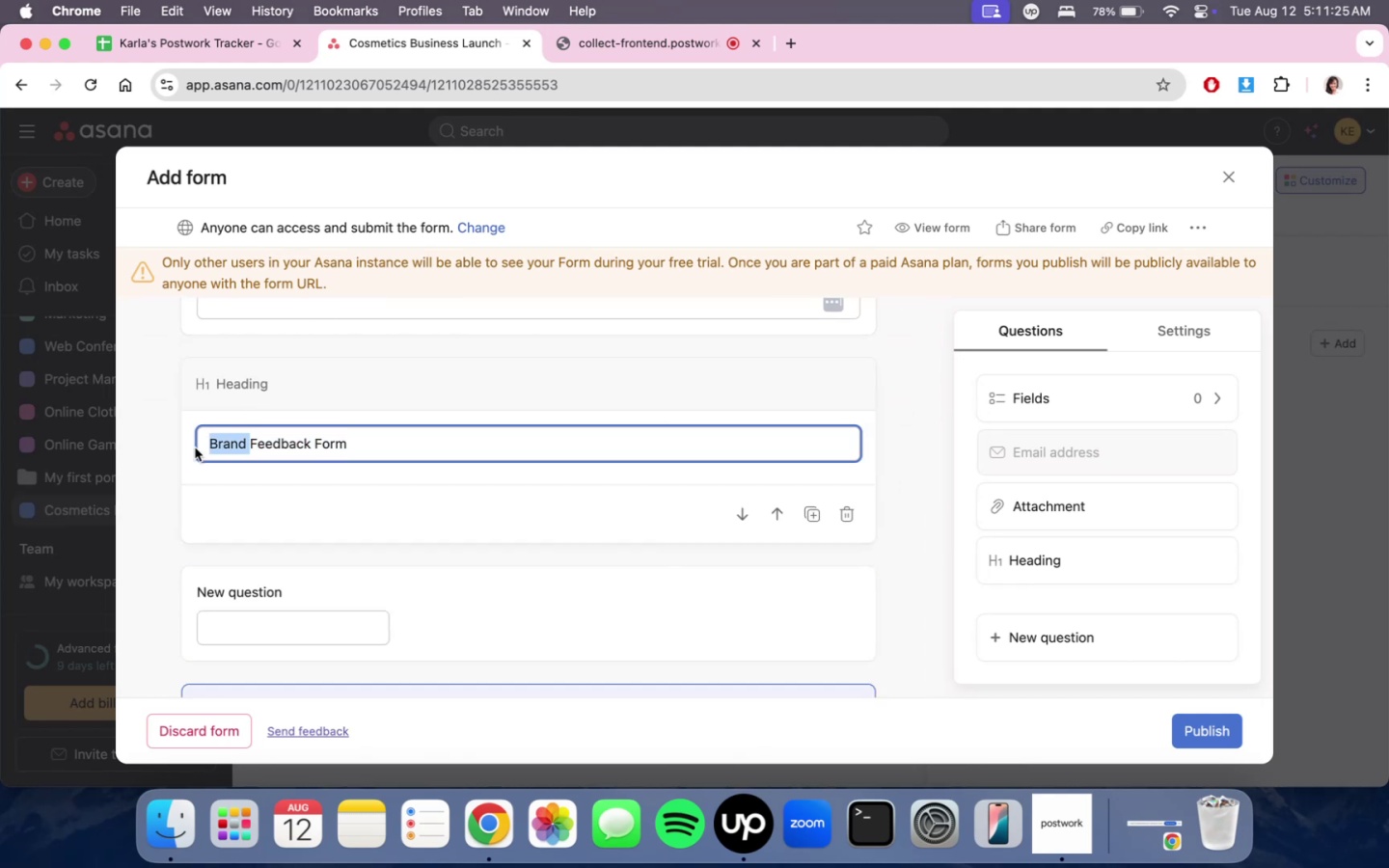 
key(Backspace)
 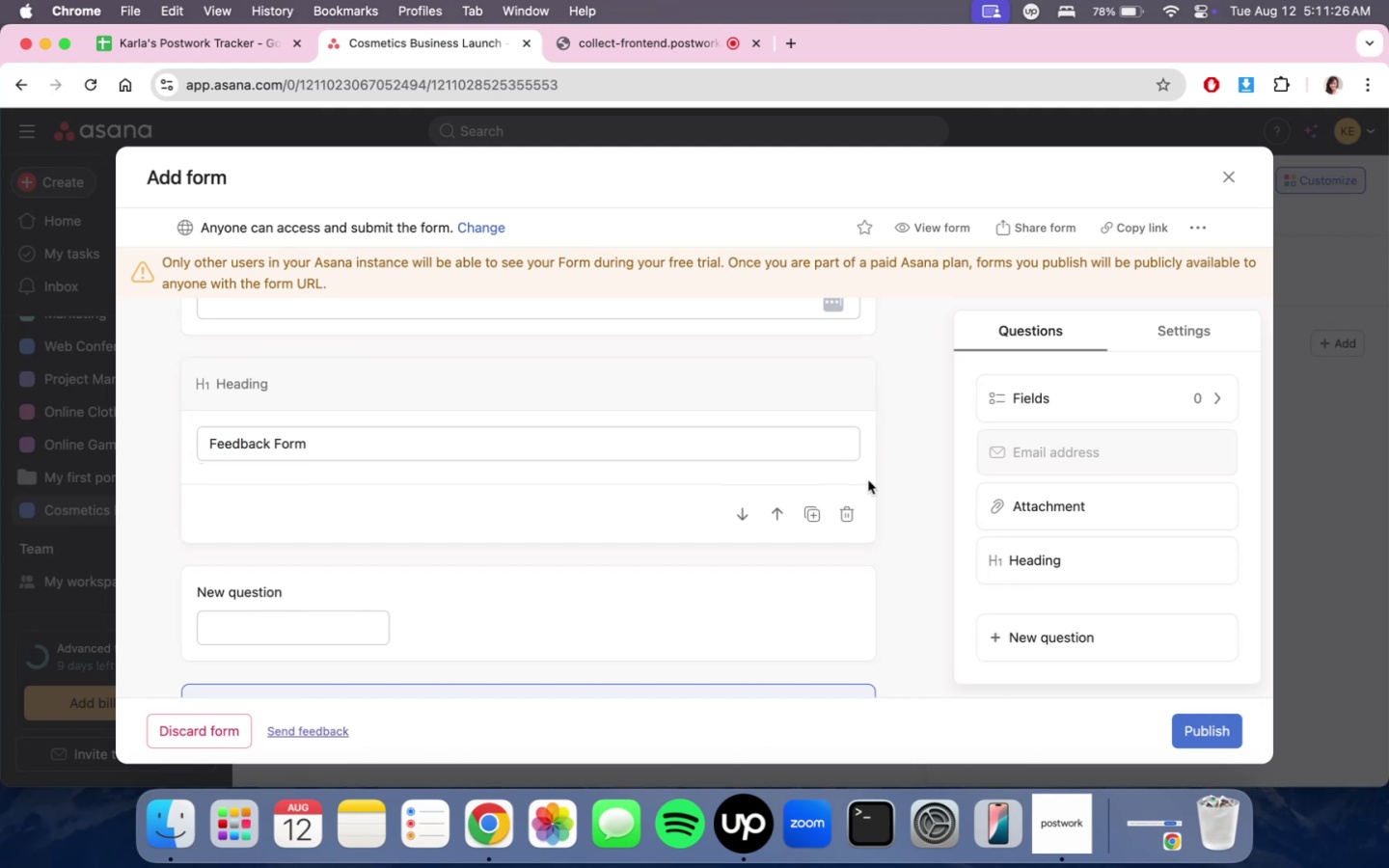 
double_click([902, 488])
 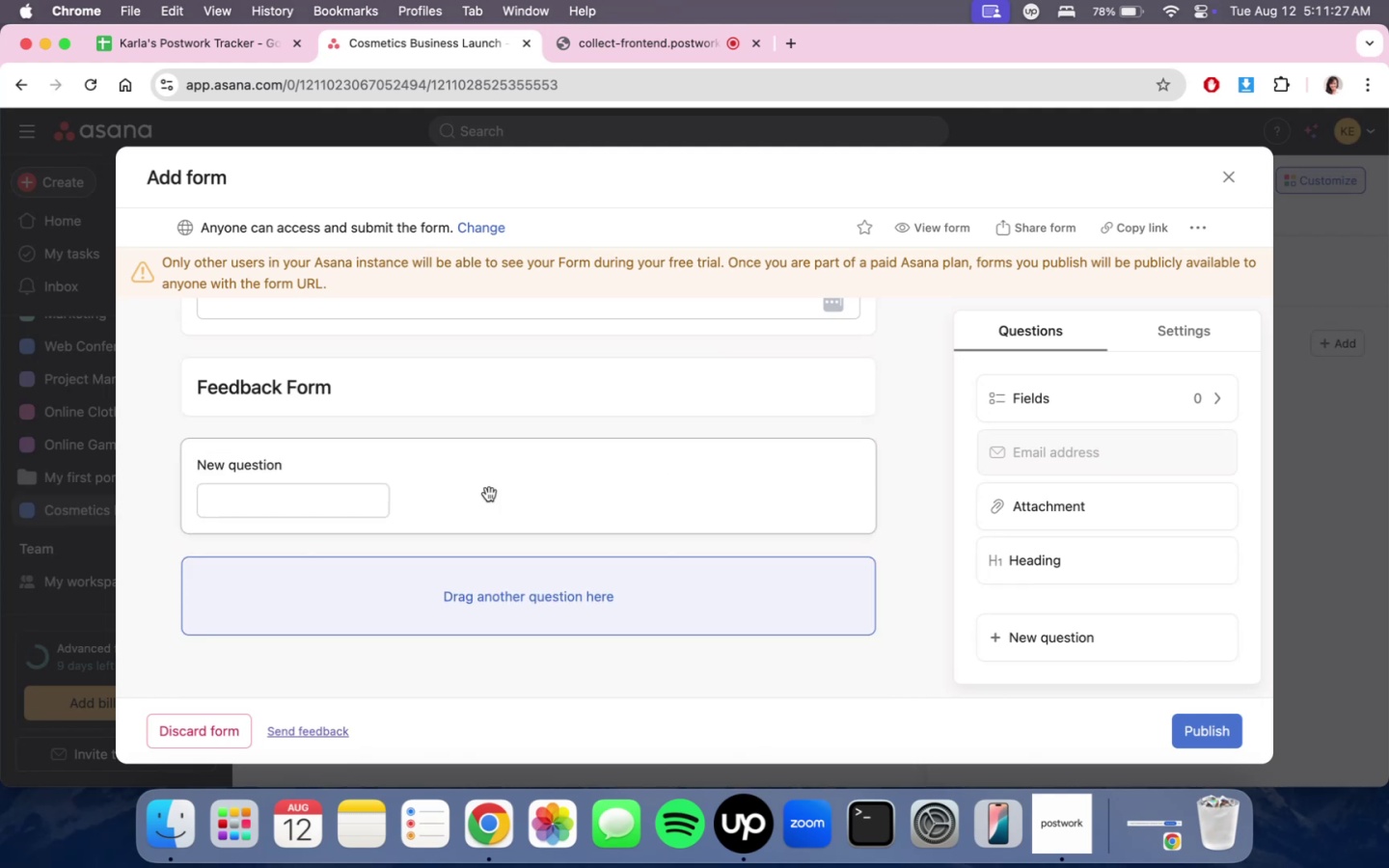 
left_click([314, 496])
 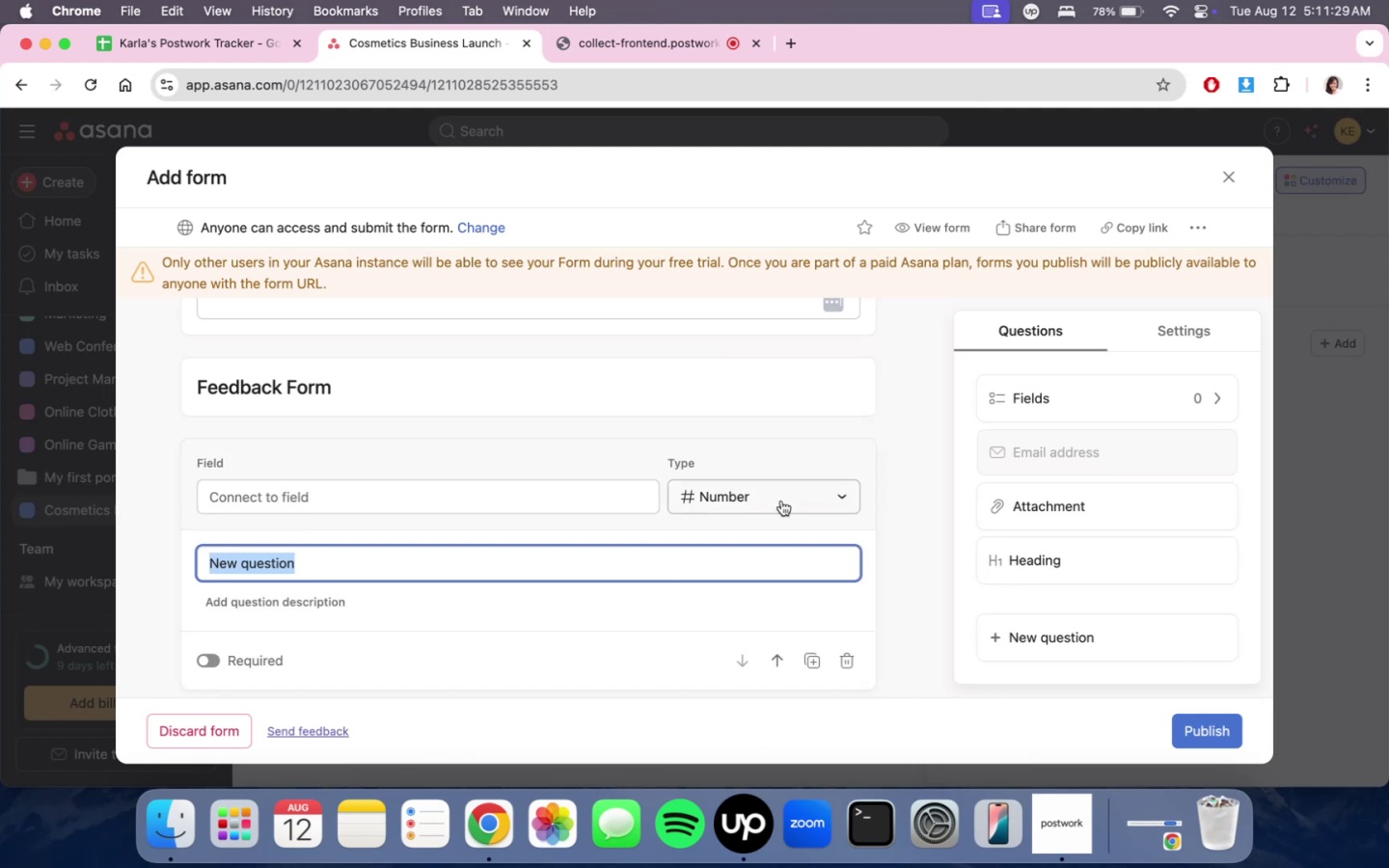 
left_click([781, 501])
 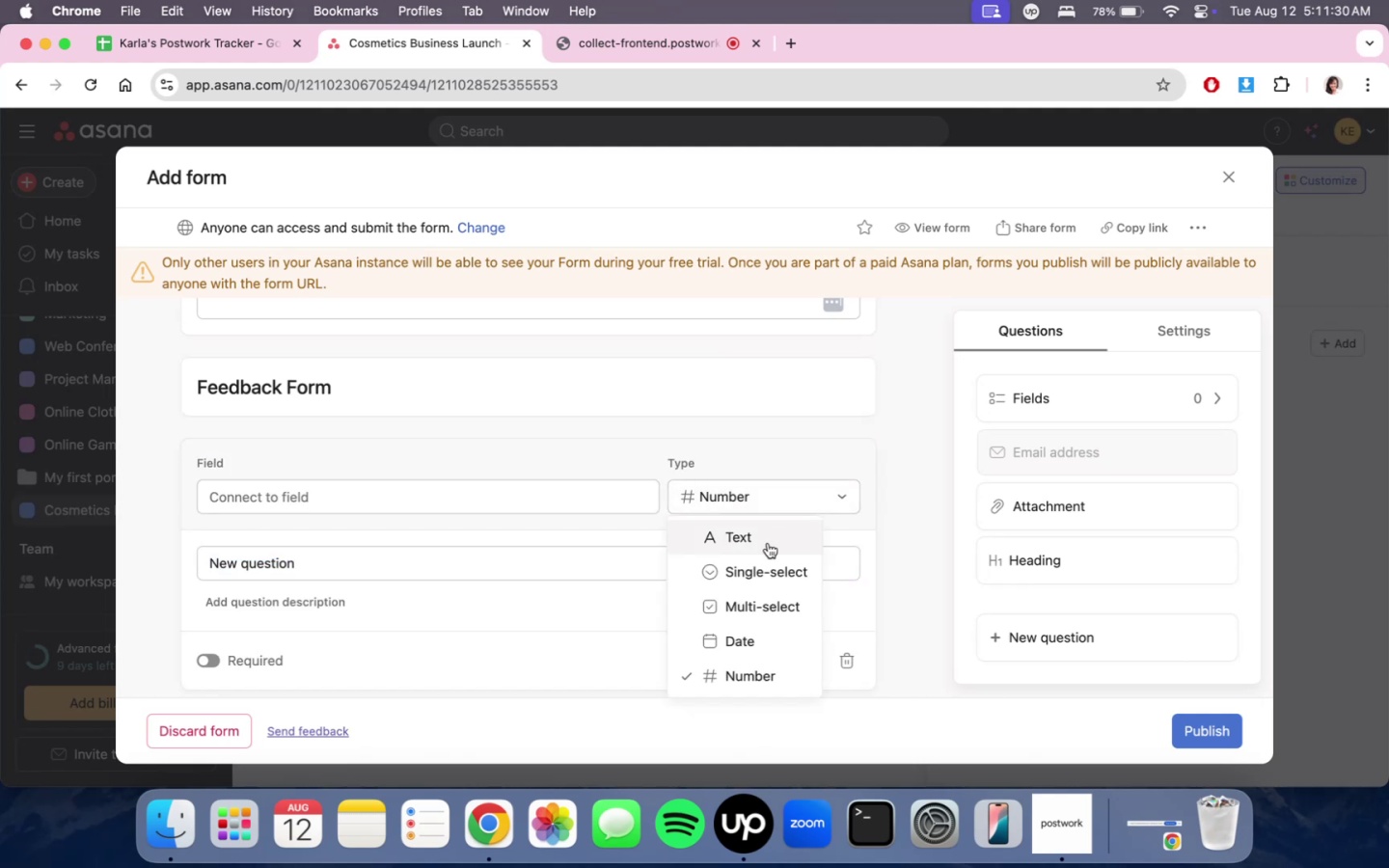 
double_click([772, 507])
 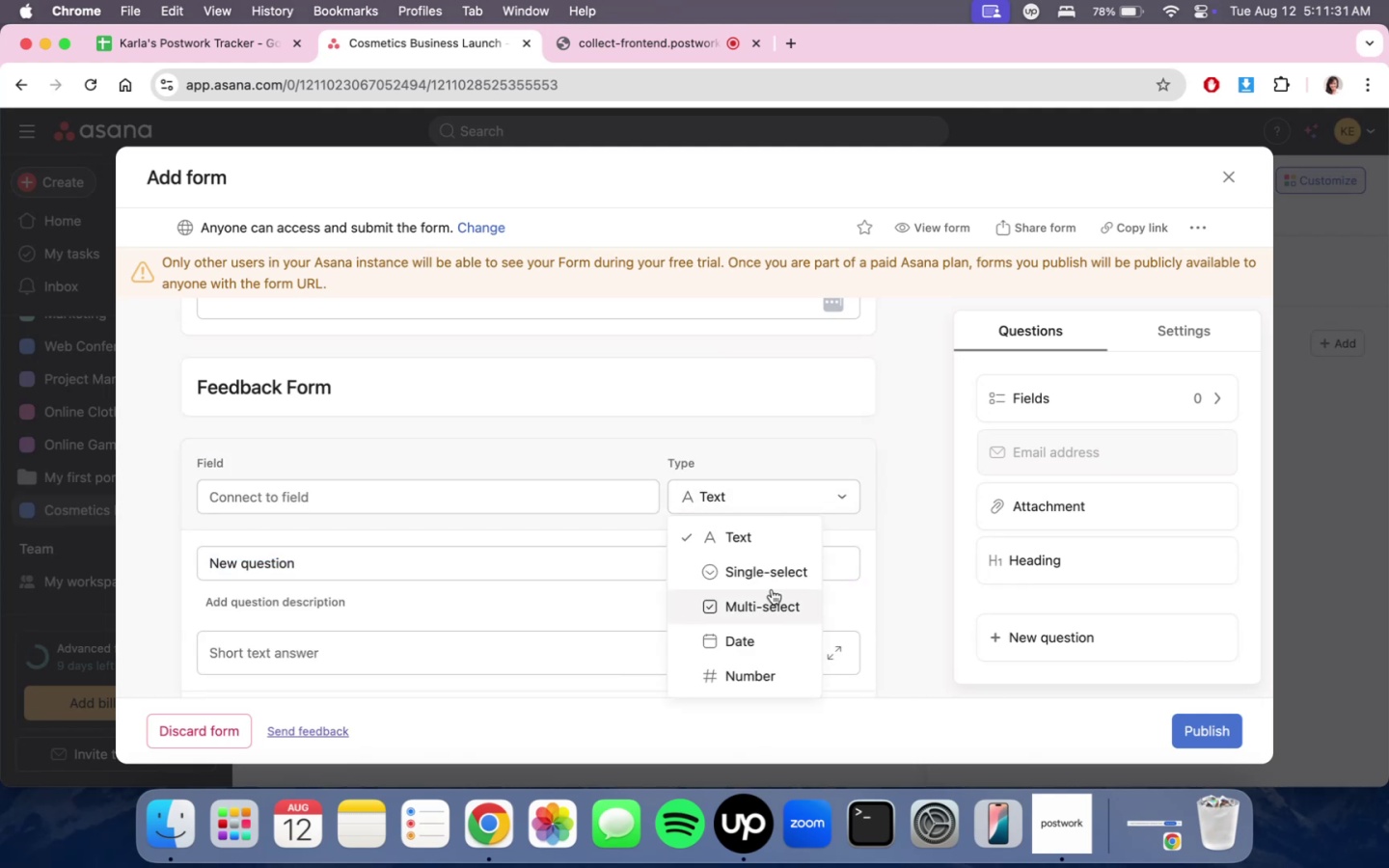 
left_click([772, 589])
 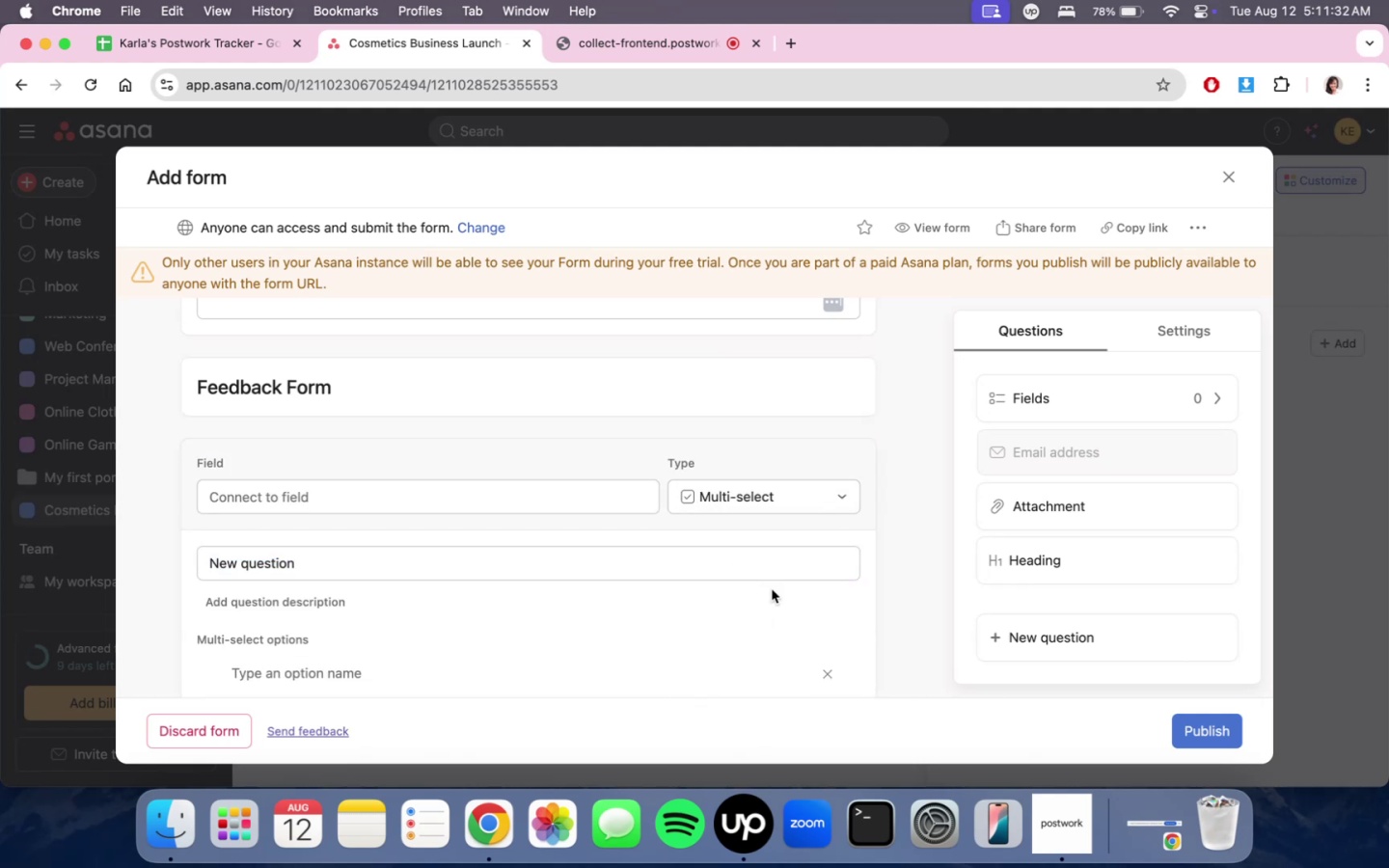 
scroll: coordinate [770, 600], scroll_direction: down, amount: 7.0
 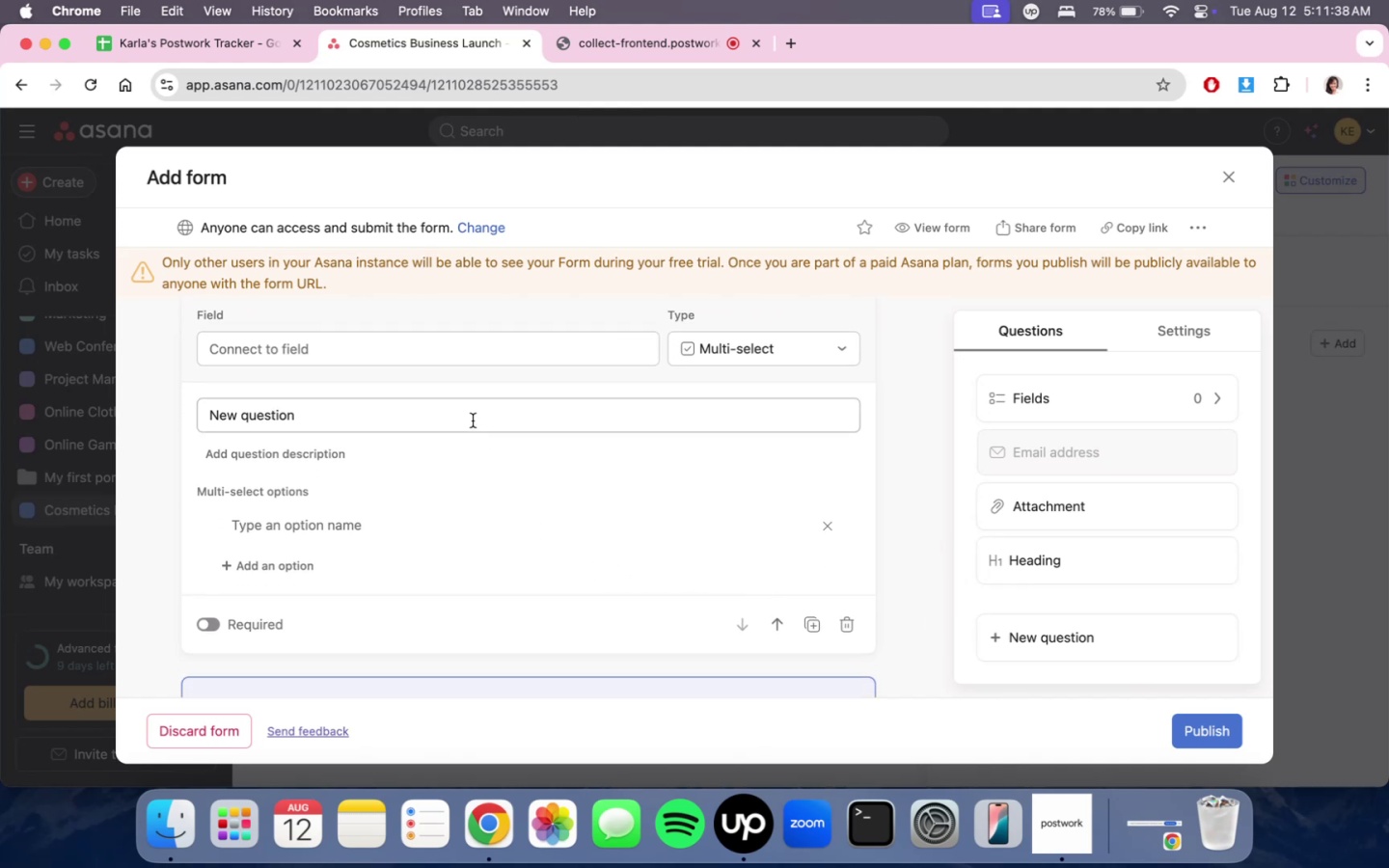 
left_click([386, 358])
 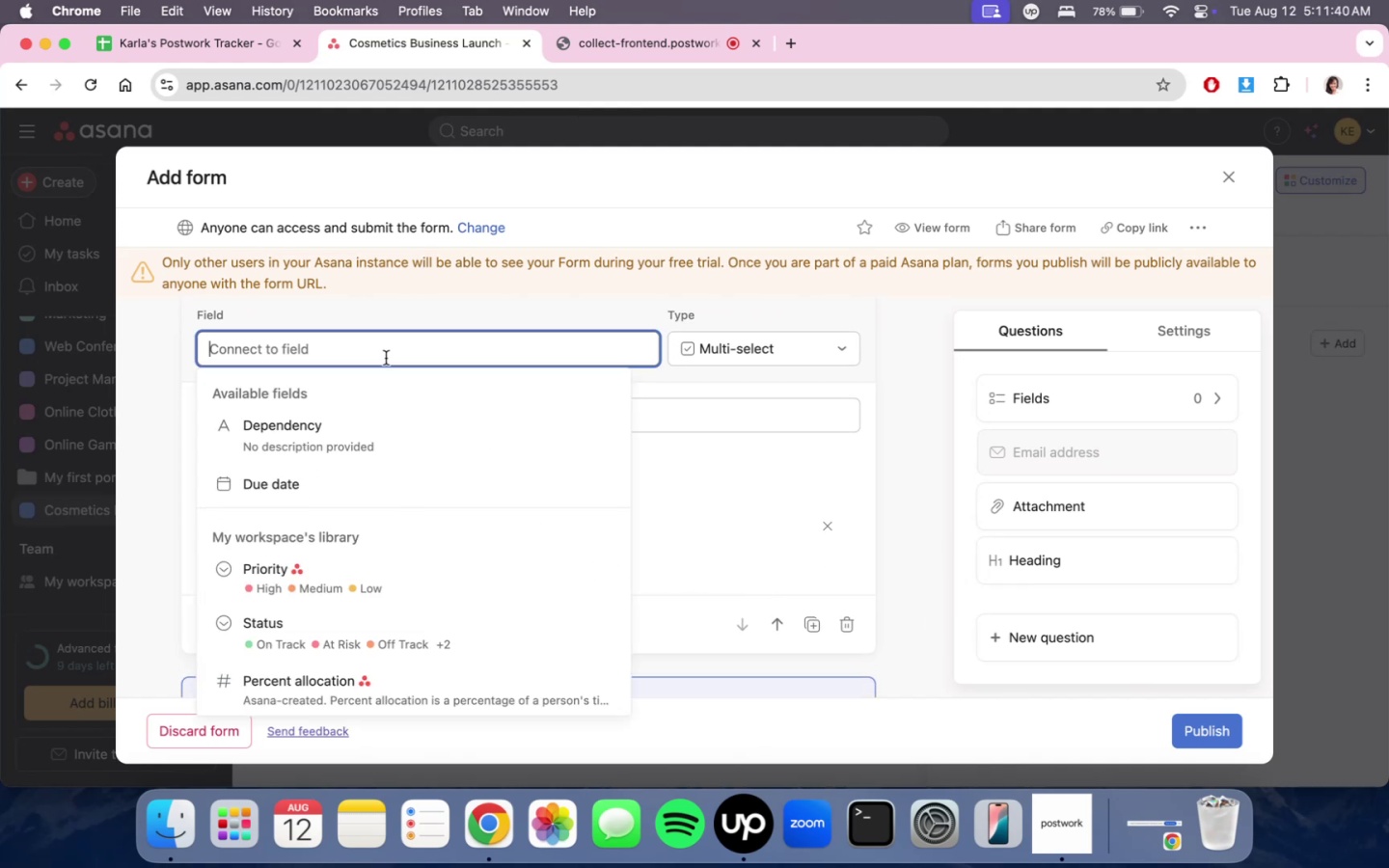 
type(Nam e)
key(Backspace)
key(Backspace)
type(e Preference)
 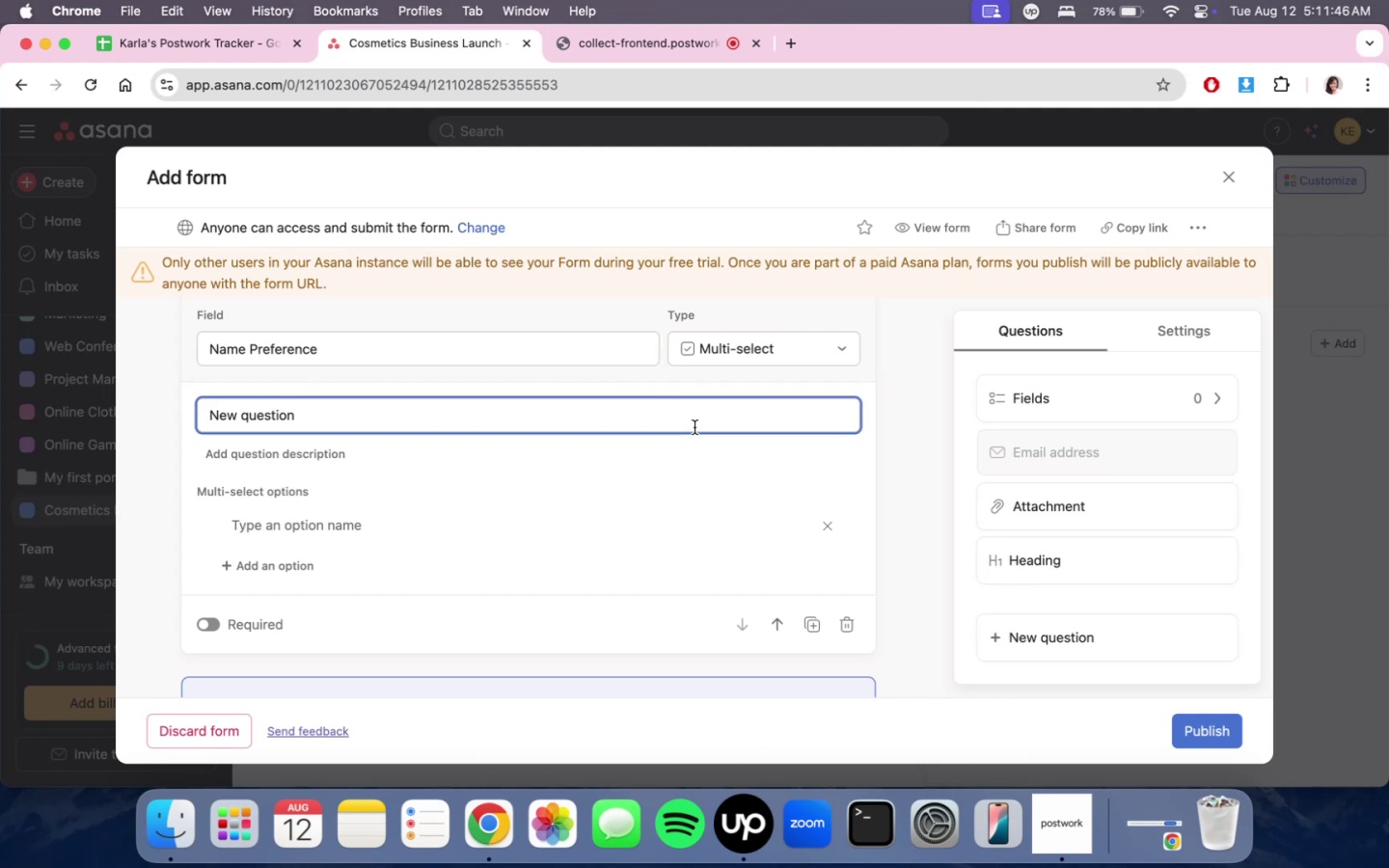 
double_click([576, 449])
 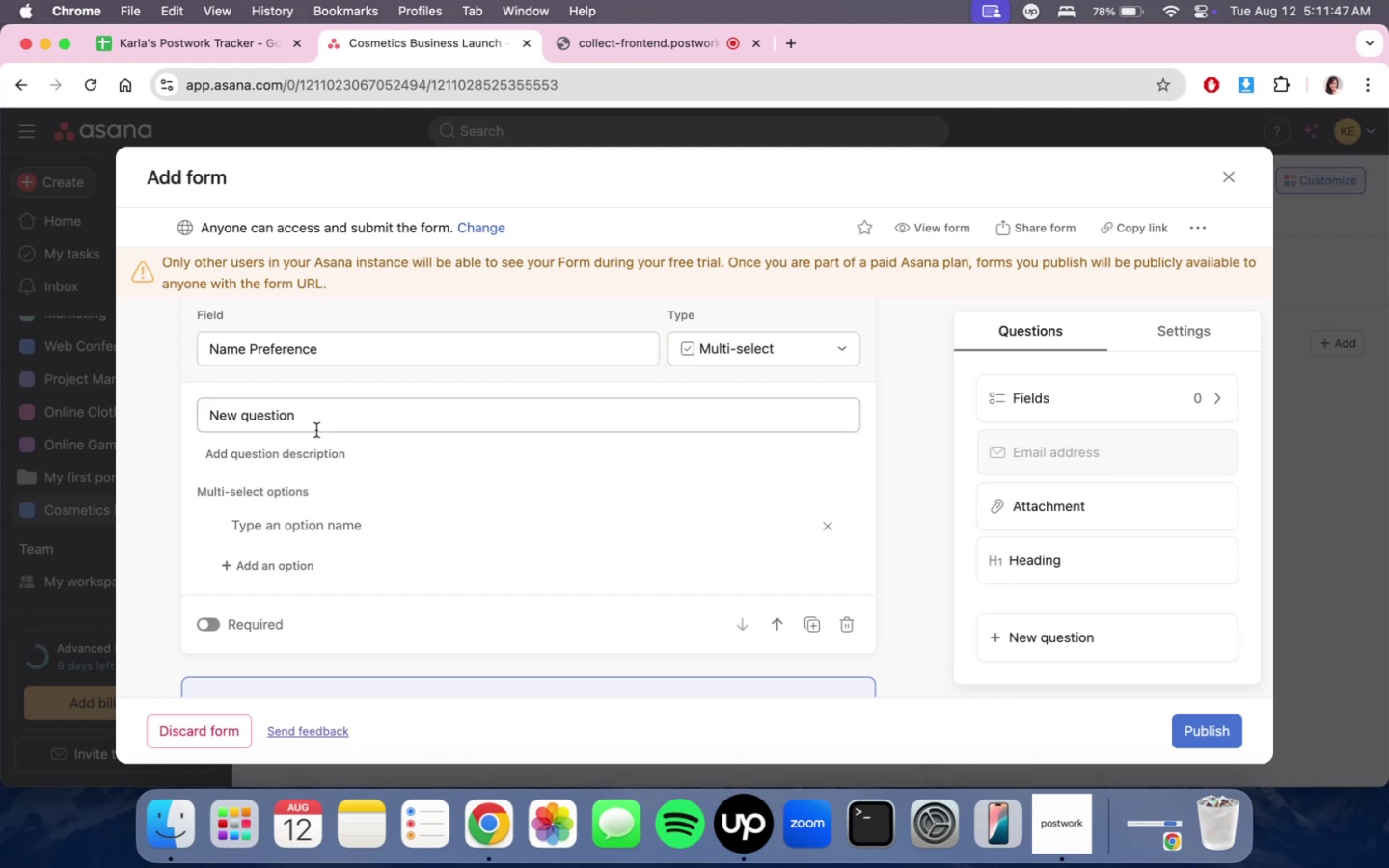 
triple_click([281, 447])
 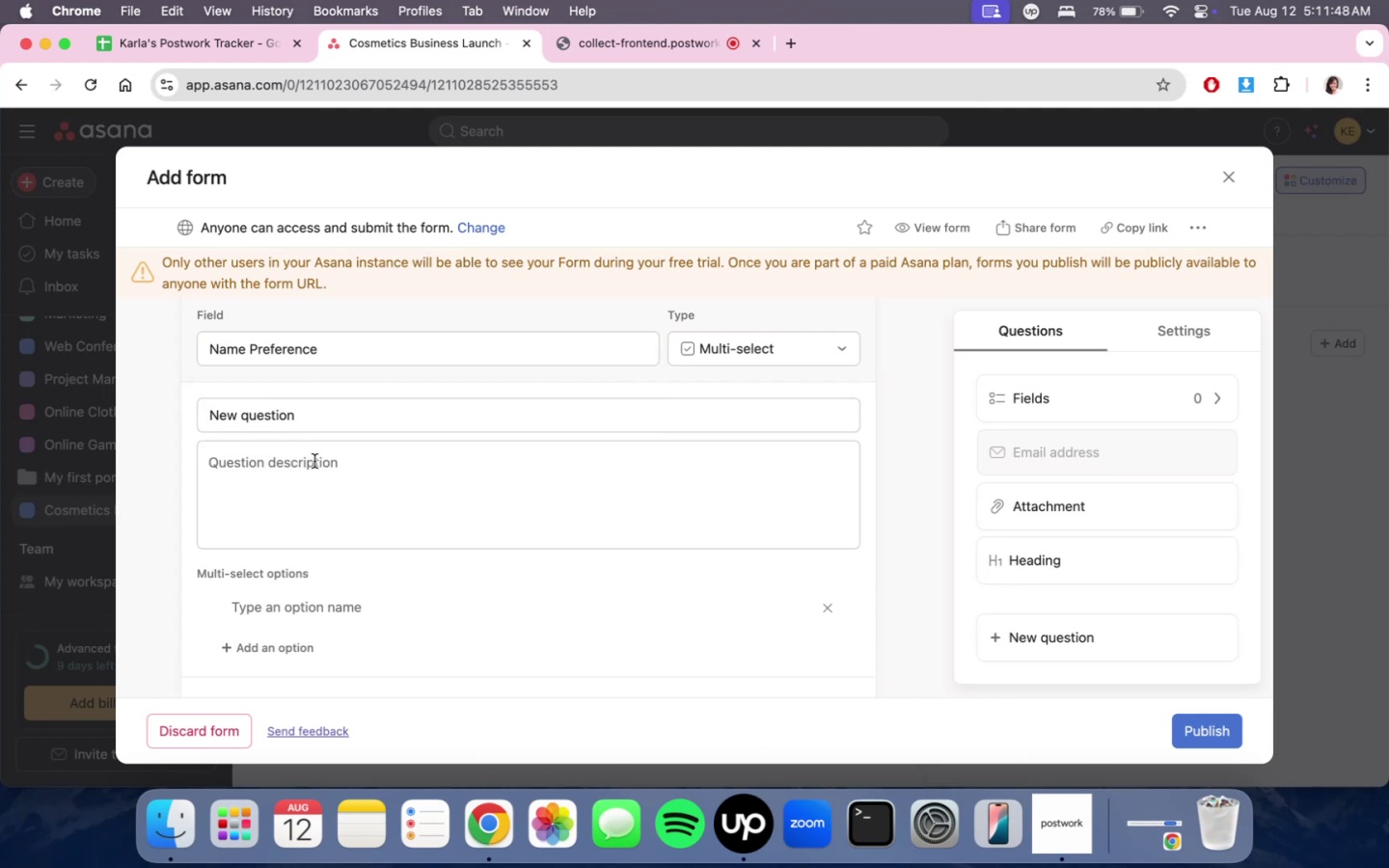 
type(Which of the proposed brand names do you like?)
 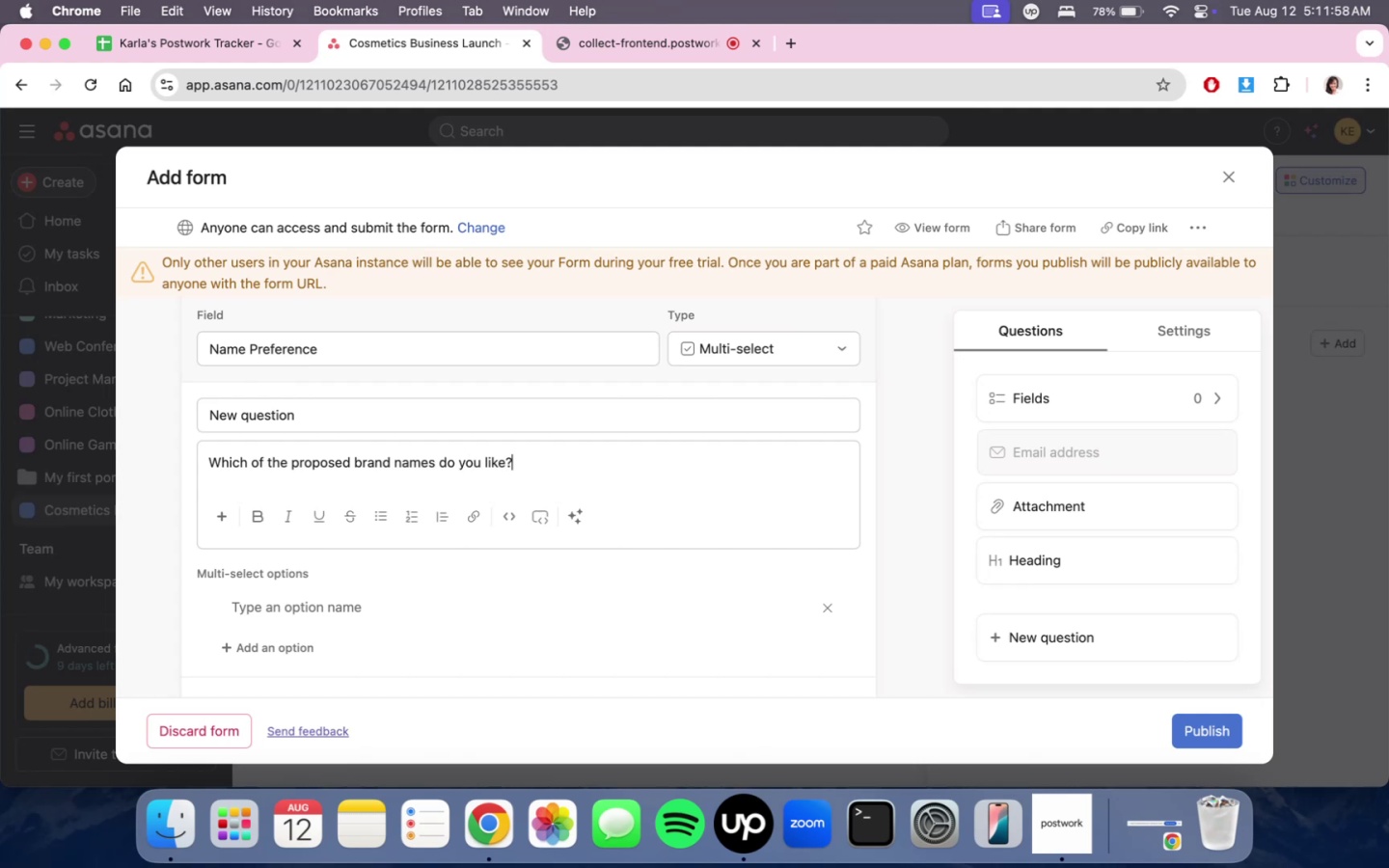 
left_click([395, 594])
 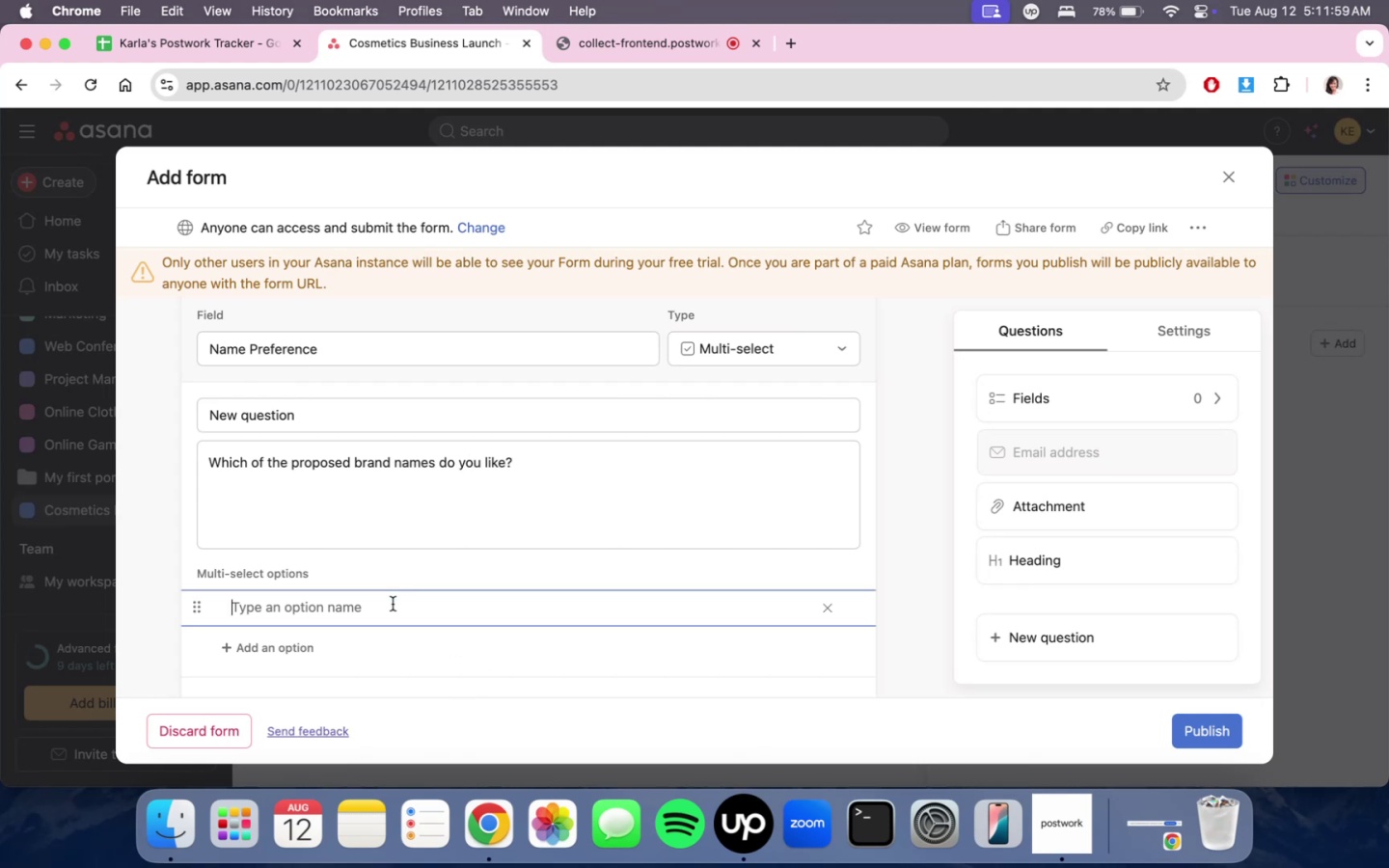 
type(Name 1)
 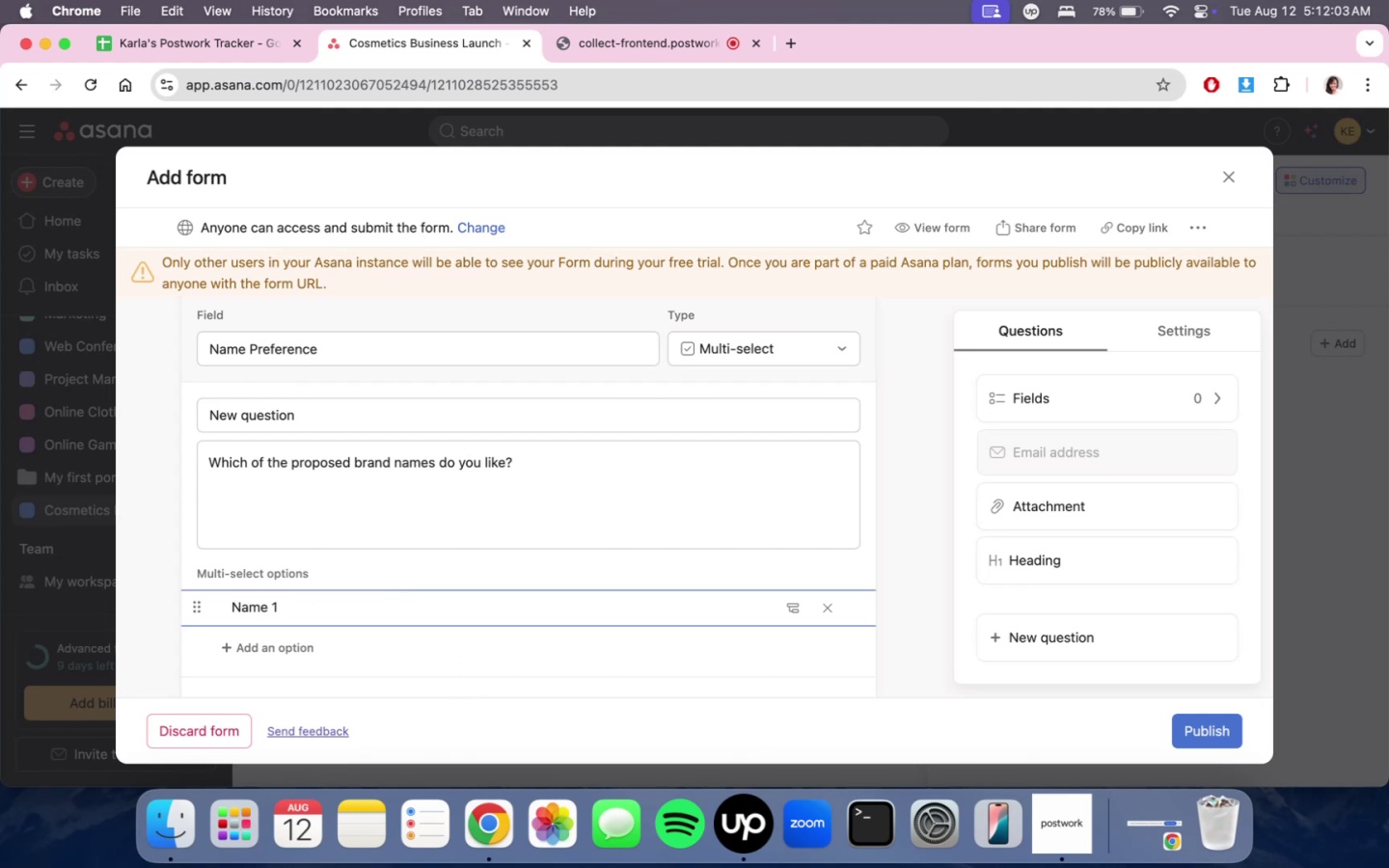 
key(Meta+CommandLeft)
 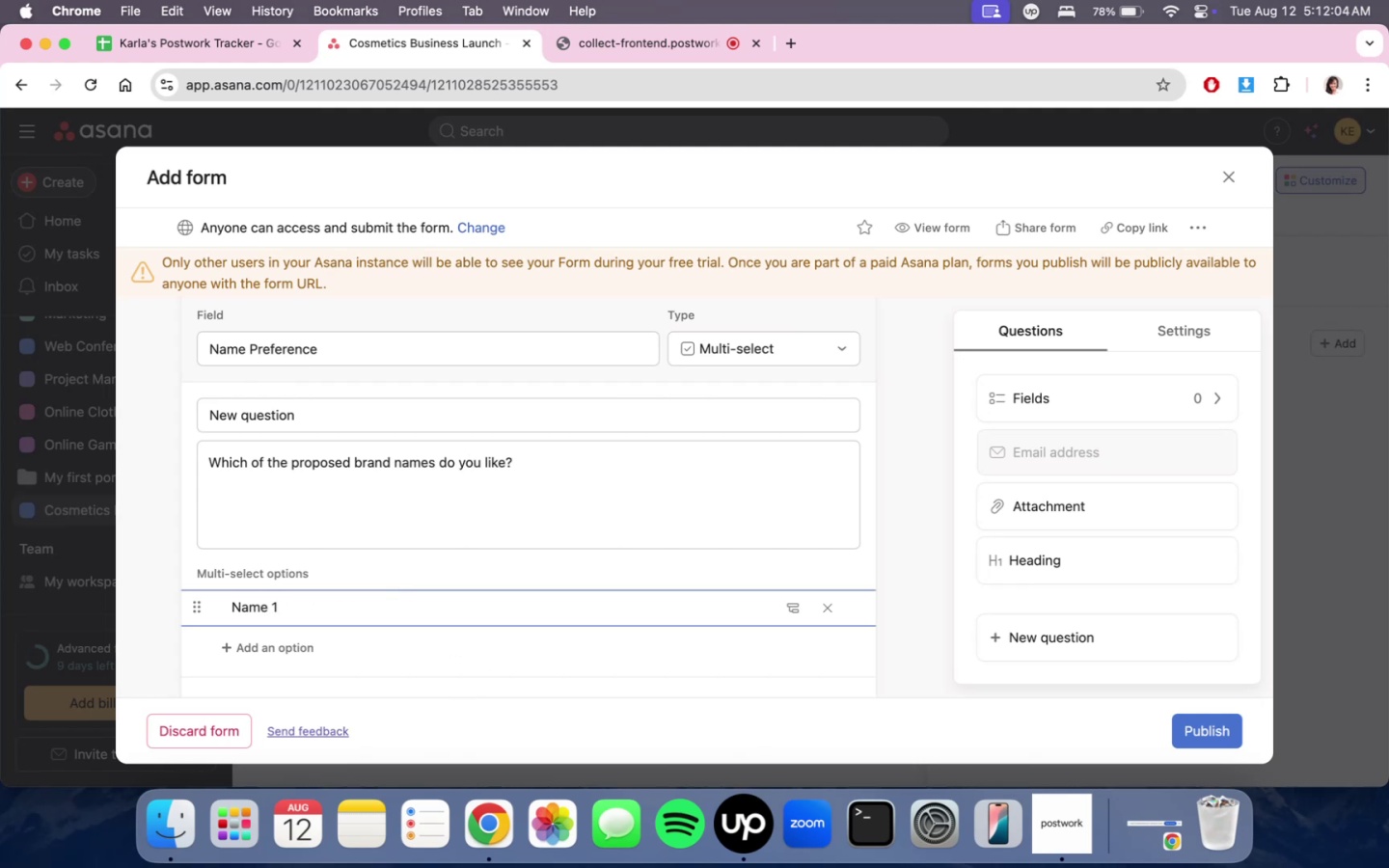 
key(Meta+A)
 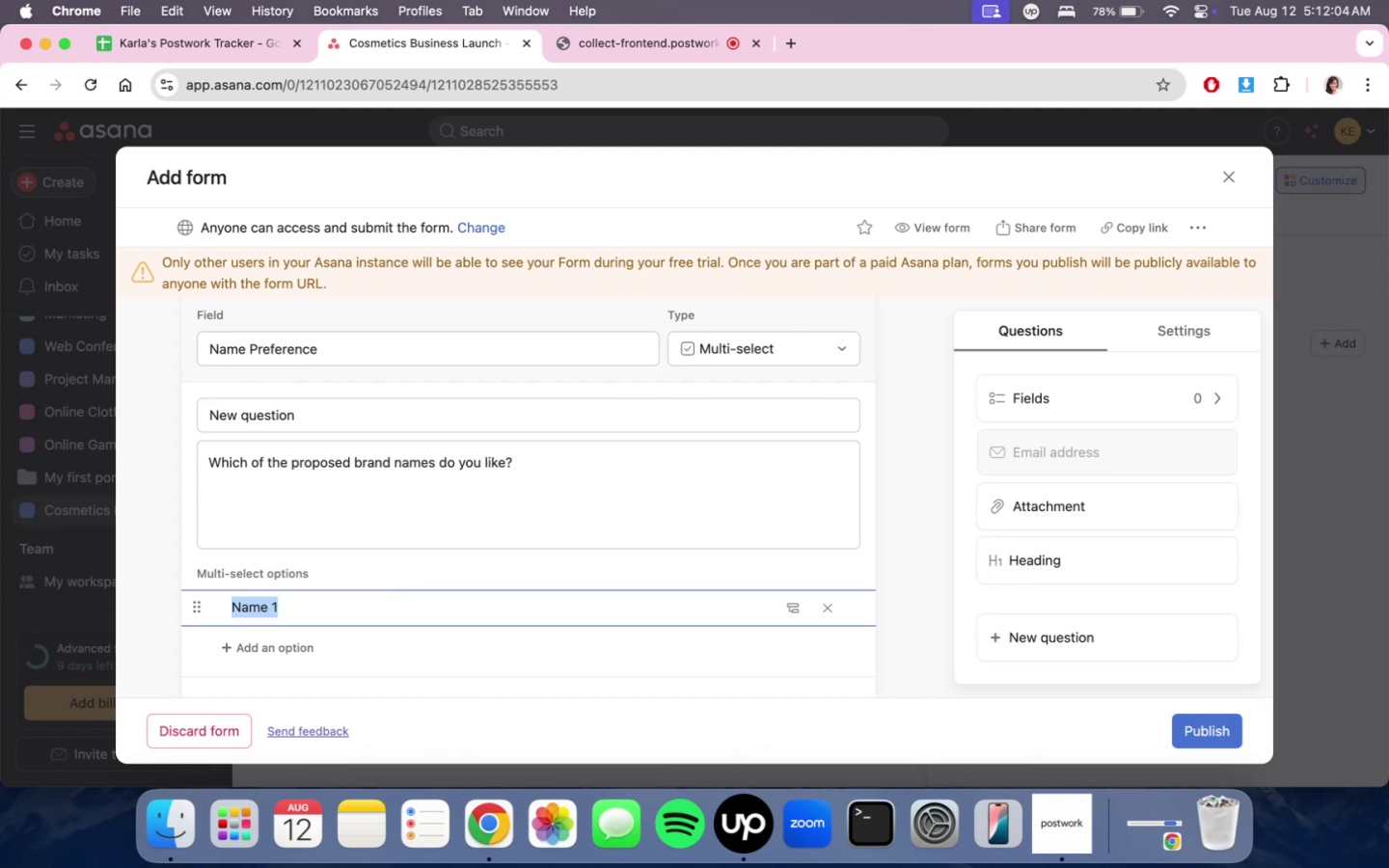 
type(Brand NAme )
key(Backspace)
key(Backspace)
key(Backspace)
key(Backspace)
type(ame 1)
 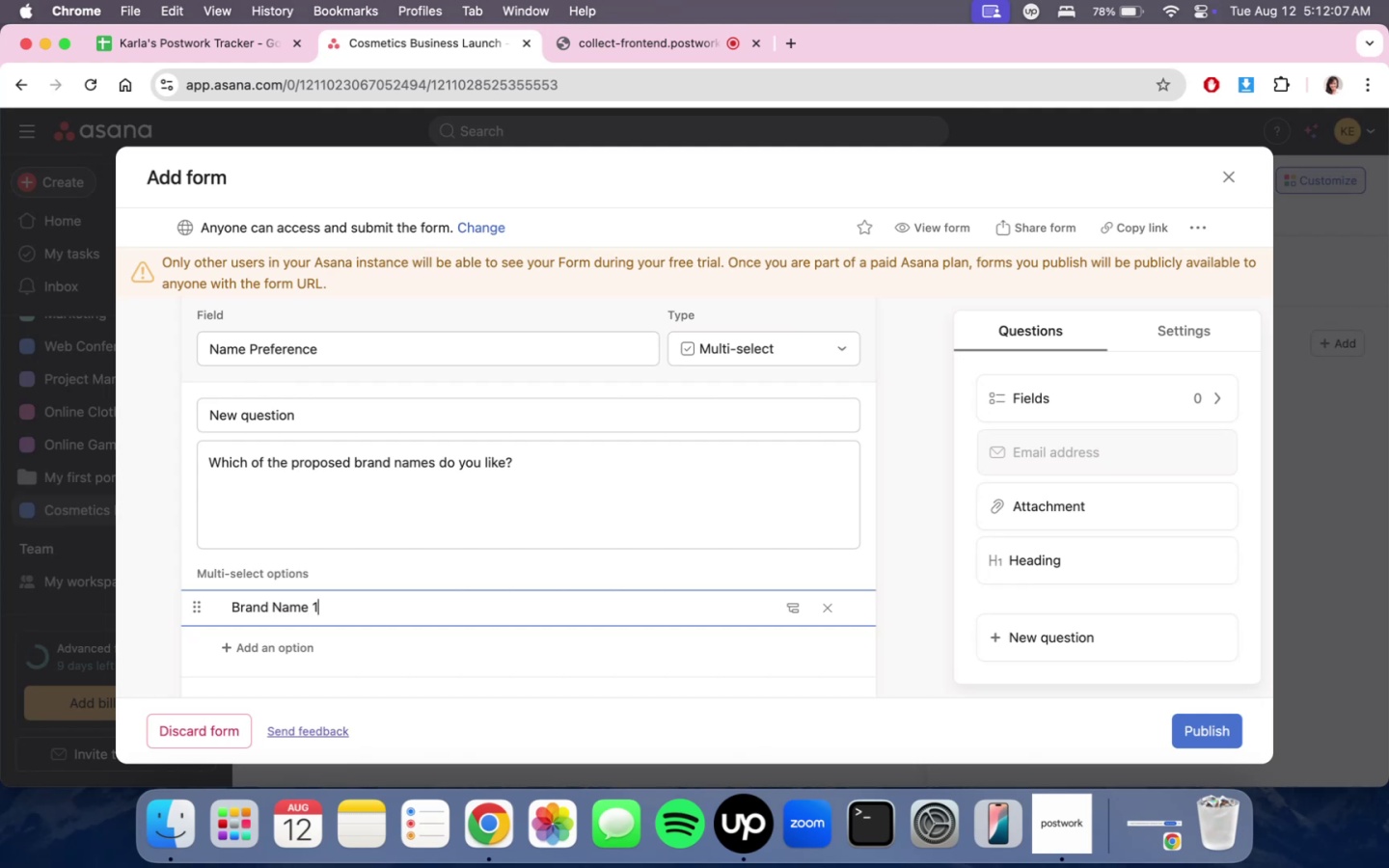 
key(Enter)
 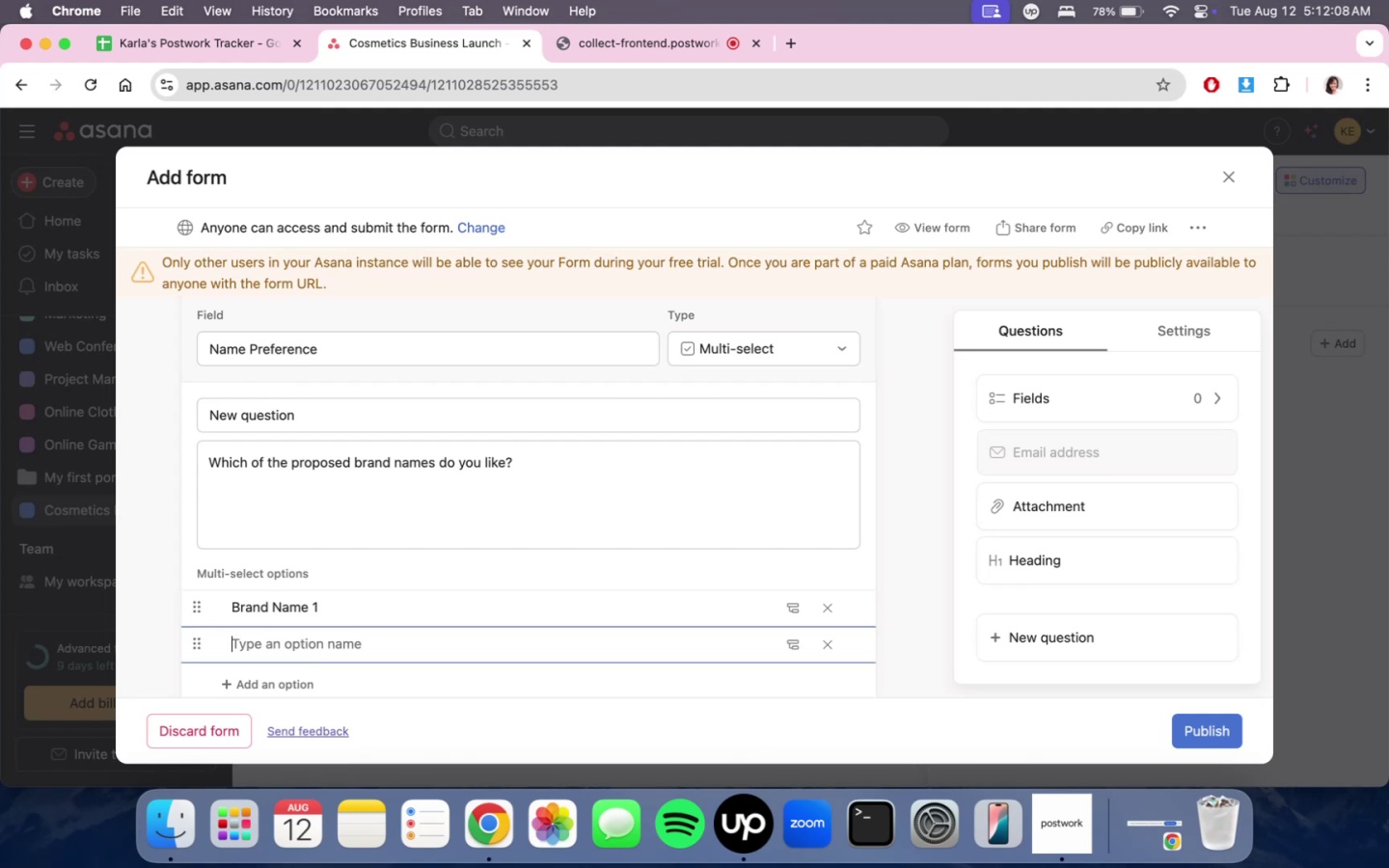 
type(Brand NAme )
key(Backspace)
key(Backspace)
key(Backspace)
key(Backspace)
type(ame 2)
 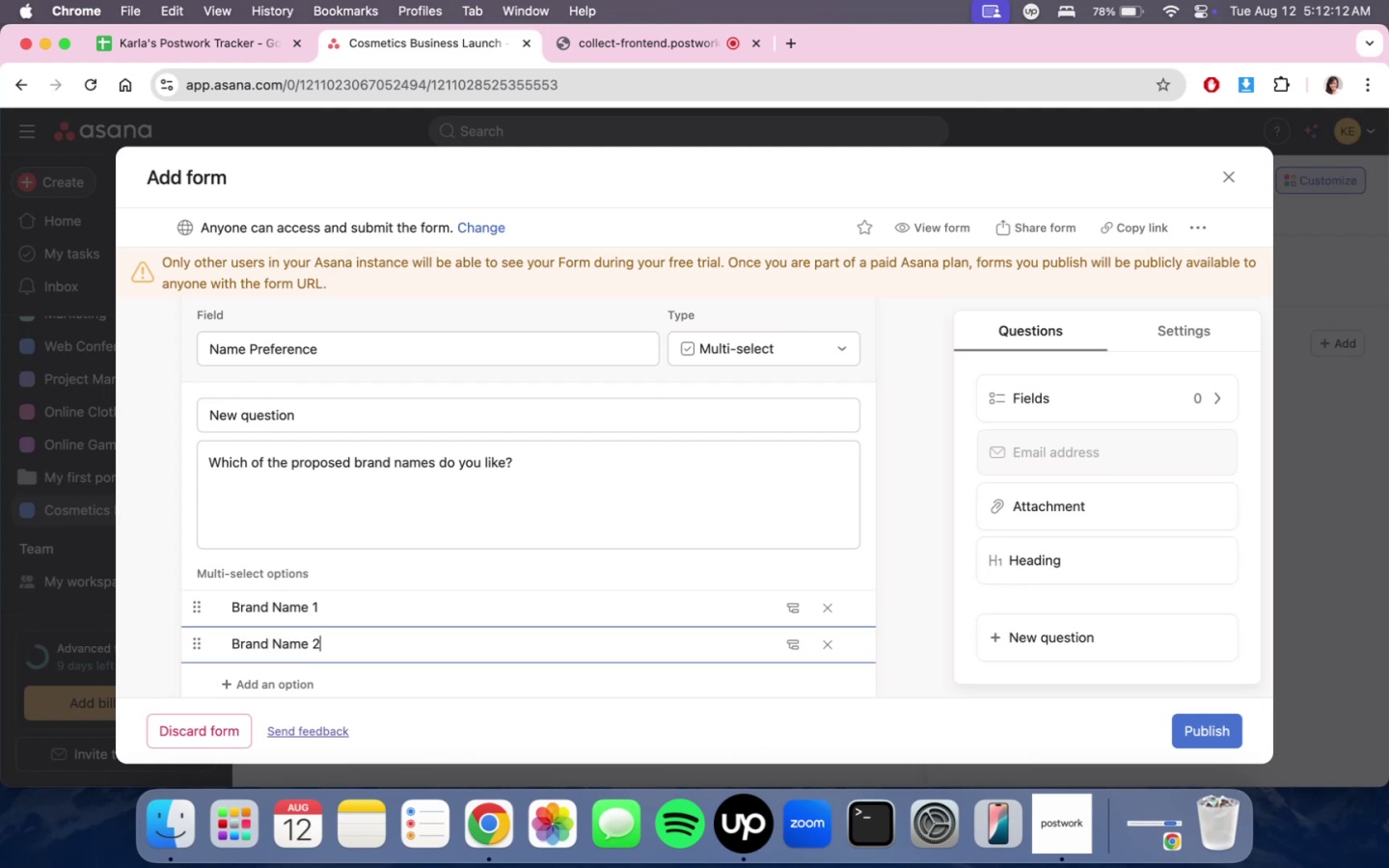 
key(Enter)
 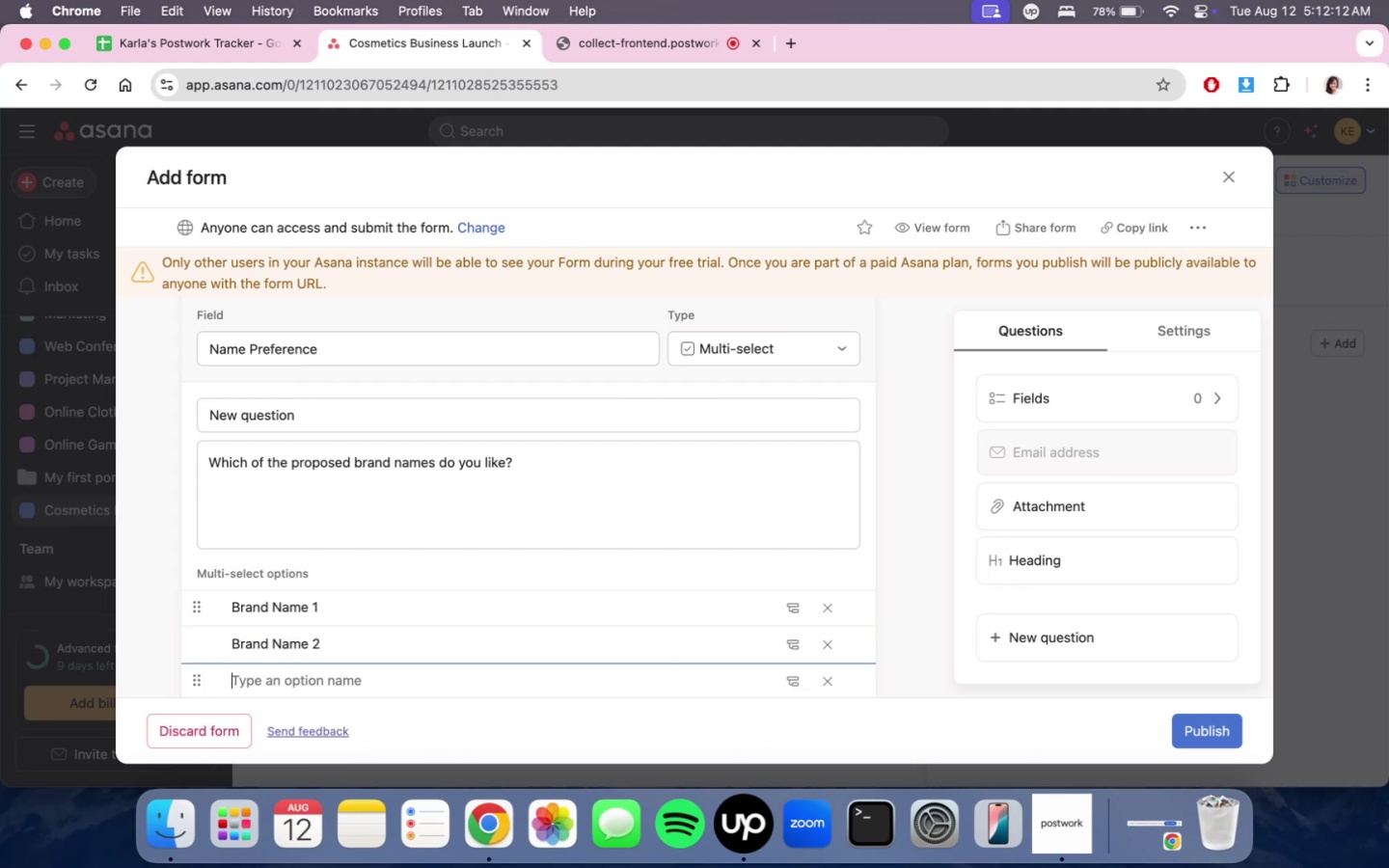 
type(Brand NMAe )
key(Backspace)
key(Backspace)
key(Backspace)
key(Backspace)
type(ame )
 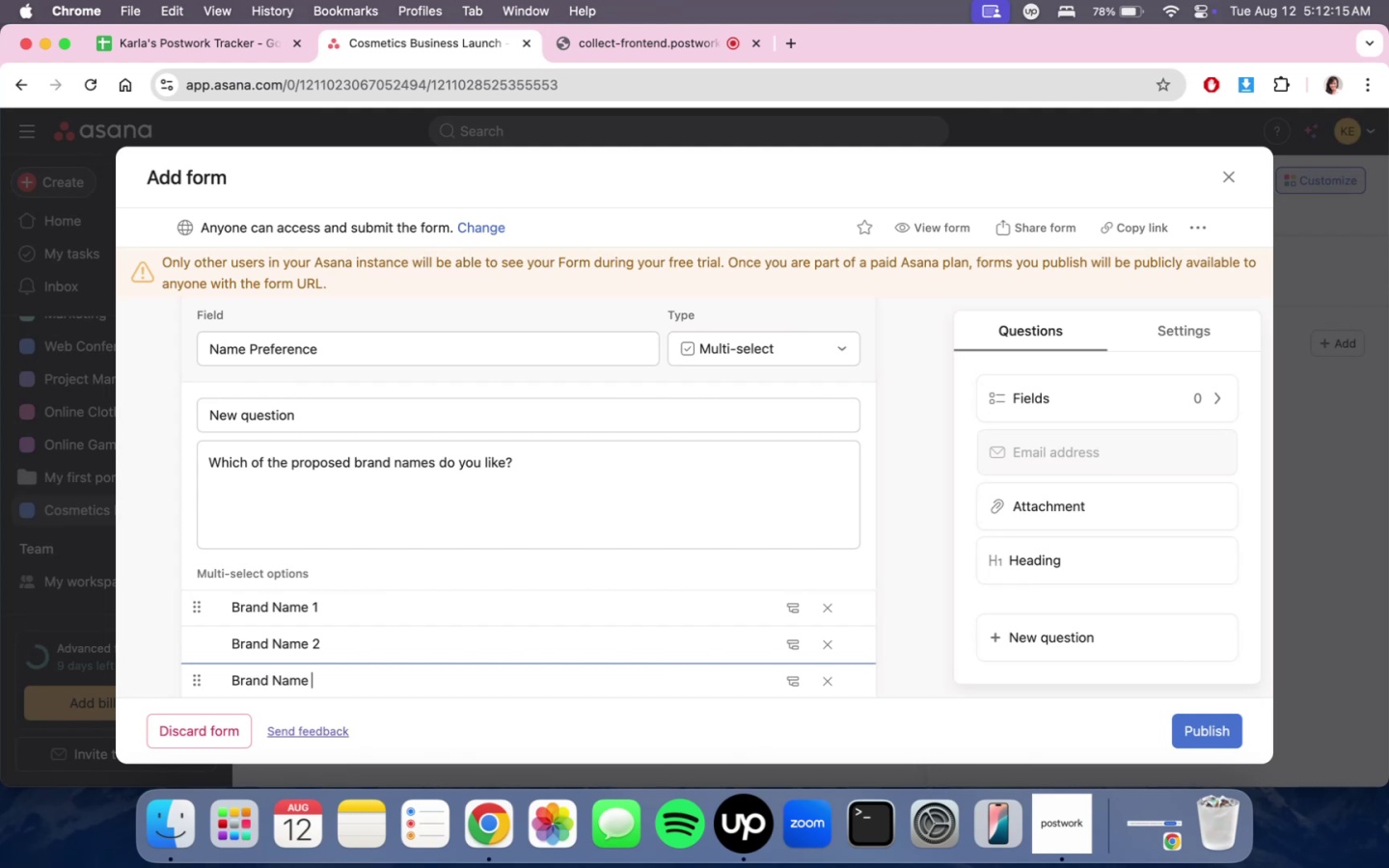 
key(Meta+CommandLeft)
 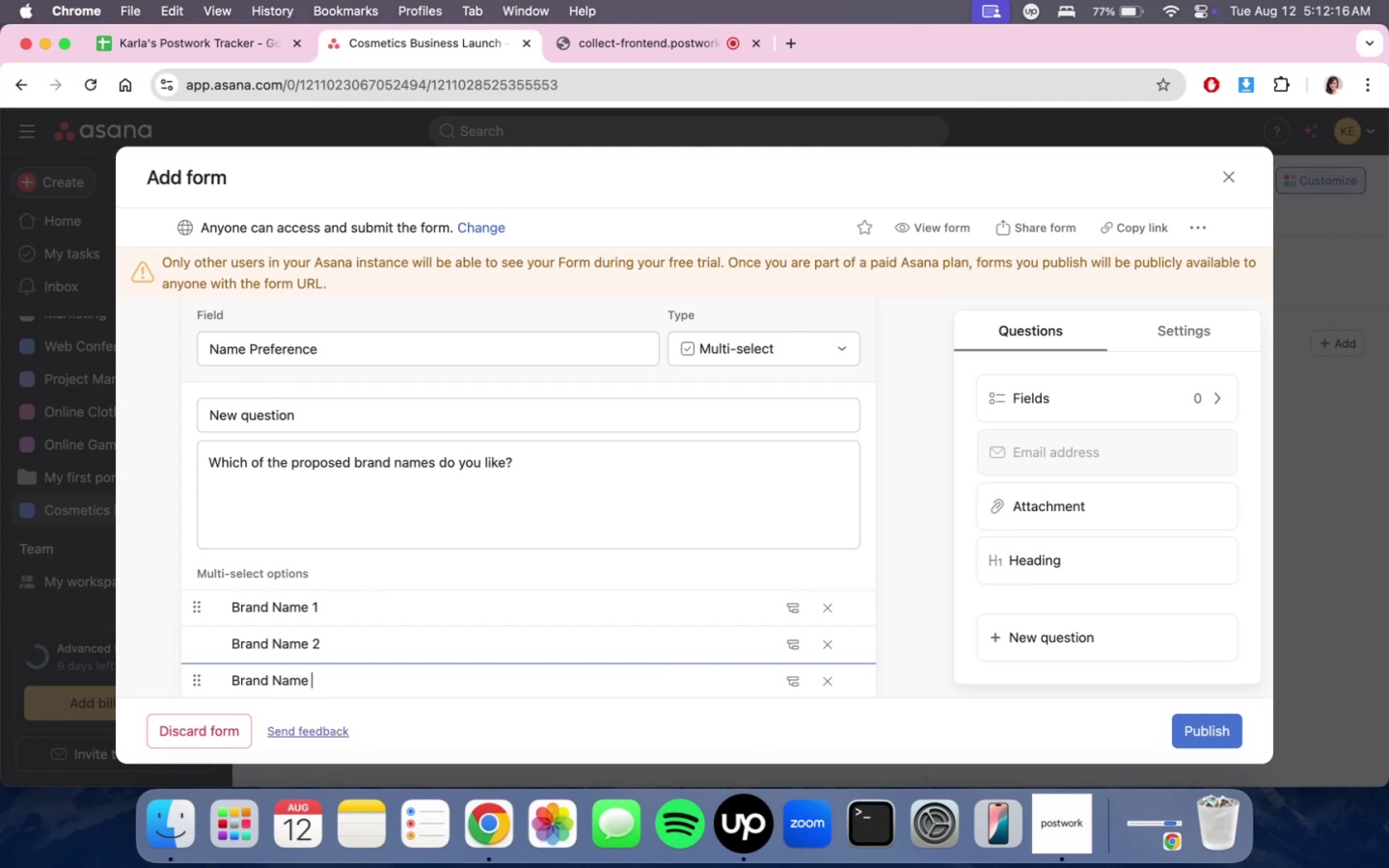 
key(Meta+CommandLeft)
 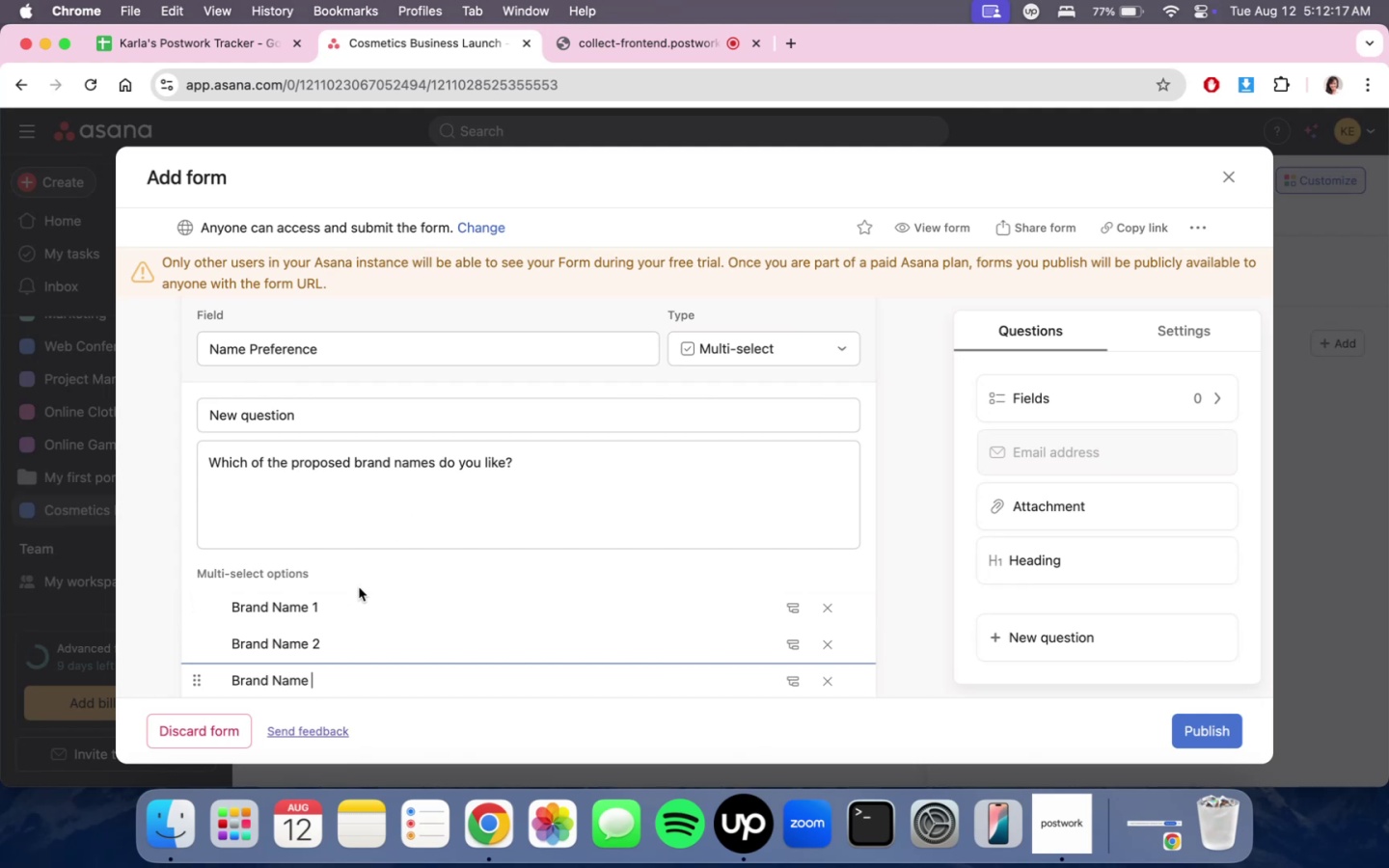 
left_click([357, 600])
 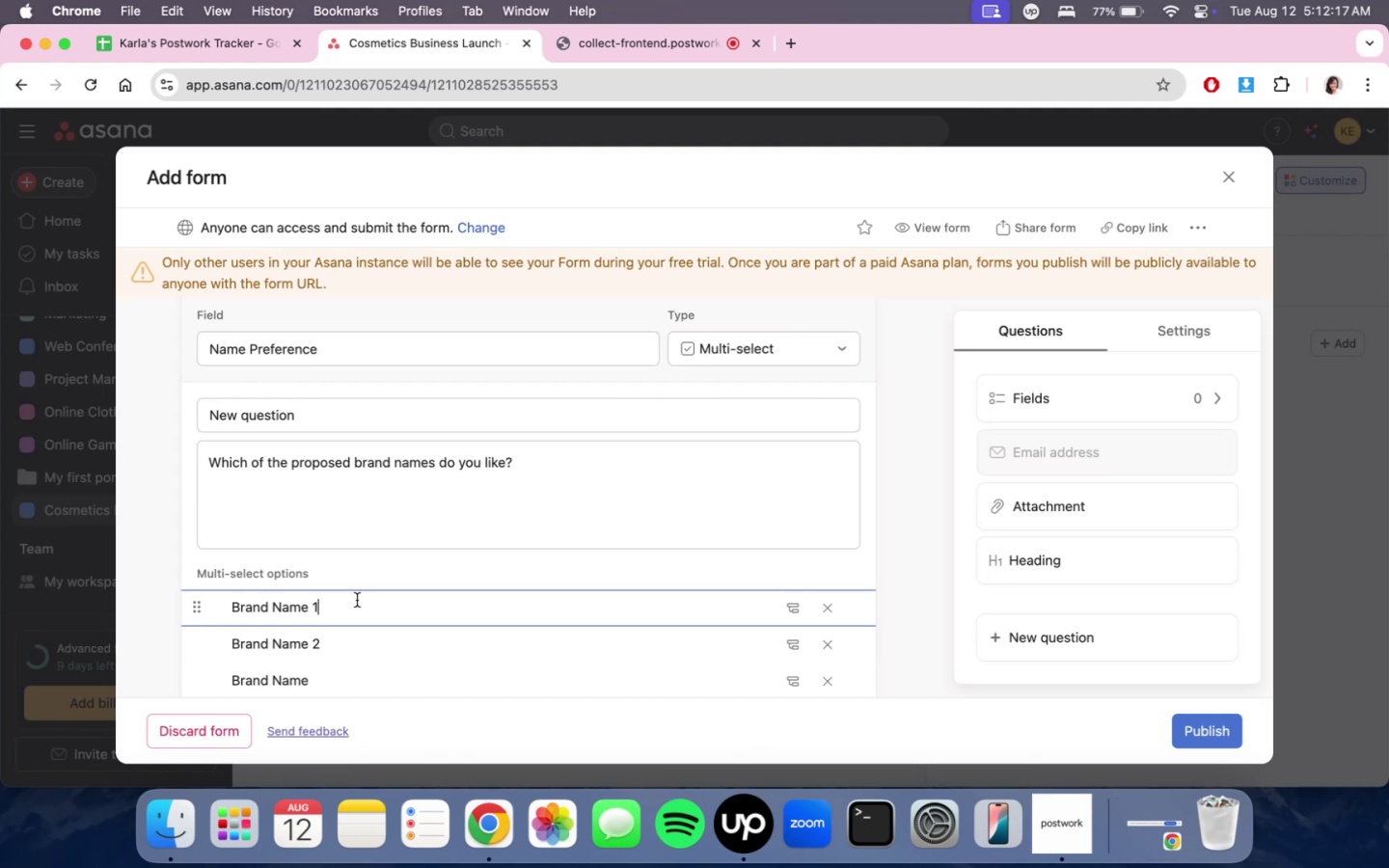 
key(Shift+ShiftLeft)
 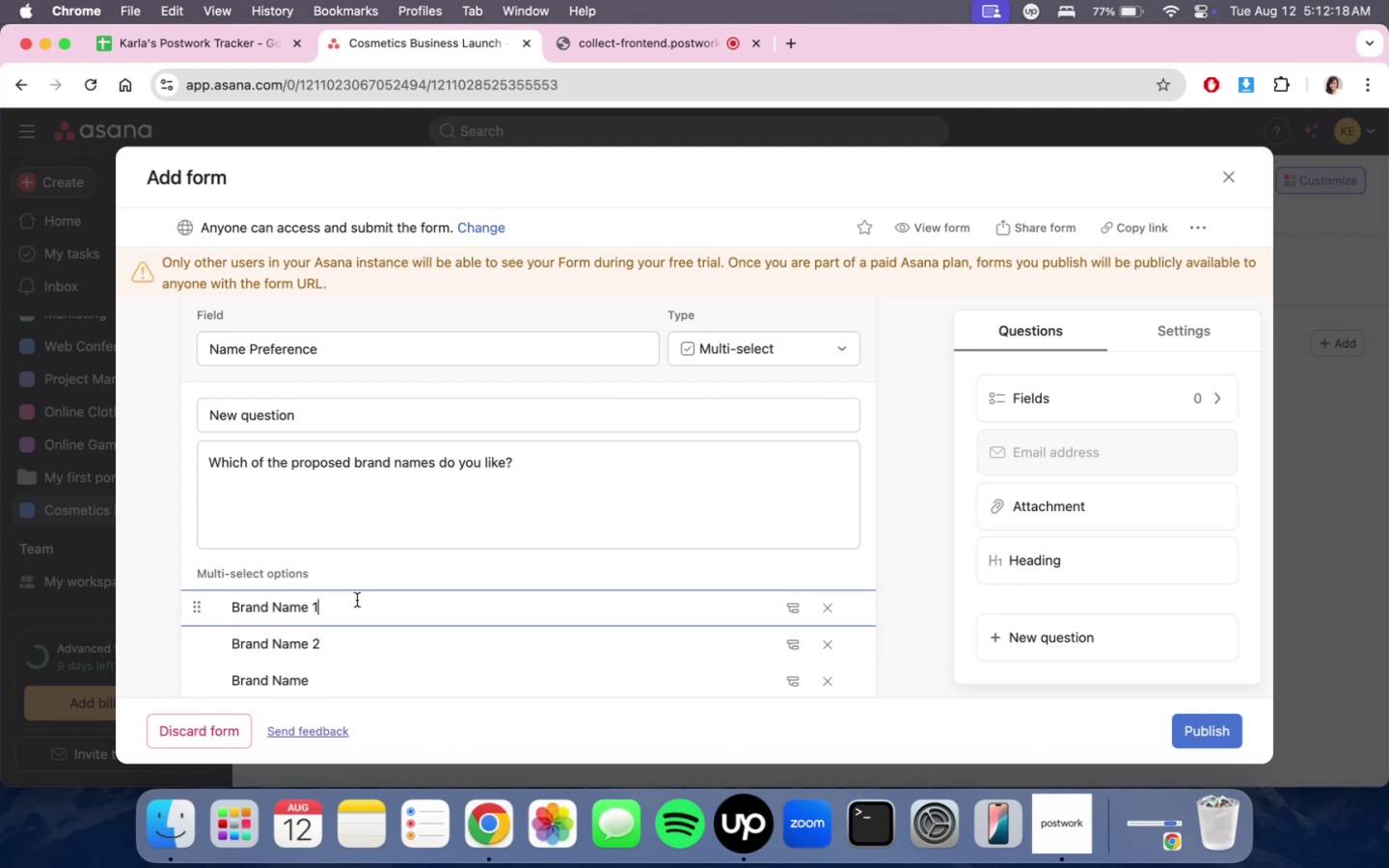 
key(Shift+Semicolon)
 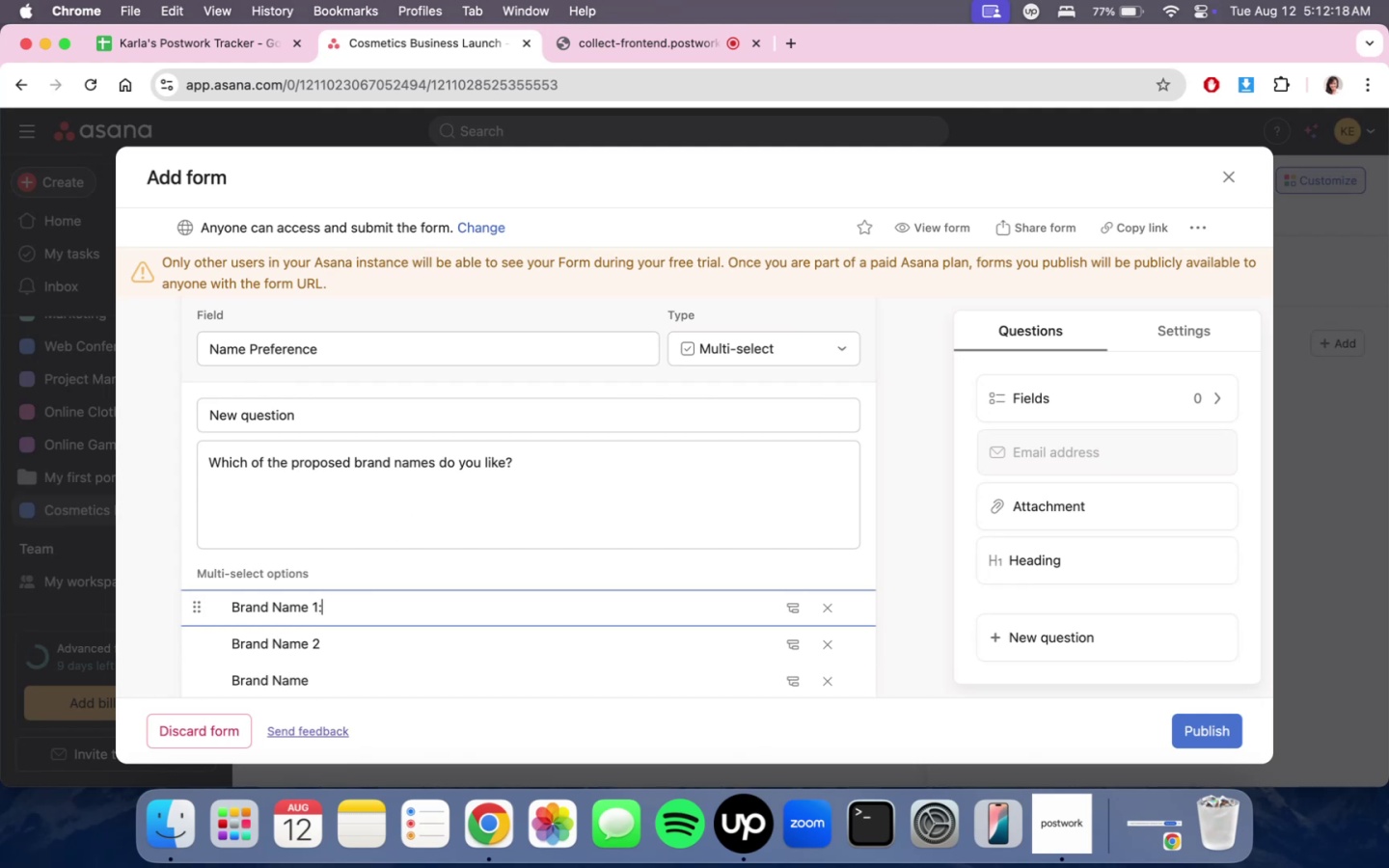 
key(Space)
 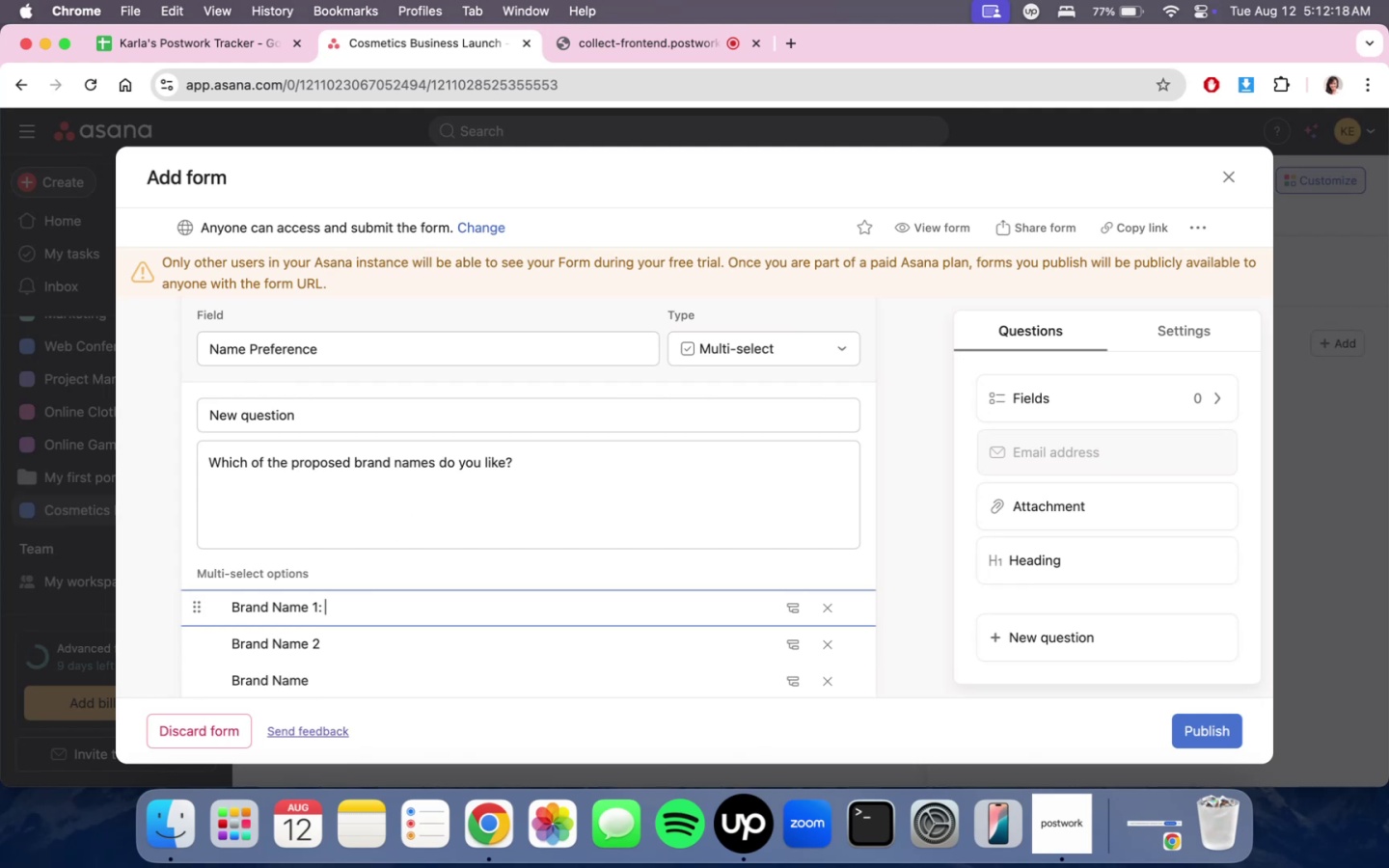 
hold_key(key=ShiftLeft, duration=1.85)
 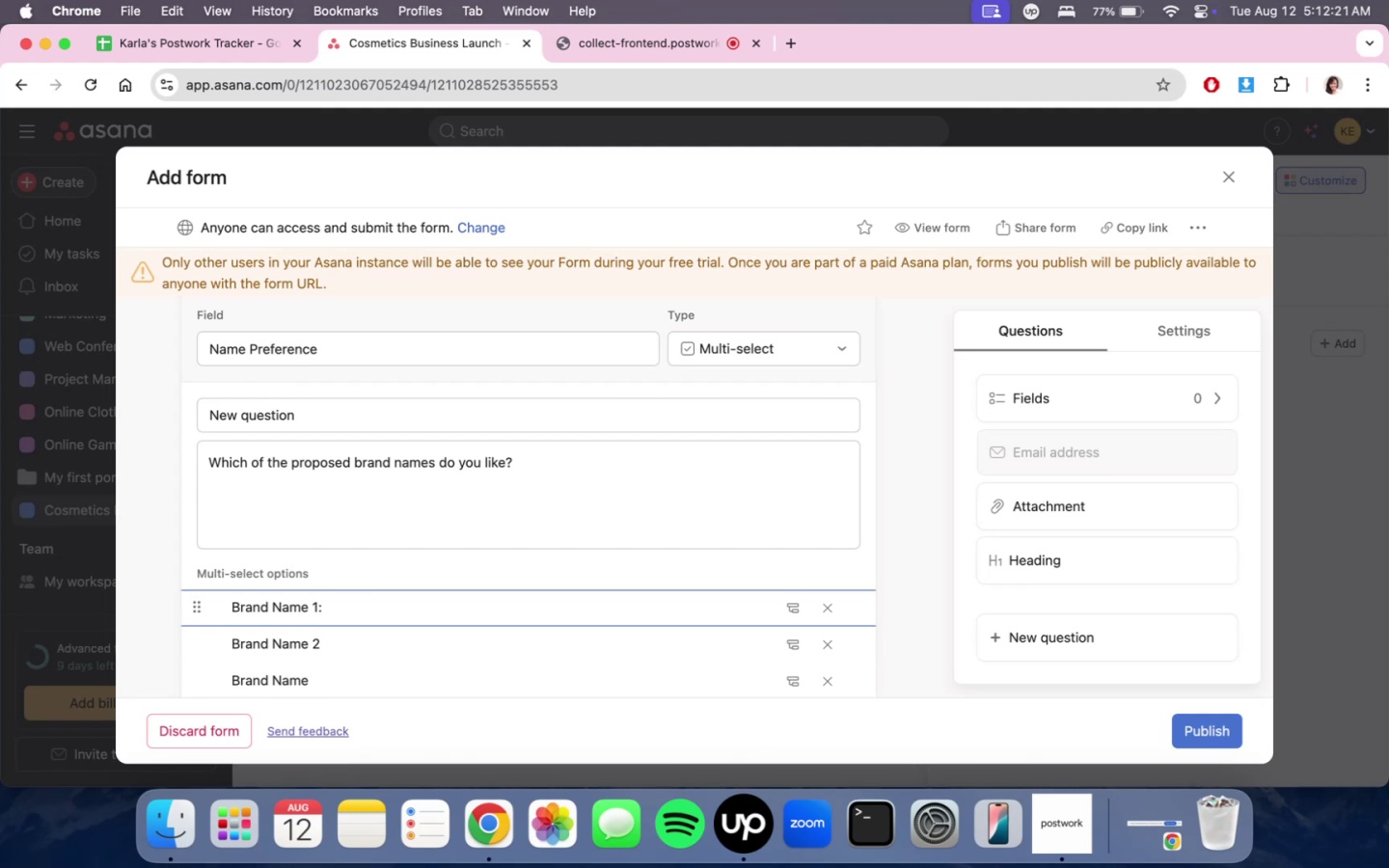 
type(Beaty)
key(Backspace)
key(Backspace)
key(Backspace)
key(Backspace)
key(Backspace)
type(Easy BEaut)
key(Backspace)
key(Backspace)
key(Backspace)
key(Backspace)
type(eauty: Es)
key(Backspace)
key(Backspace)
type(Petics Cosmetics 3)
key(Backspace)
key(Backspace)
type(3: )
 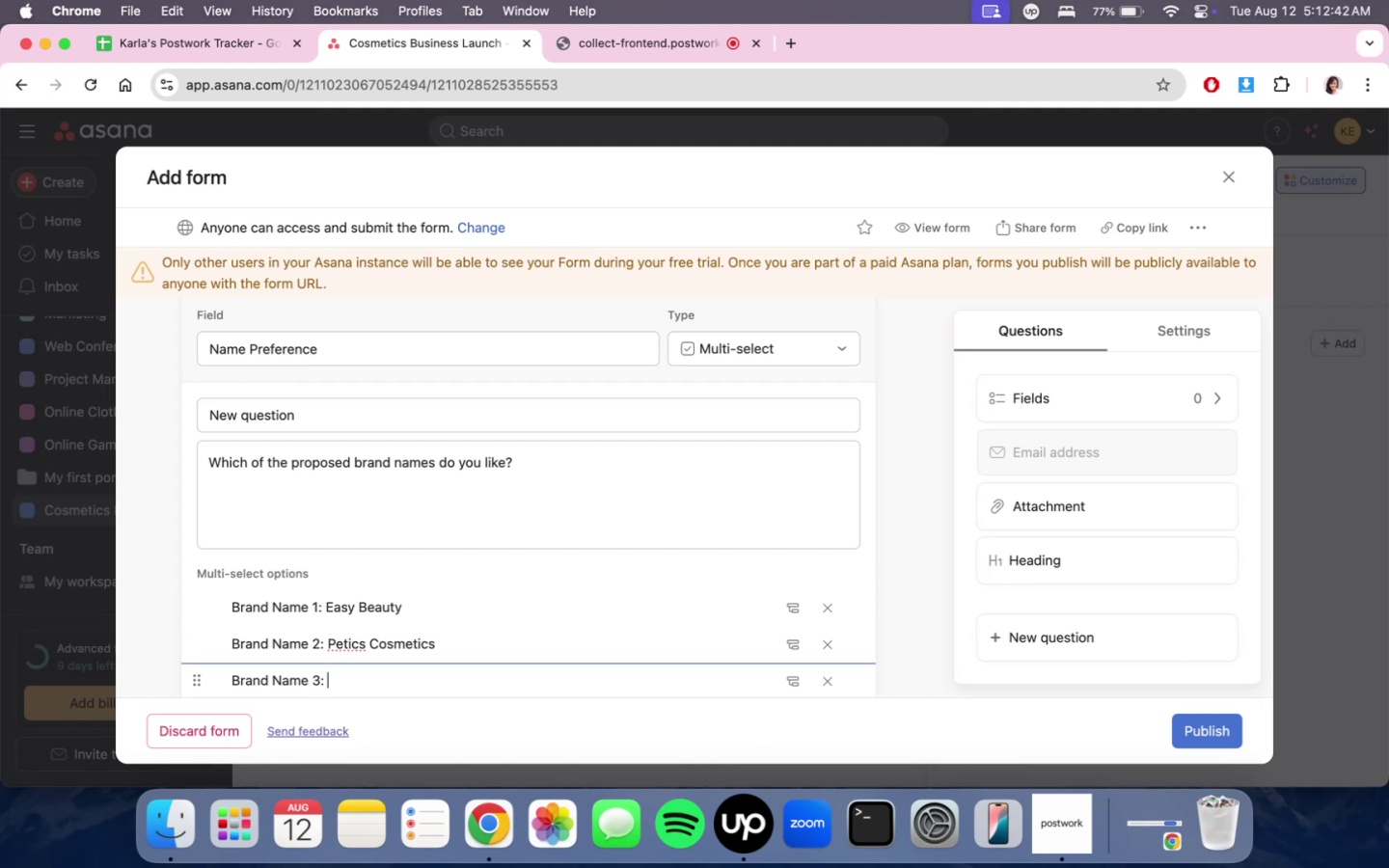 
hold_key(key=ShiftLeft, duration=4.49)
 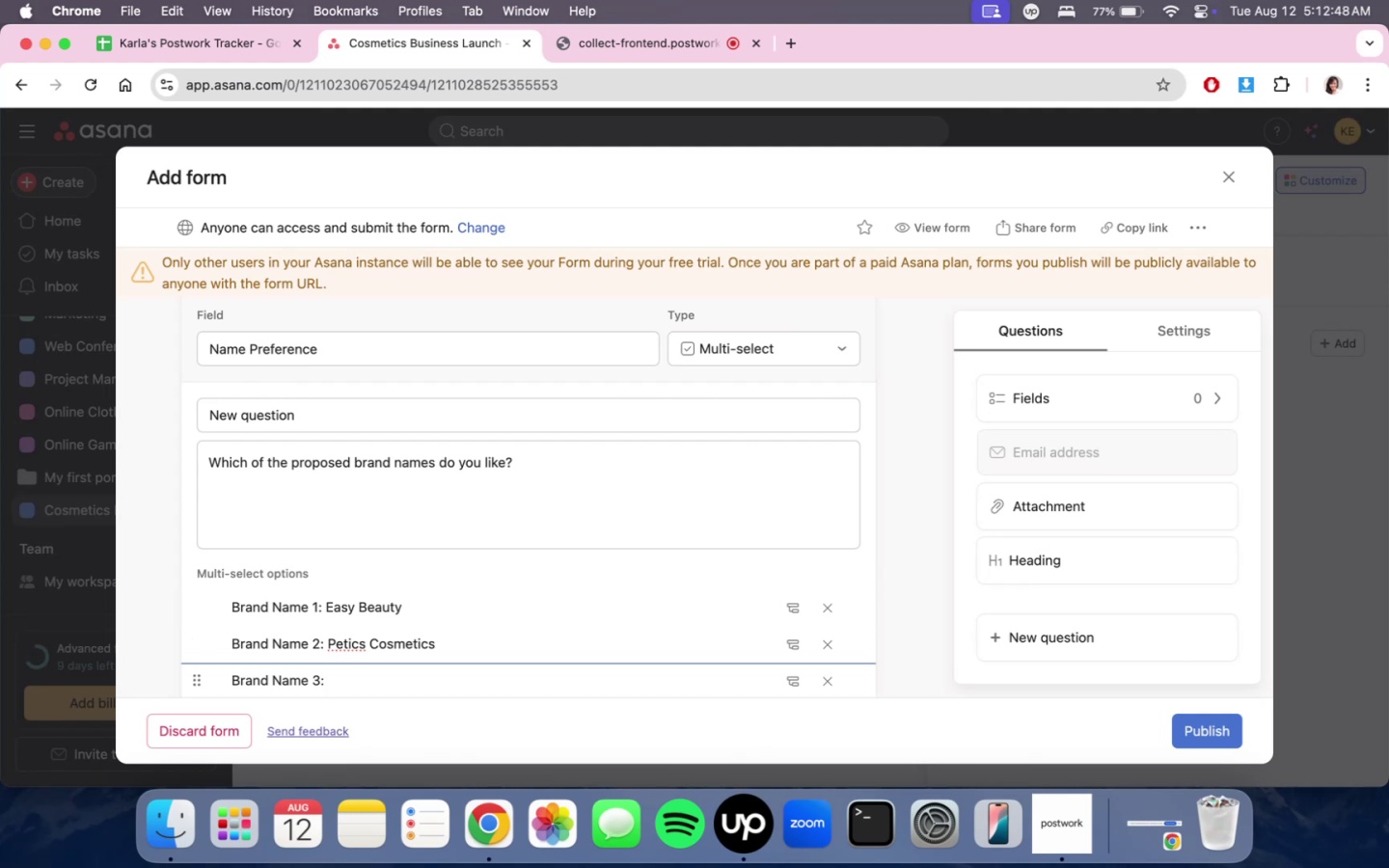 
hold_key(key=ShiftLeft, duration=2.48)
 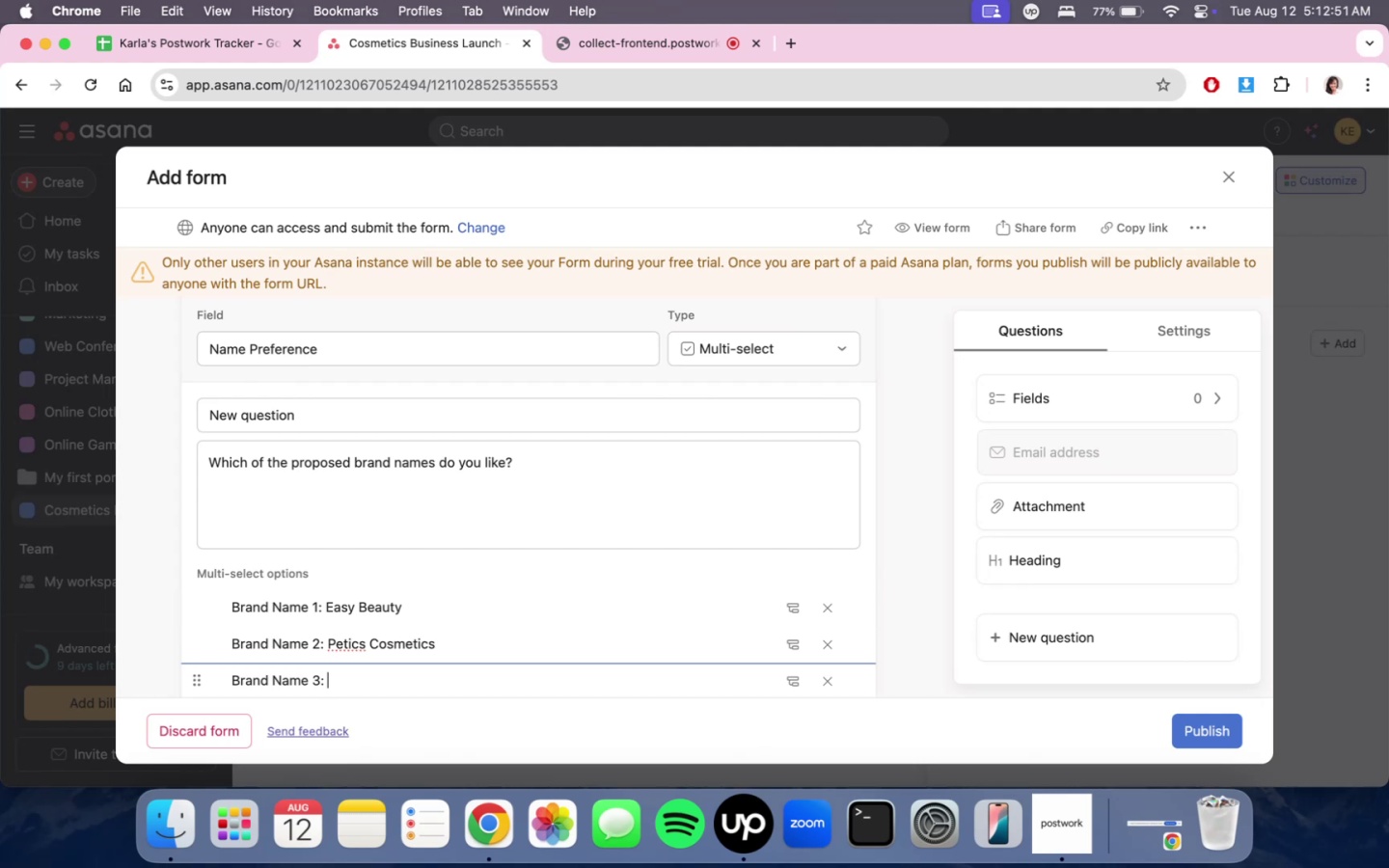 
hold_key(key=ShiftLeft, duration=5.08)
 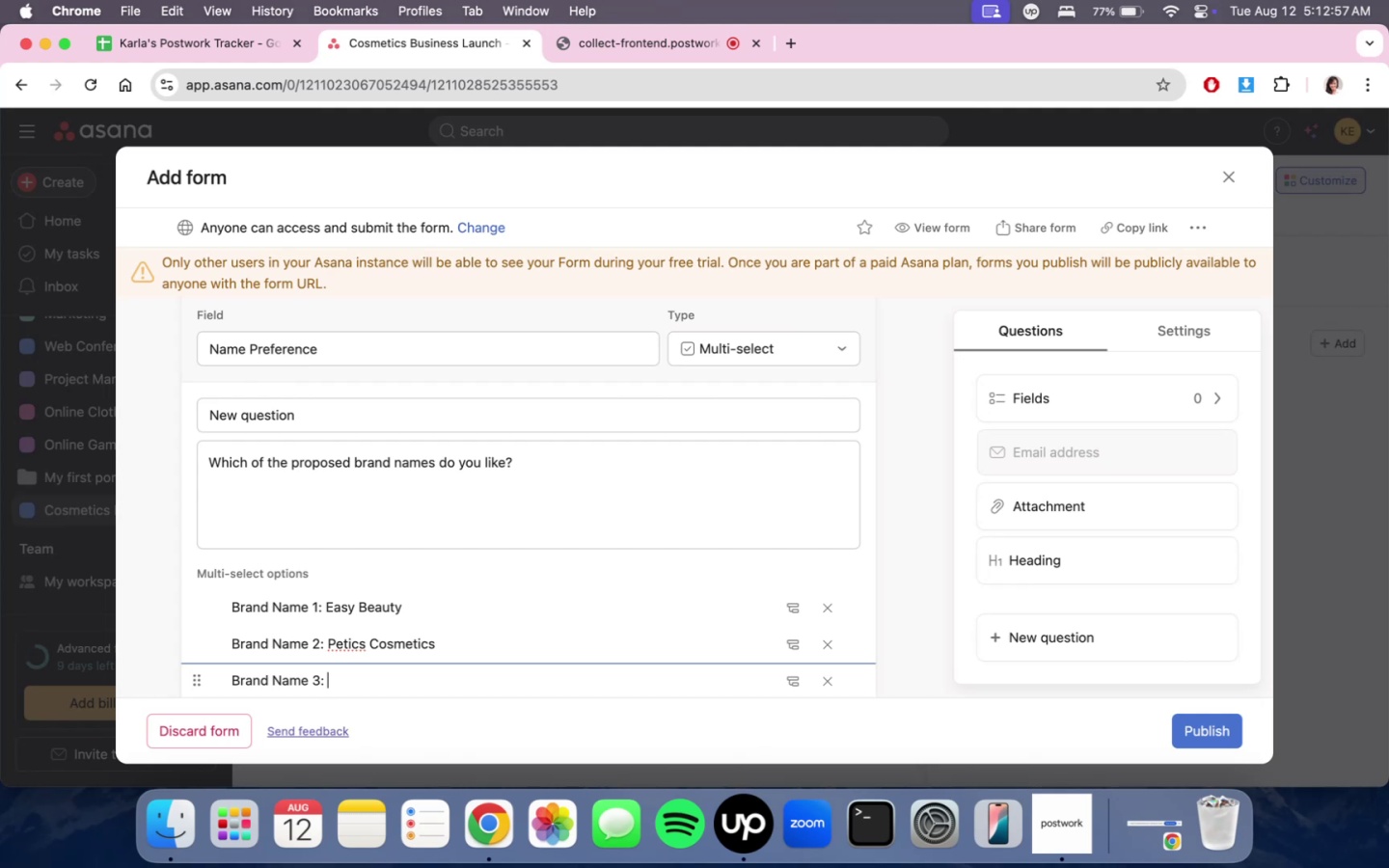 
hold_key(key=ShiftLeft, duration=0.92)
 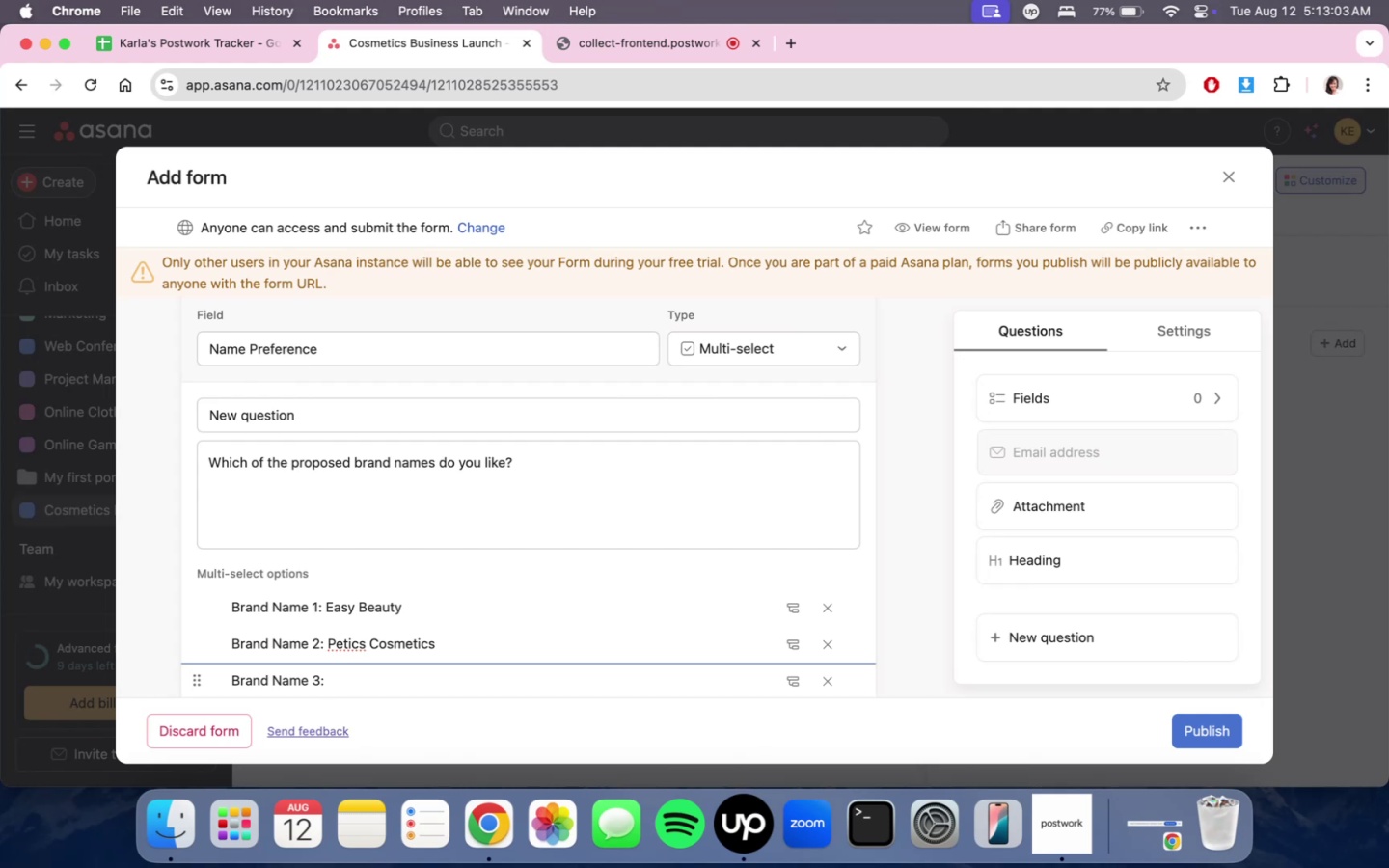 
wait(7.38)
 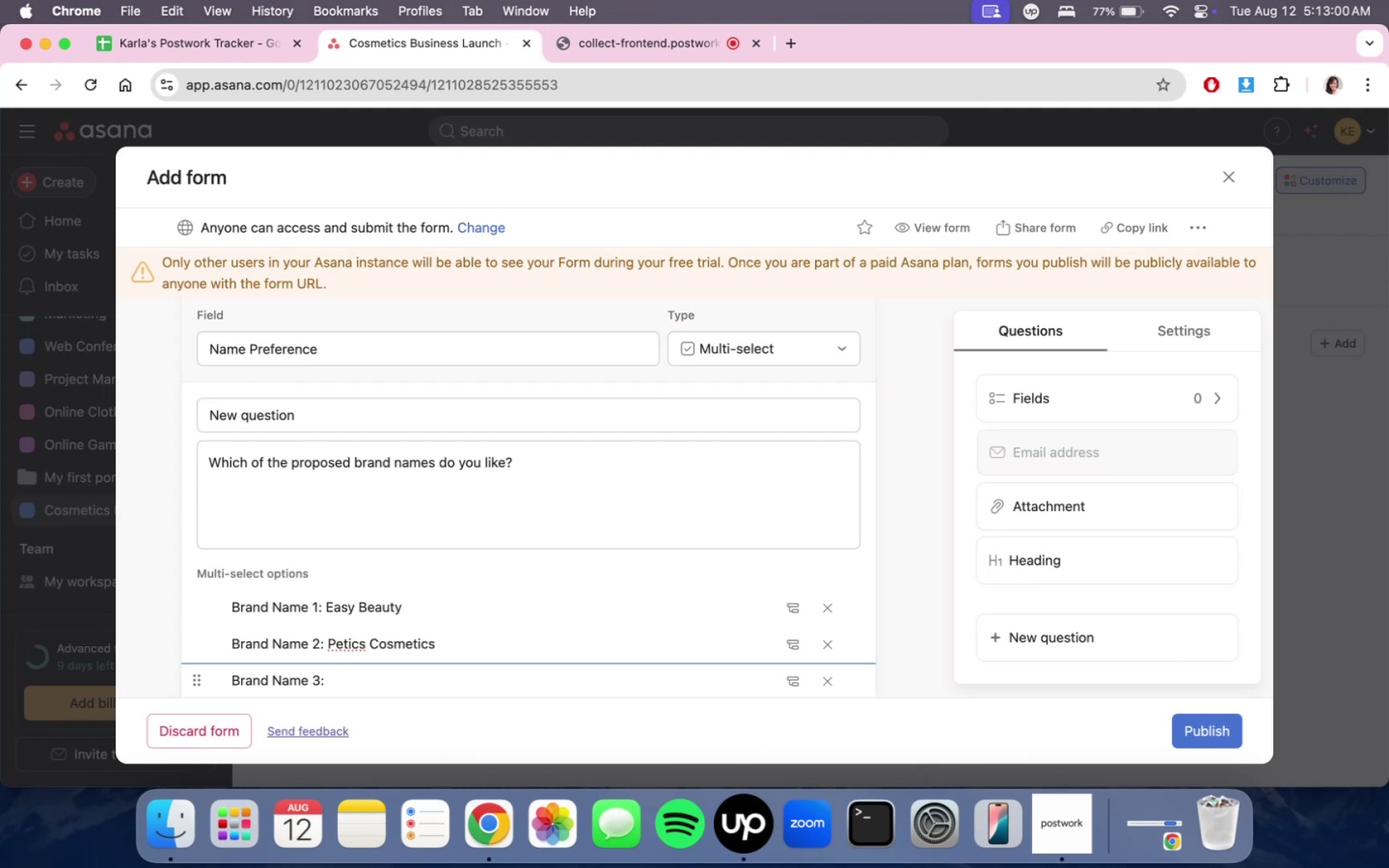 
type(Color y)
key(Backspace)
type(Your Worlds)
key(Backspace)
 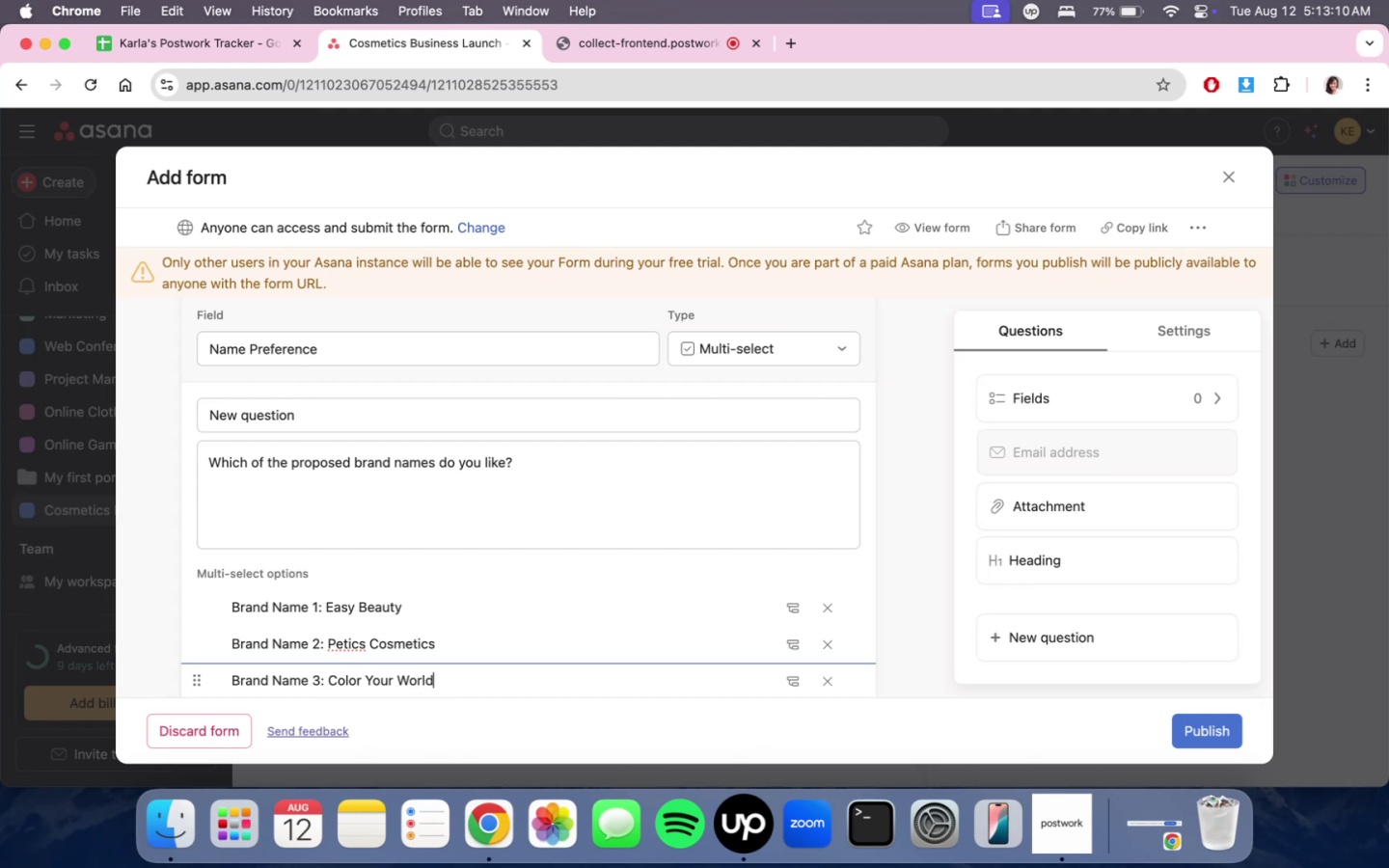 
scroll: coordinate [709, 579], scroll_direction: down, amount: 8.0
 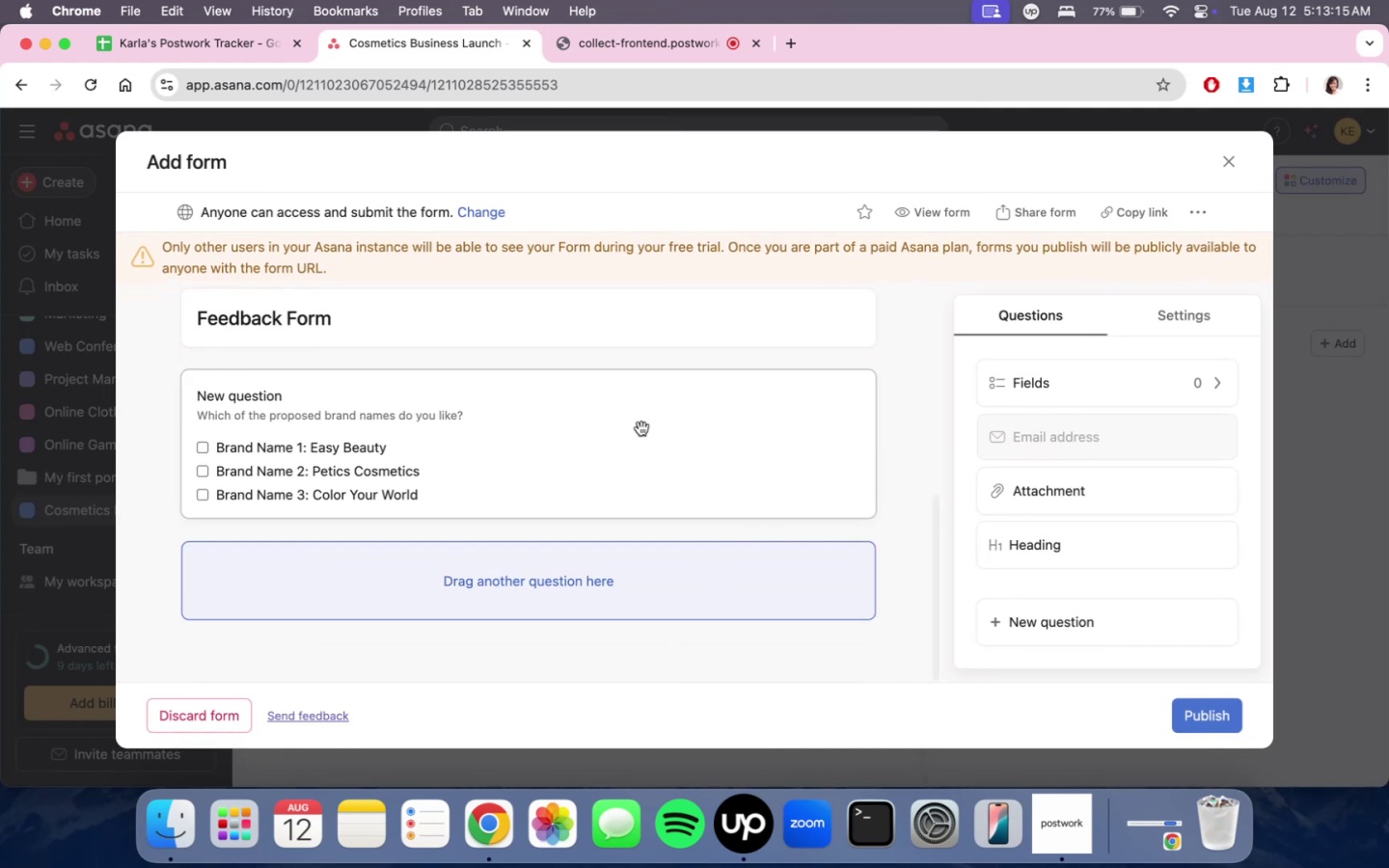 
scroll: coordinate [882, 569], scroll_direction: up, amount: 7.0
 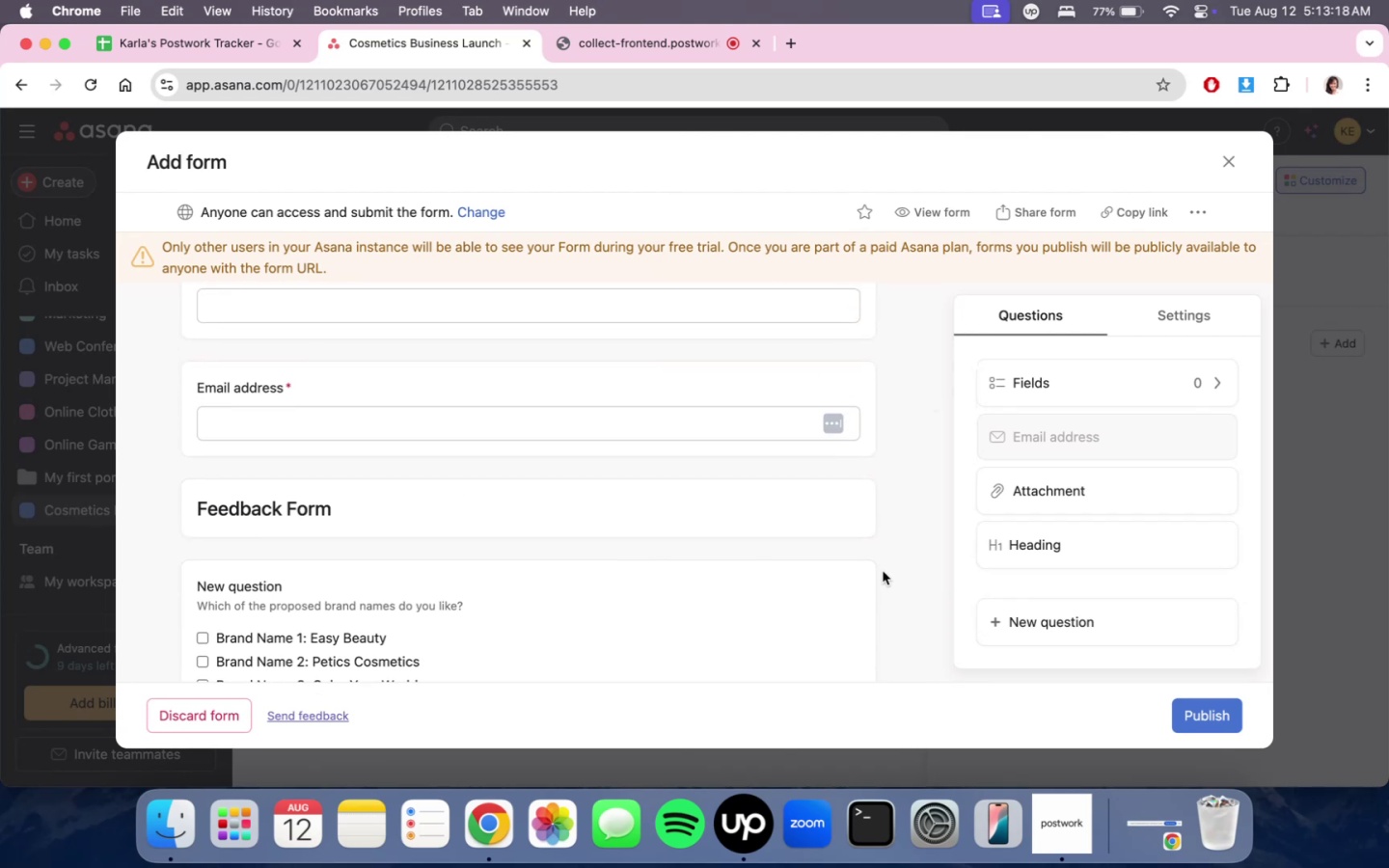 
scroll: coordinate [649, 570], scroll_direction: down, amount: 9.0
 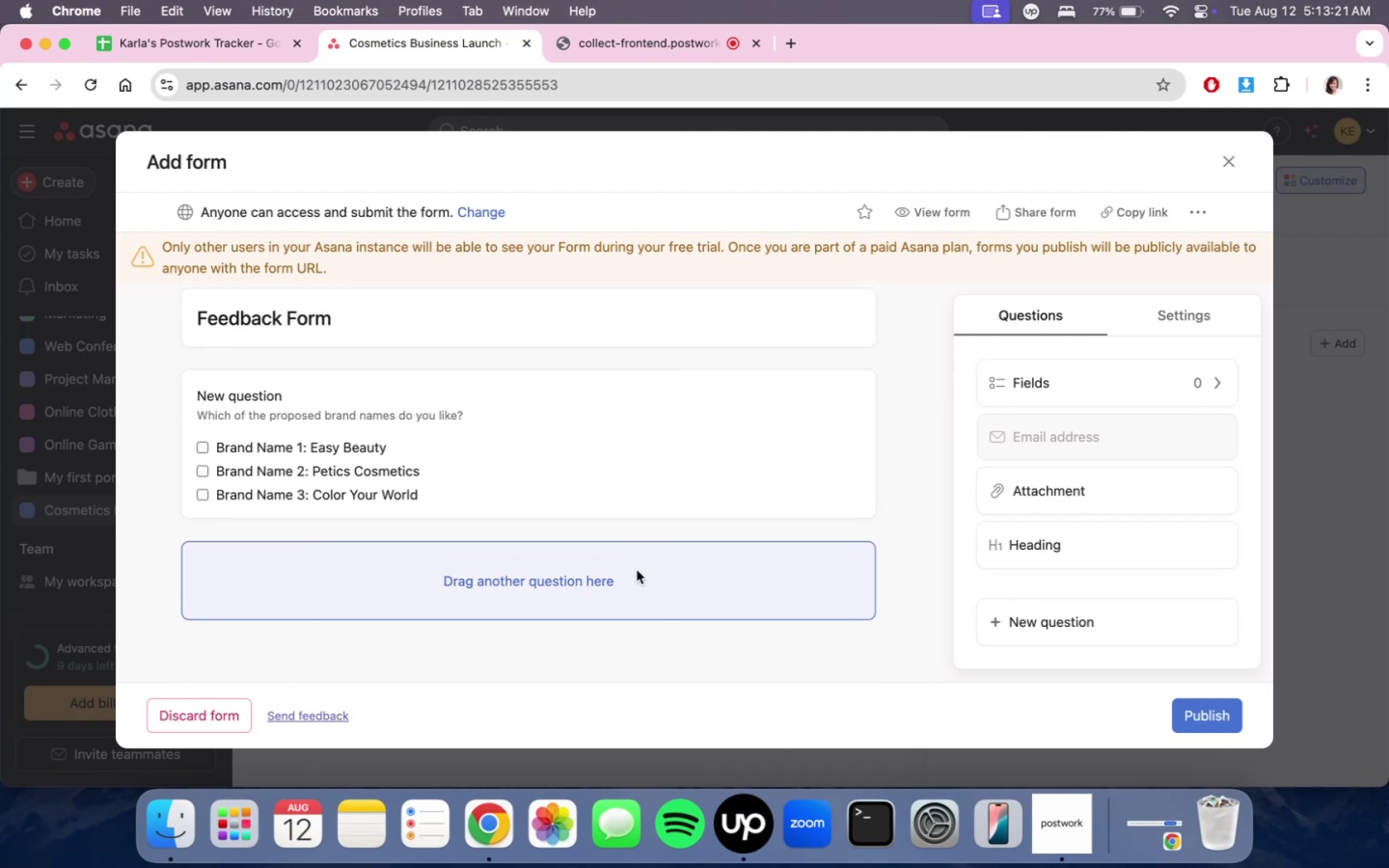 
left_click([519, 582])
 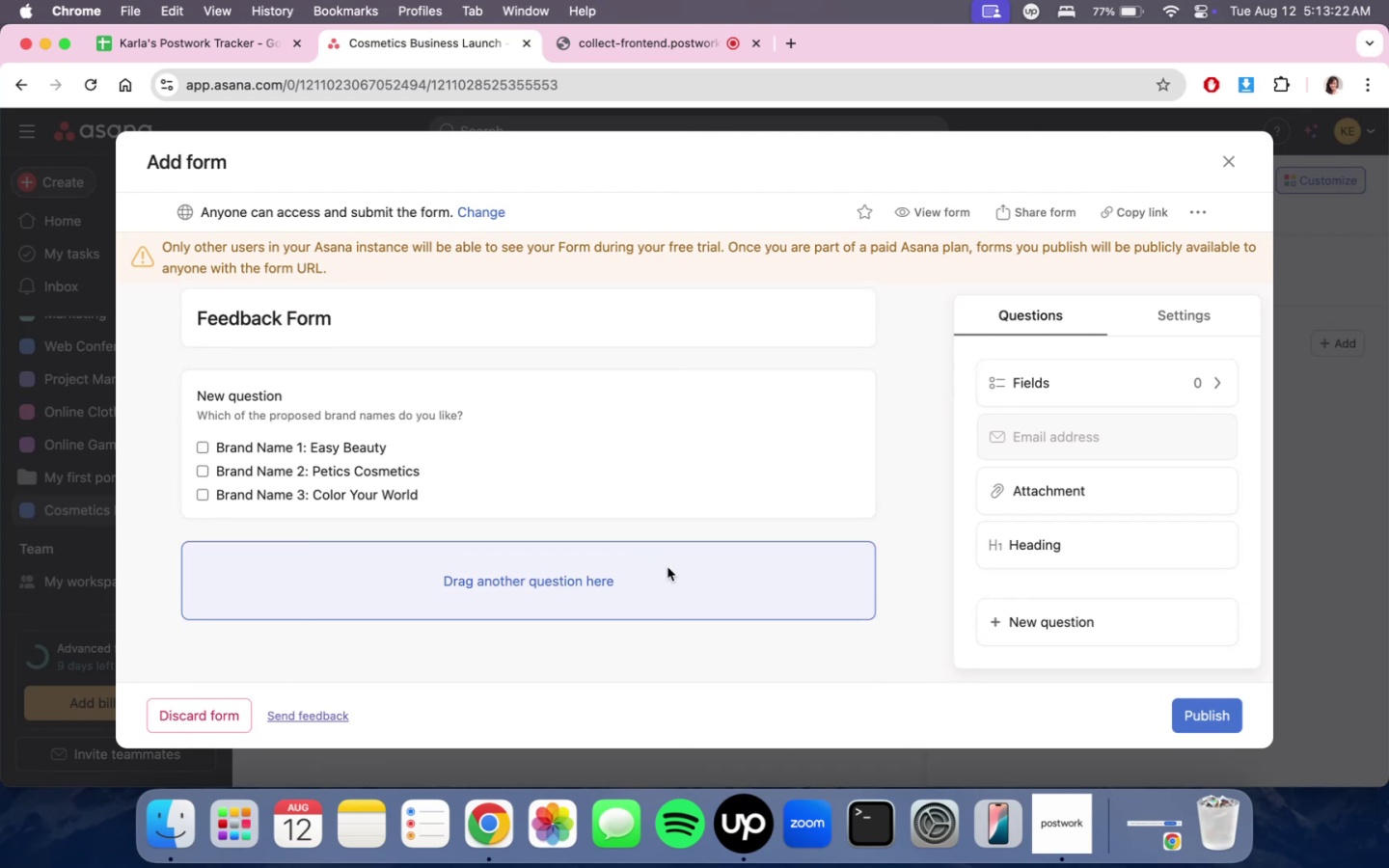 
left_click([566, 574])
 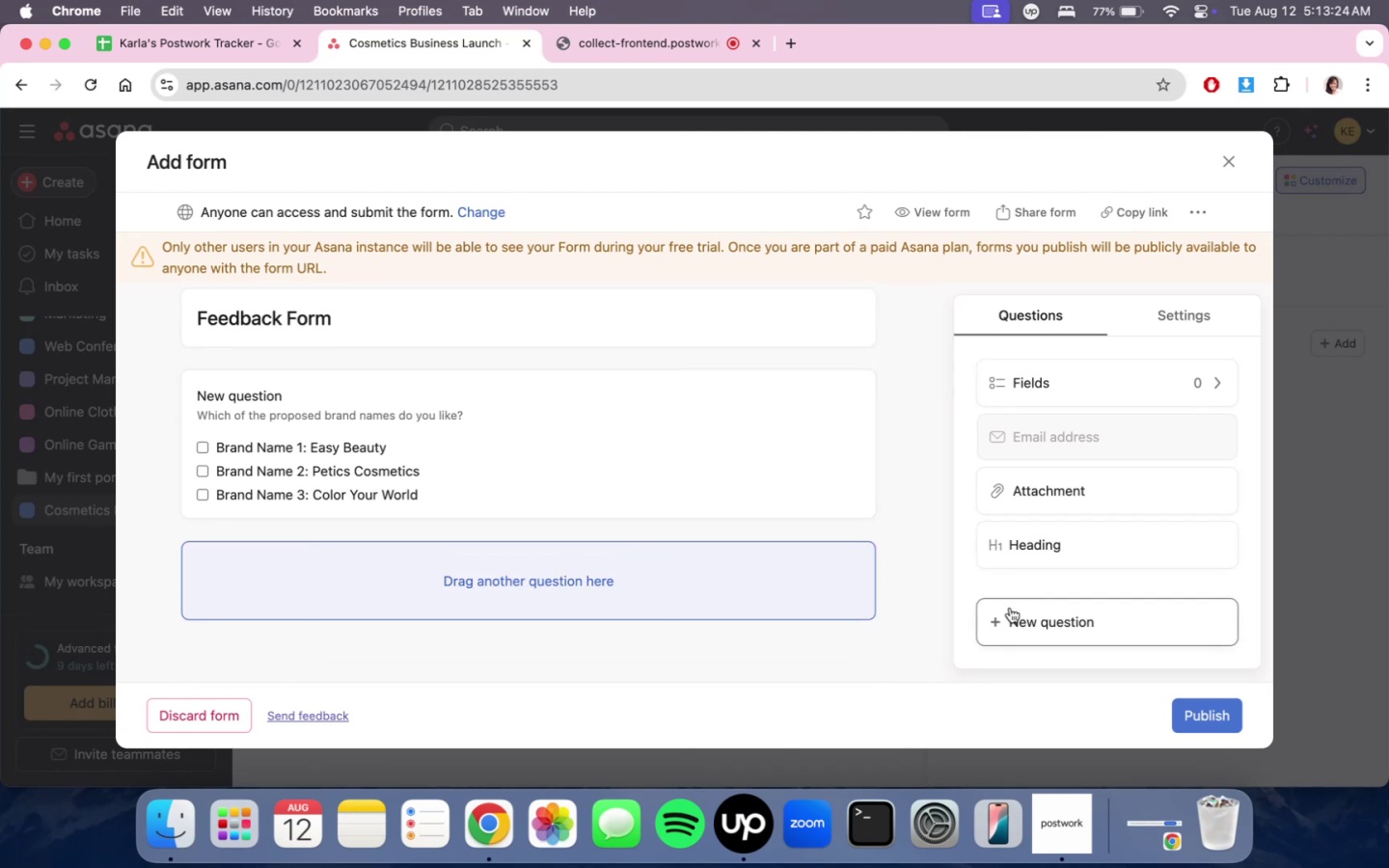 
left_click([1010, 608])
 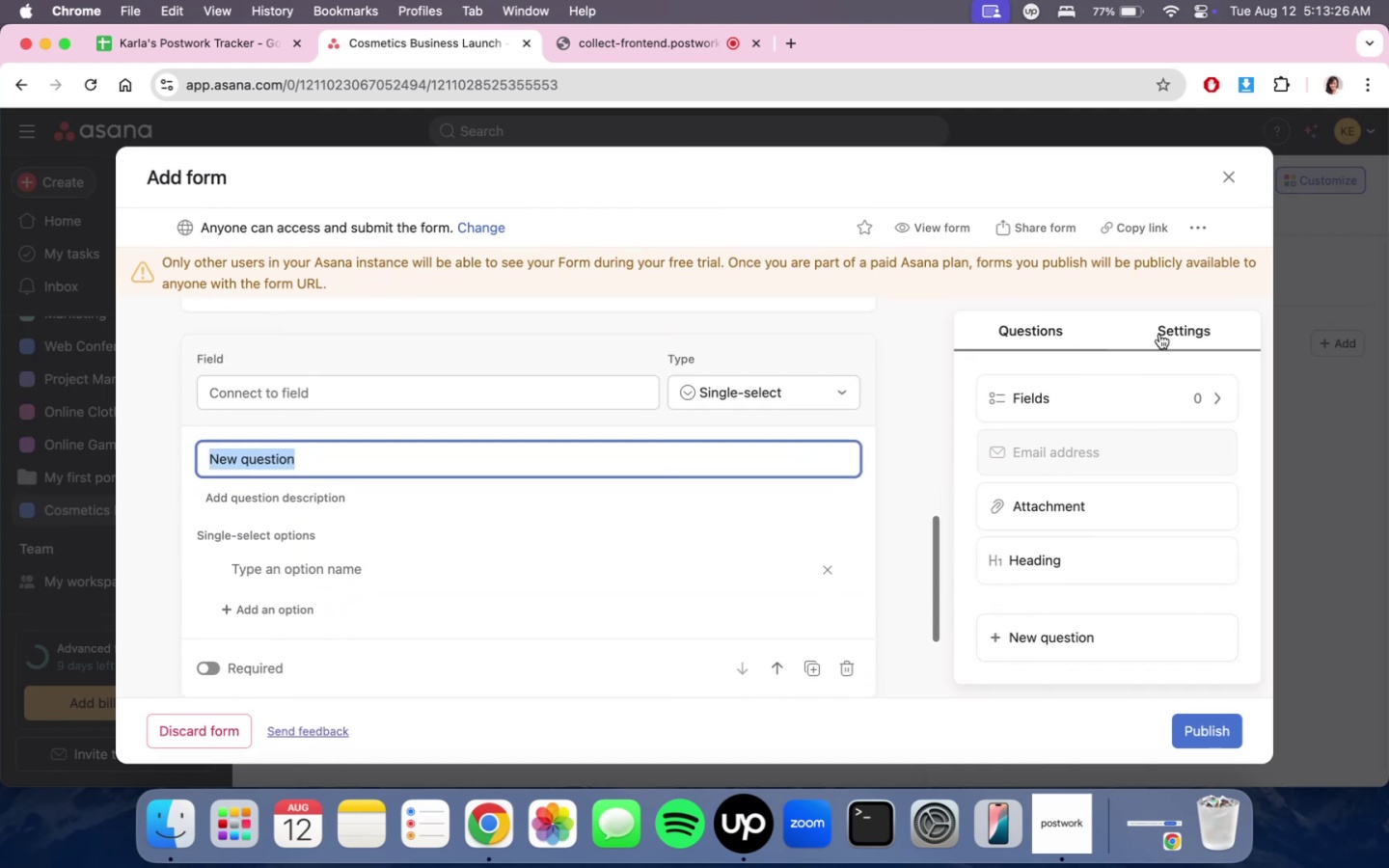 
left_click([1189, 385])
 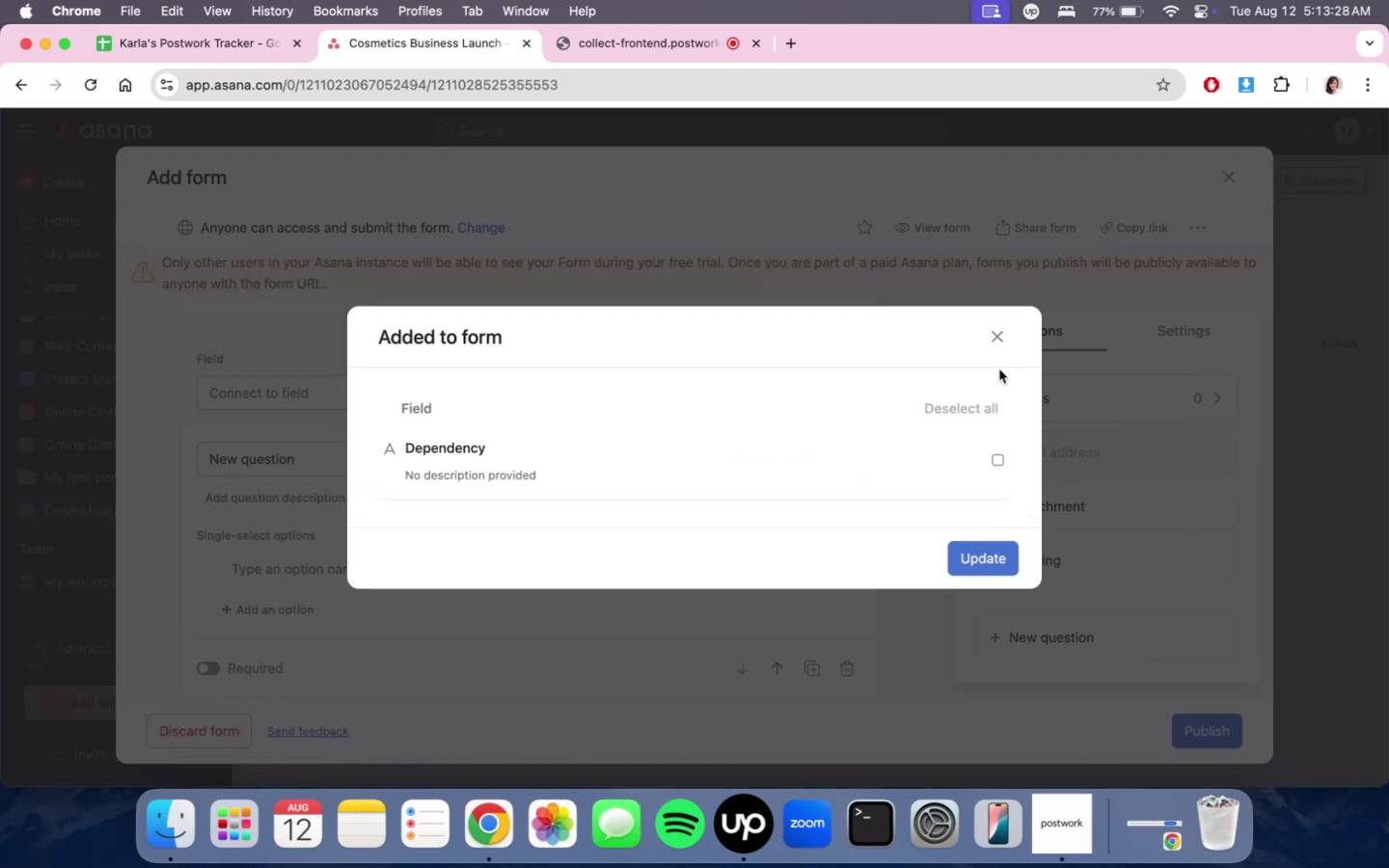 
left_click([1000, 343])
 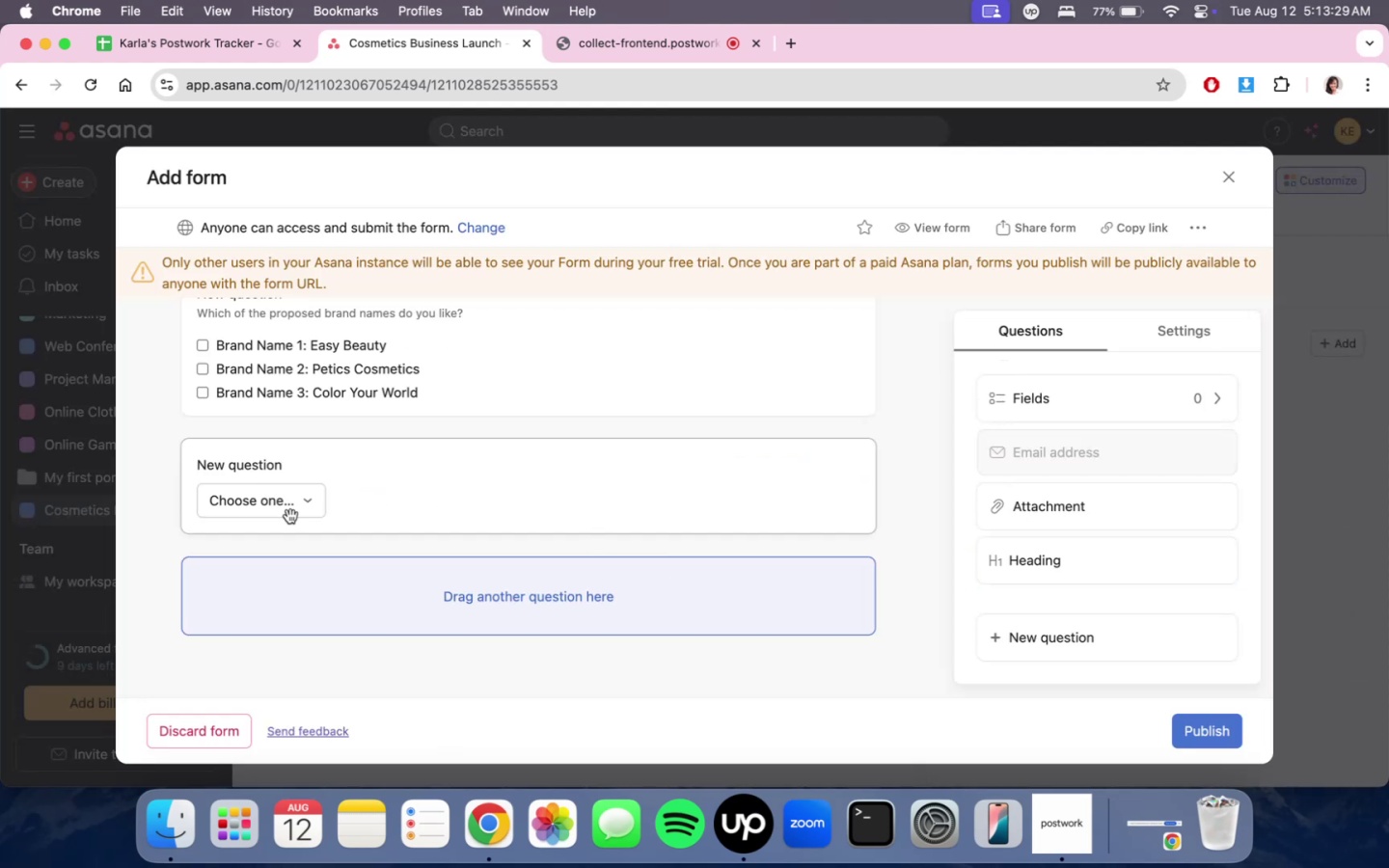 
left_click([286, 518])
 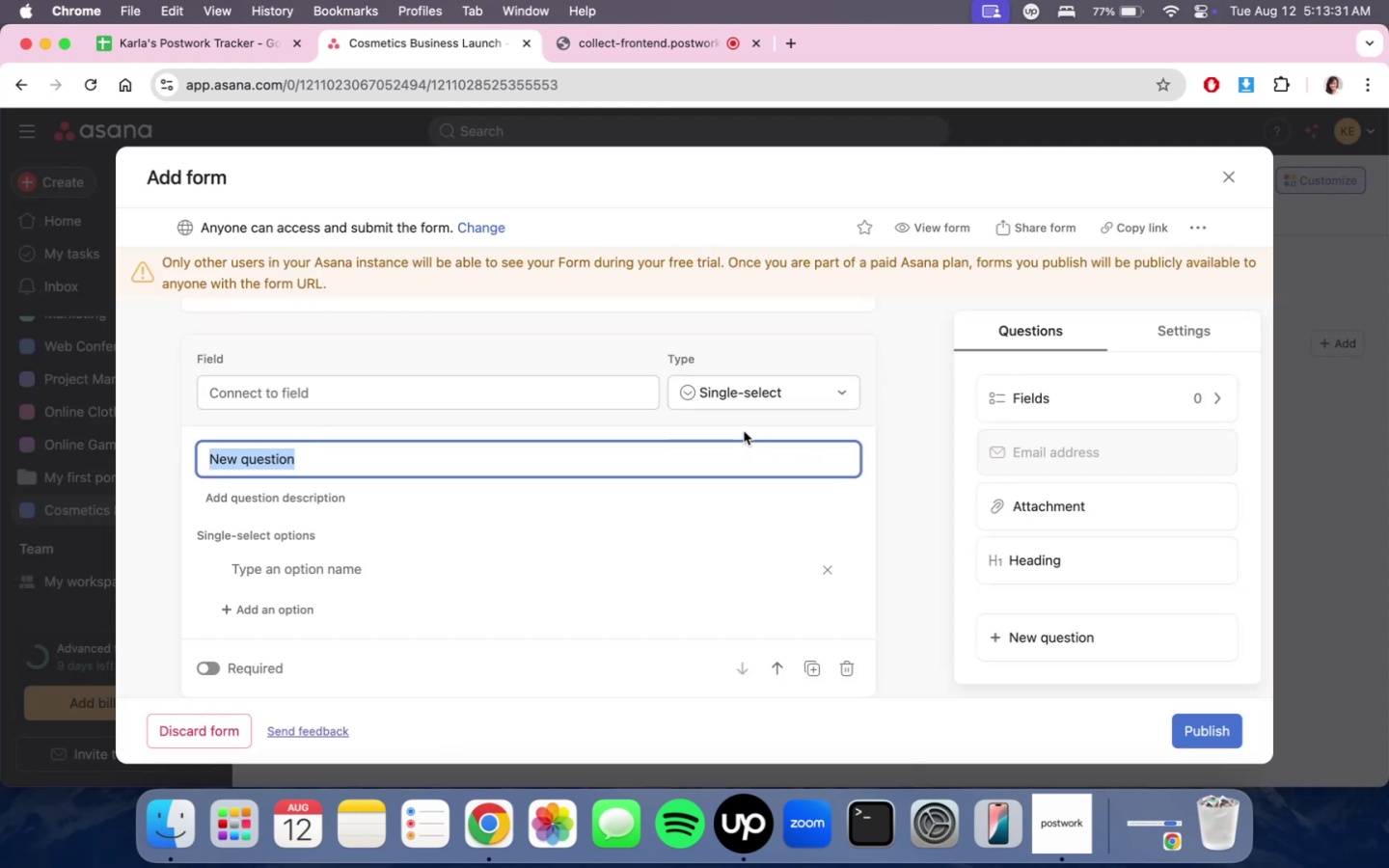 
left_click([753, 399])
 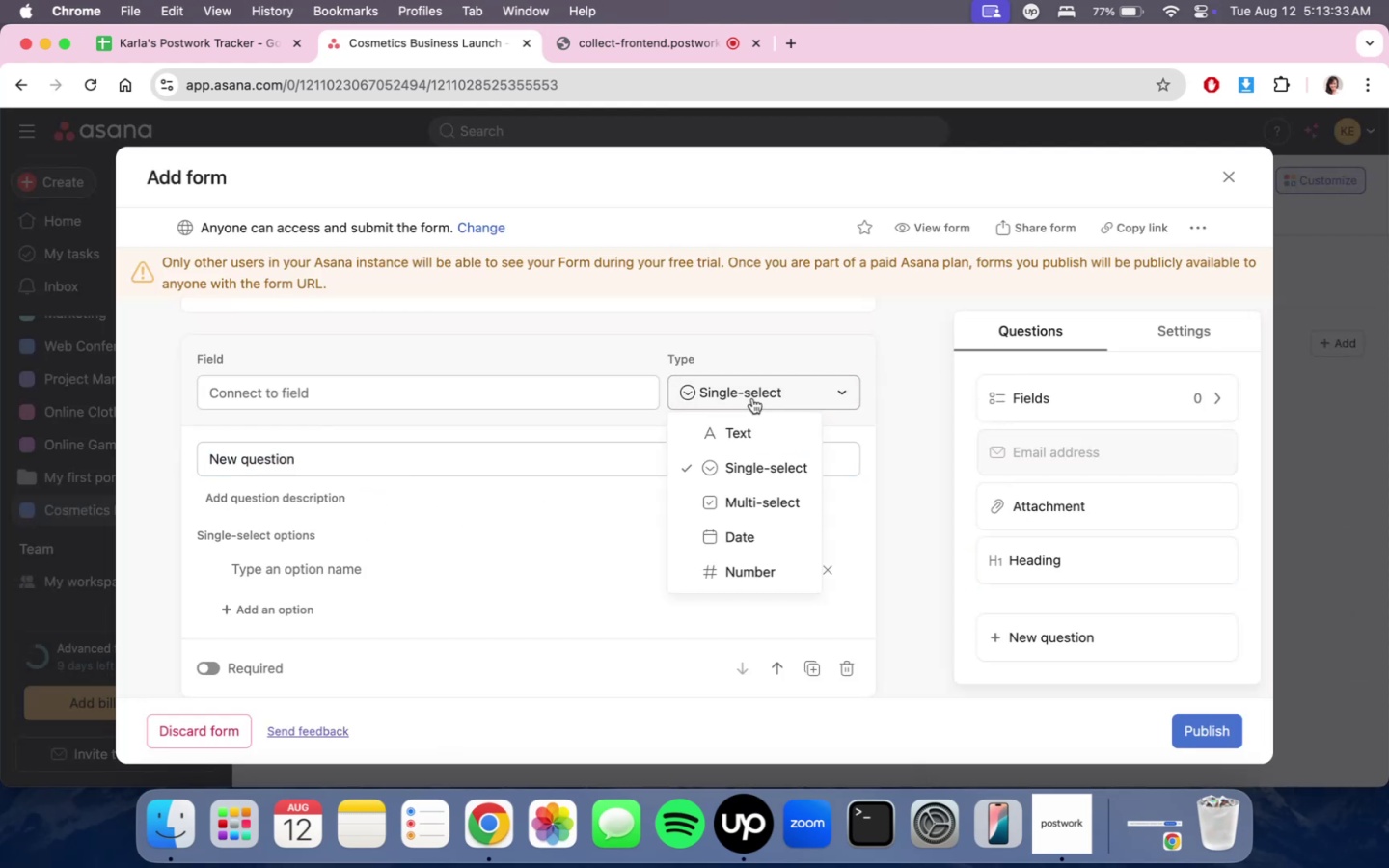 
left_click([752, 397])
 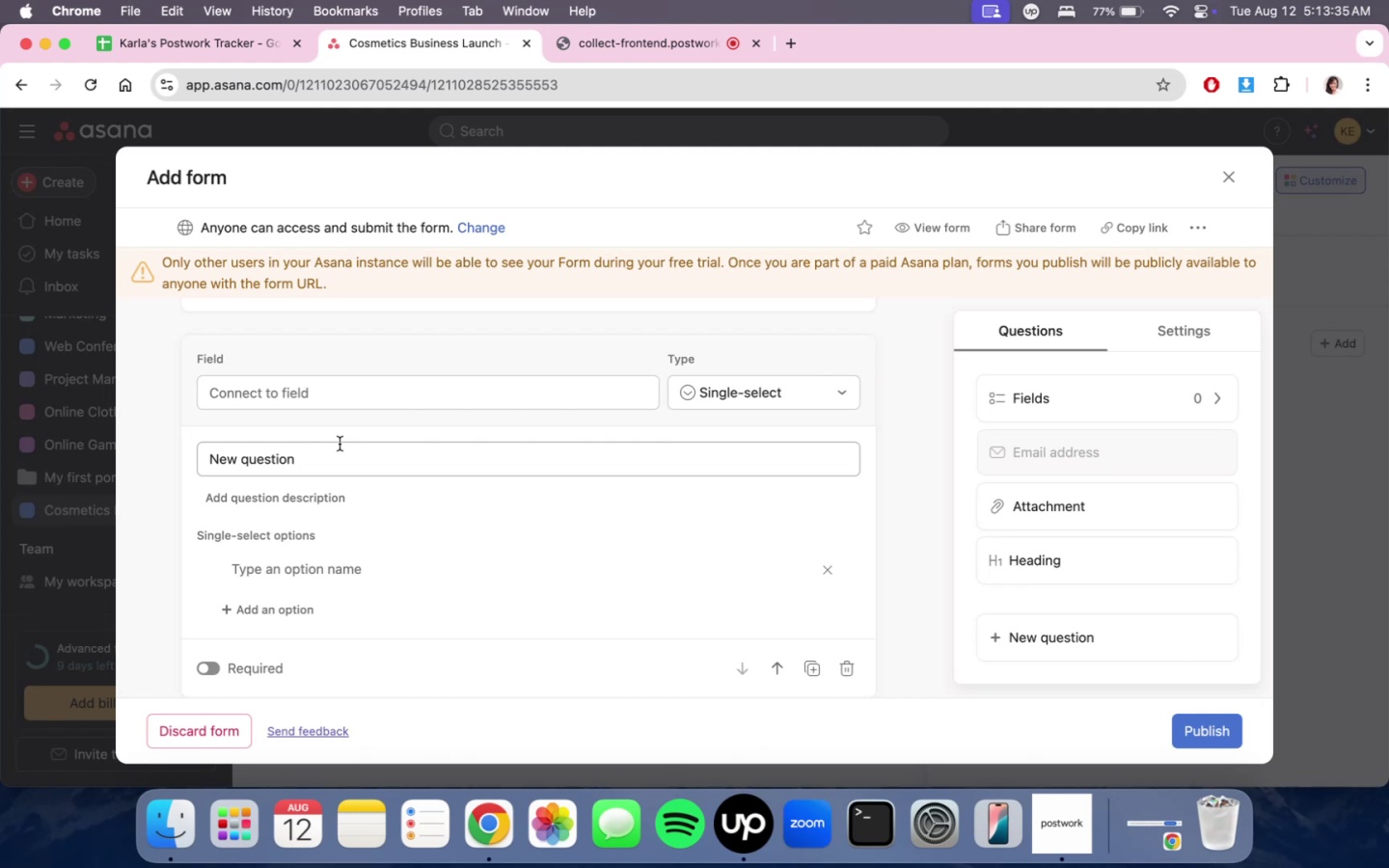 
double_click([343, 449])
 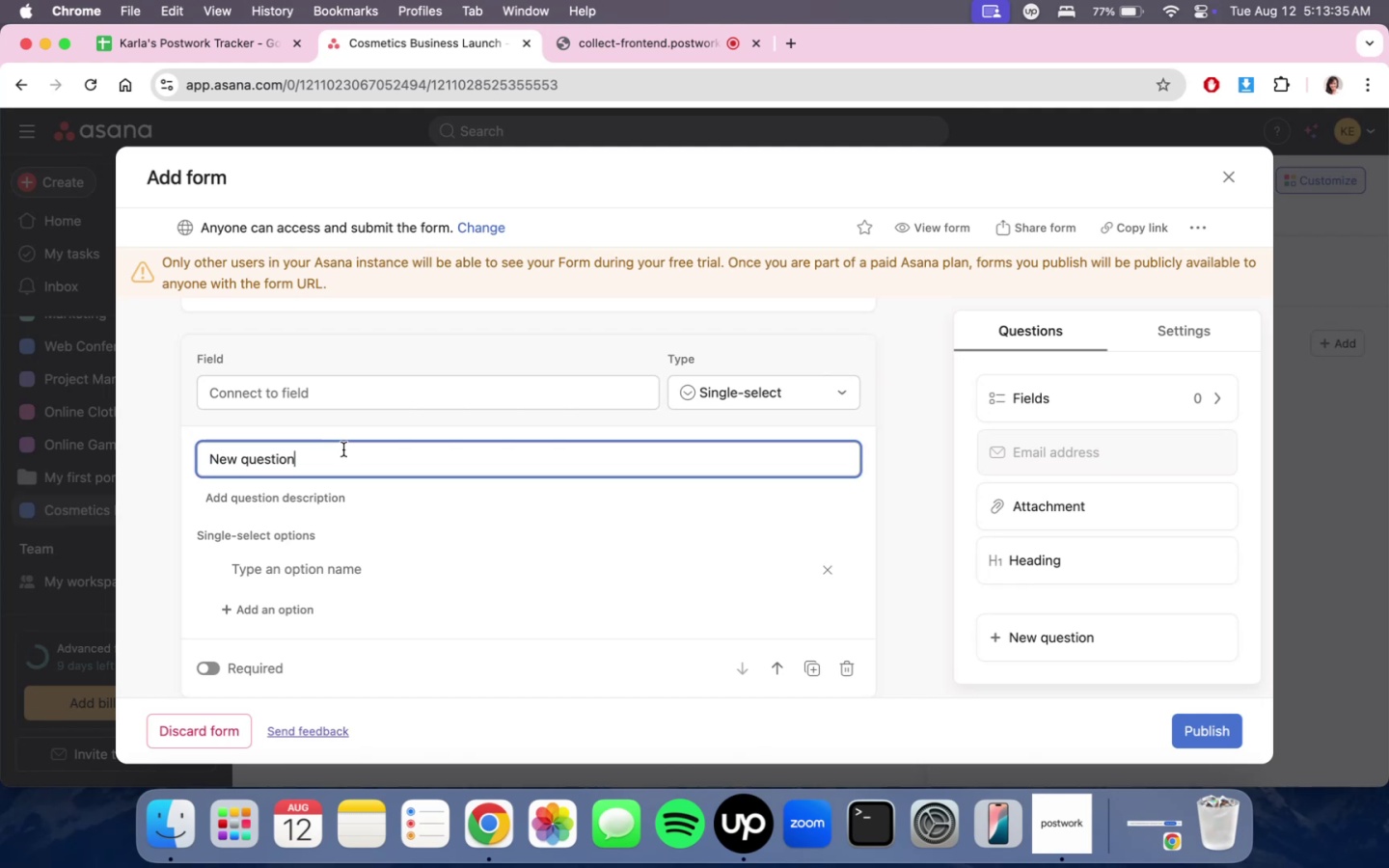 
triple_click([343, 449])
 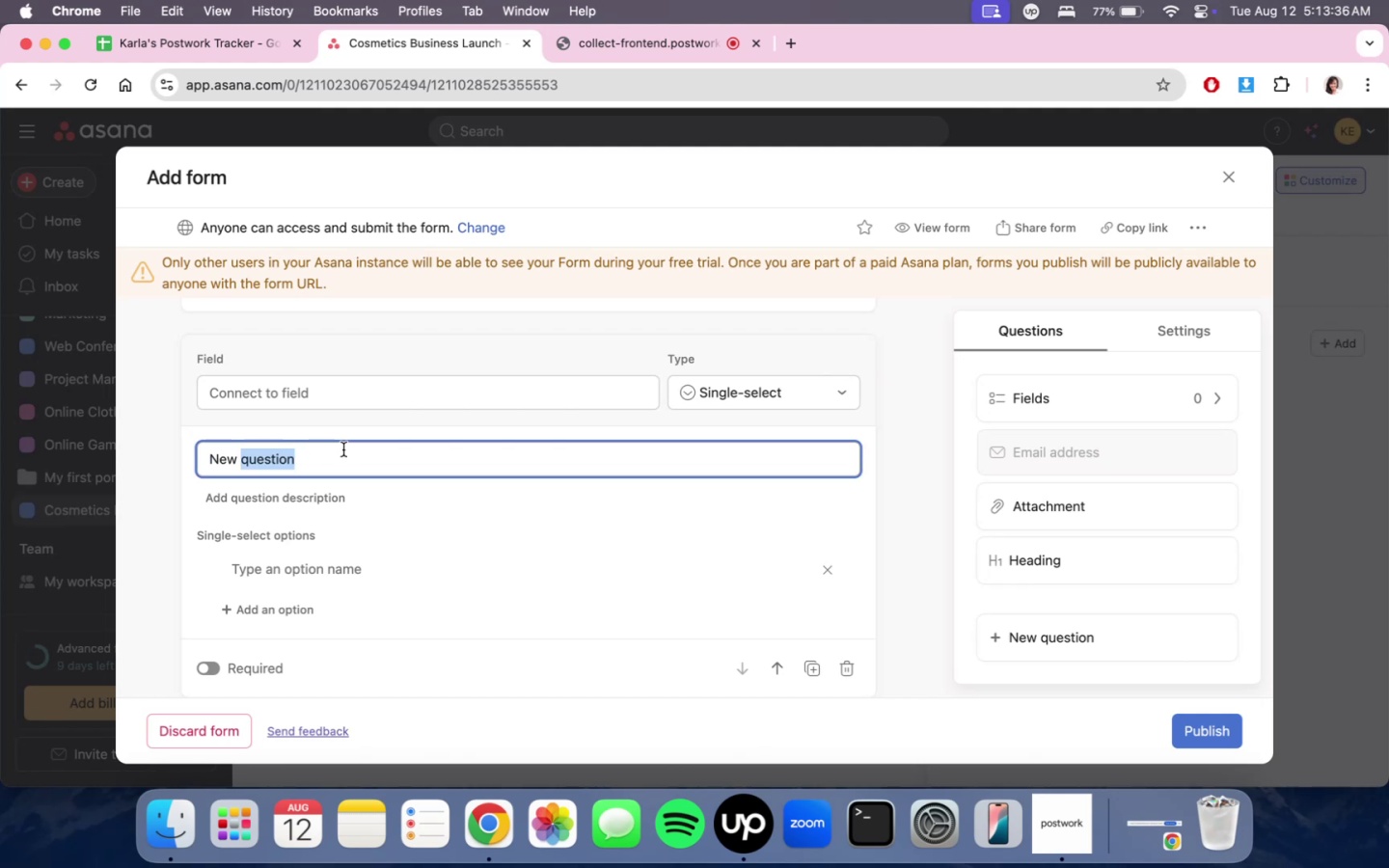 
triple_click([343, 449])
 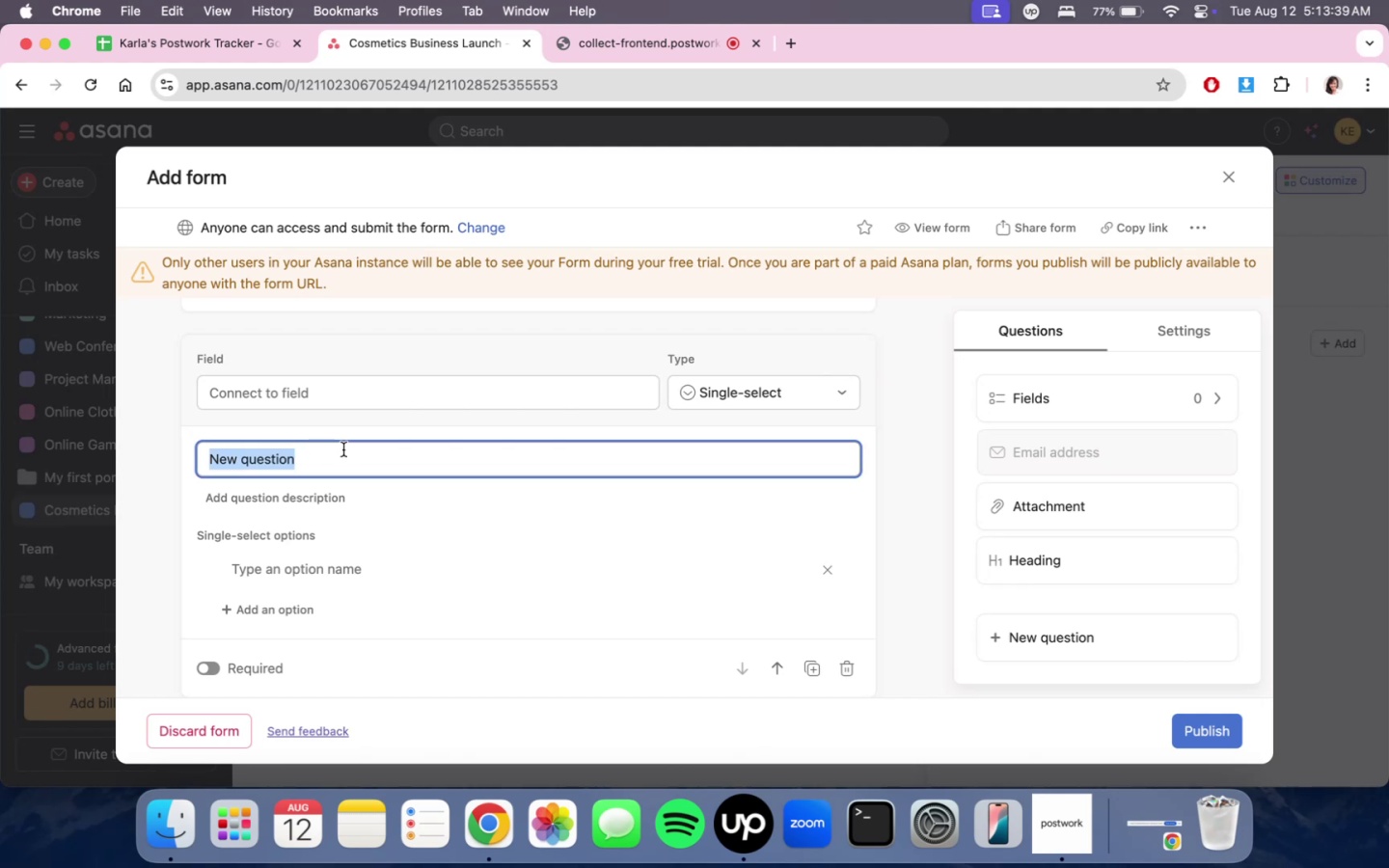 
wait(5.01)
 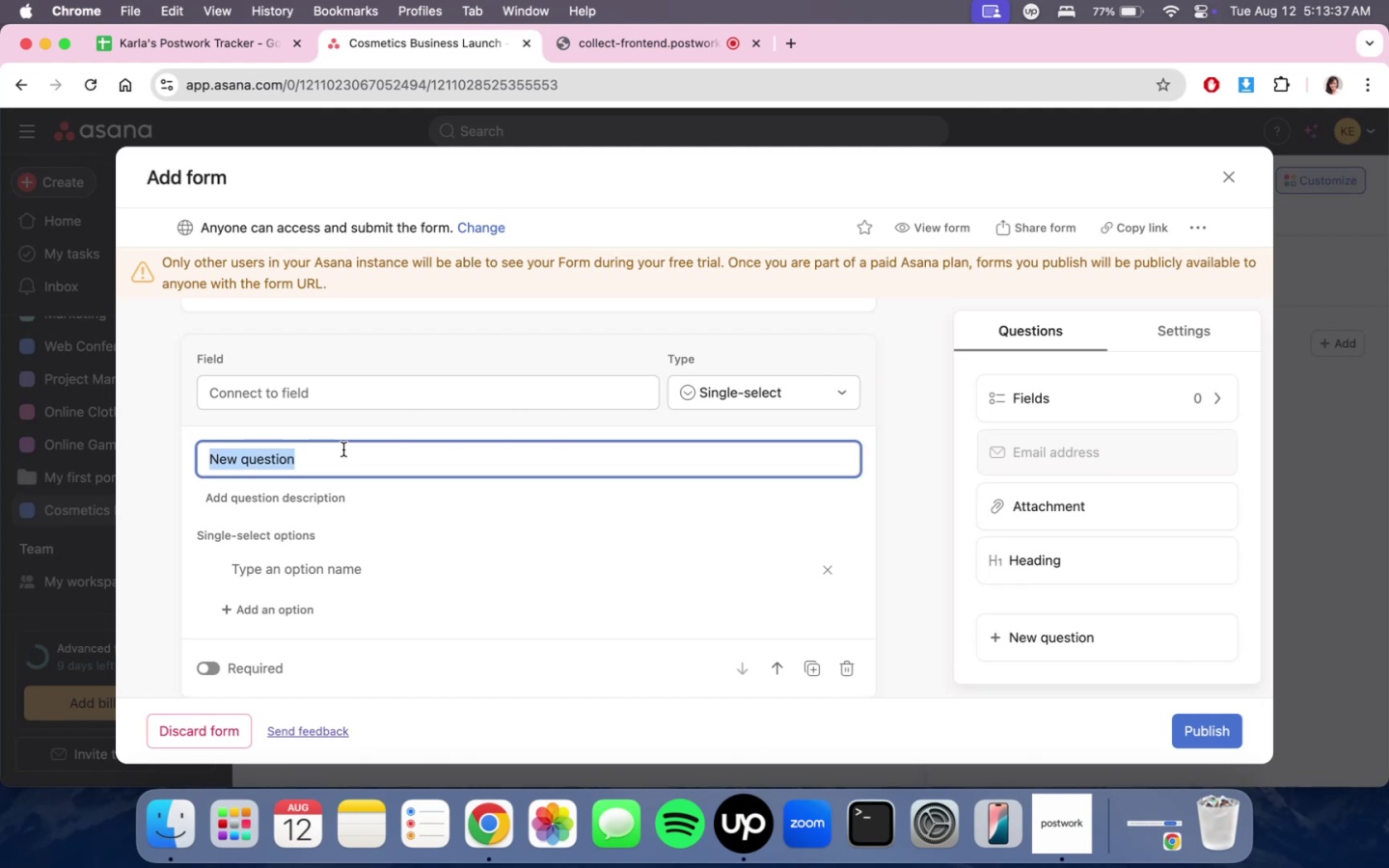 
type(Logo Rating)
 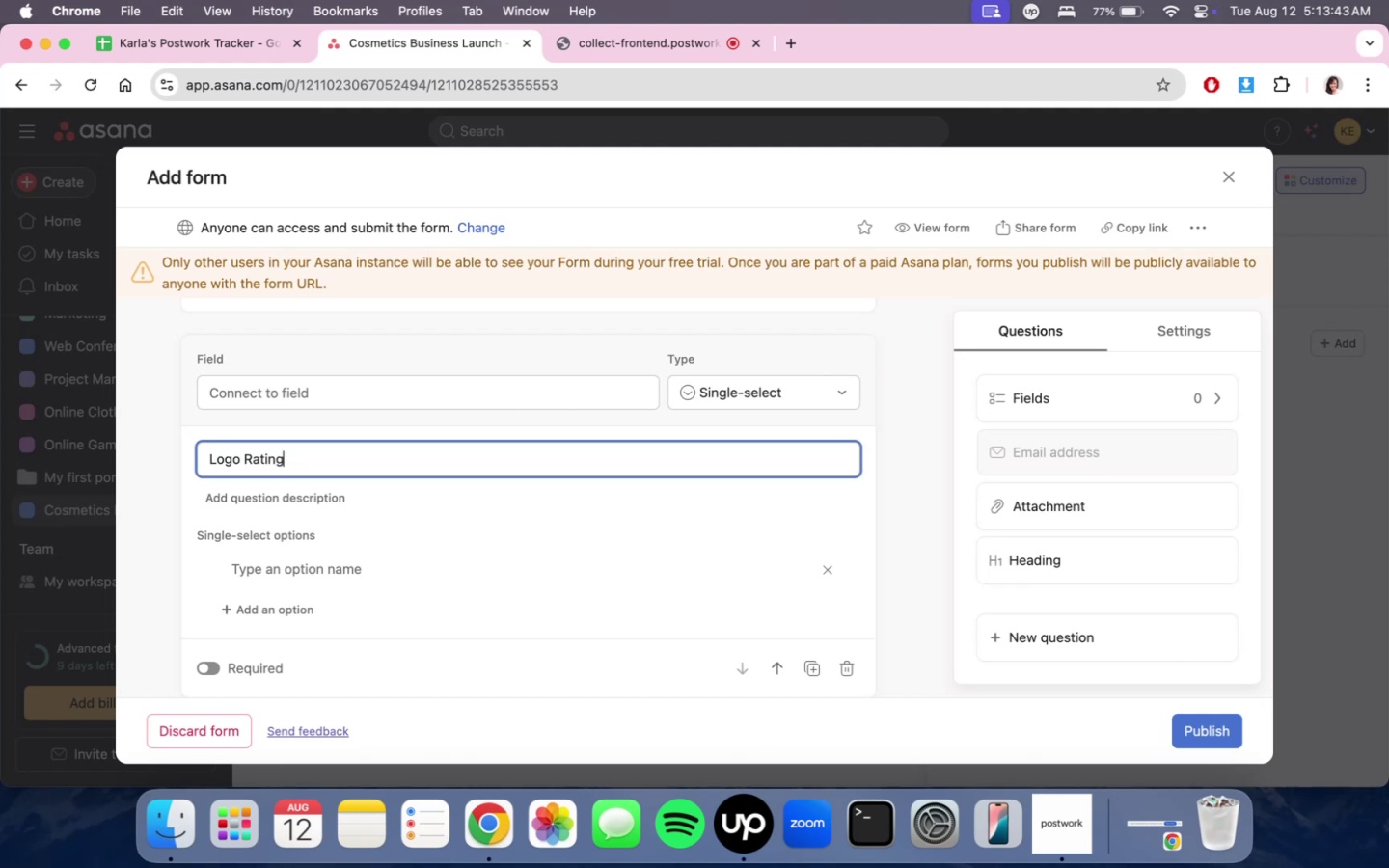 
double_click([273, 467])
 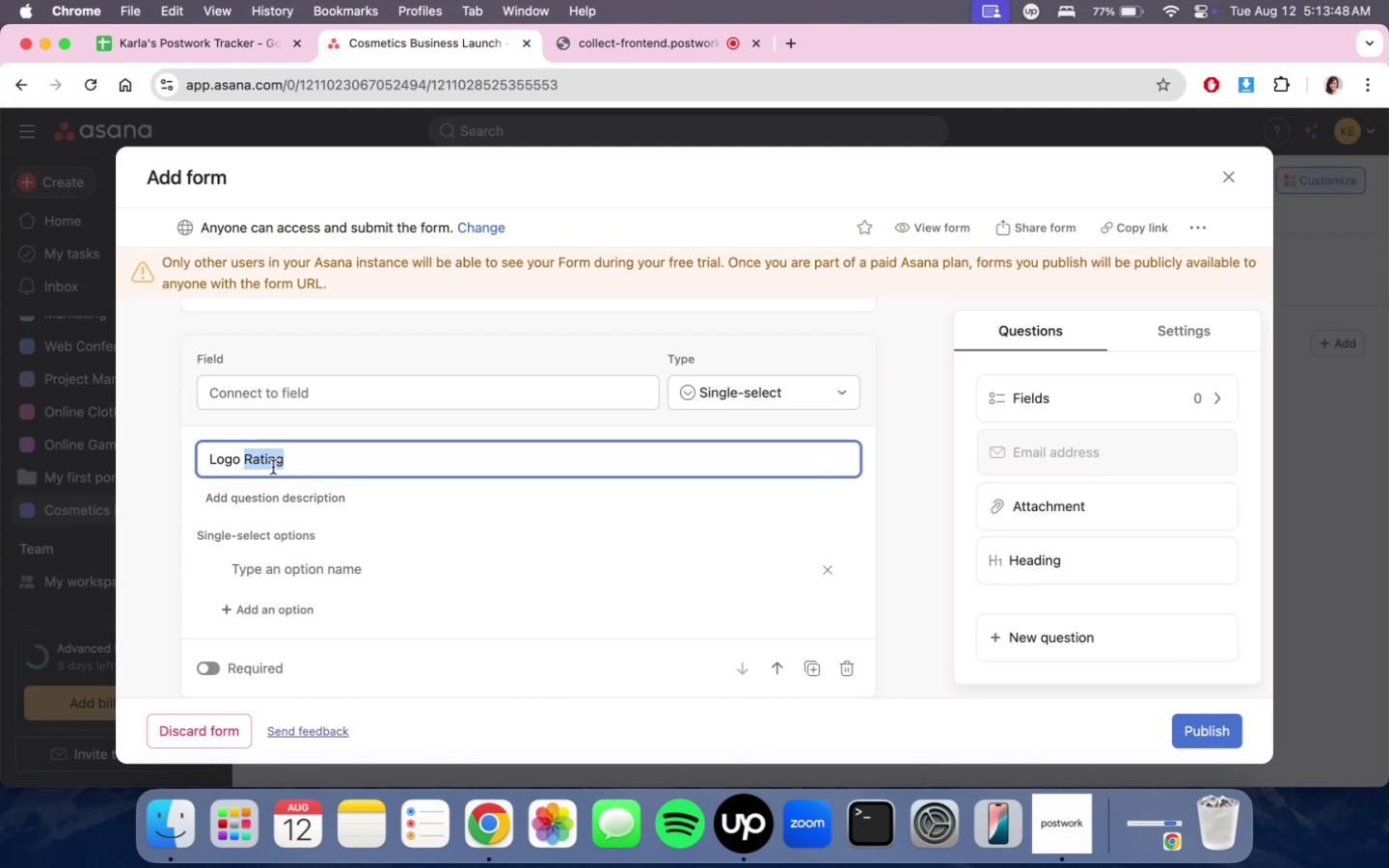 
scroll: coordinate [273, 467], scroll_direction: up, amount: 6.0
 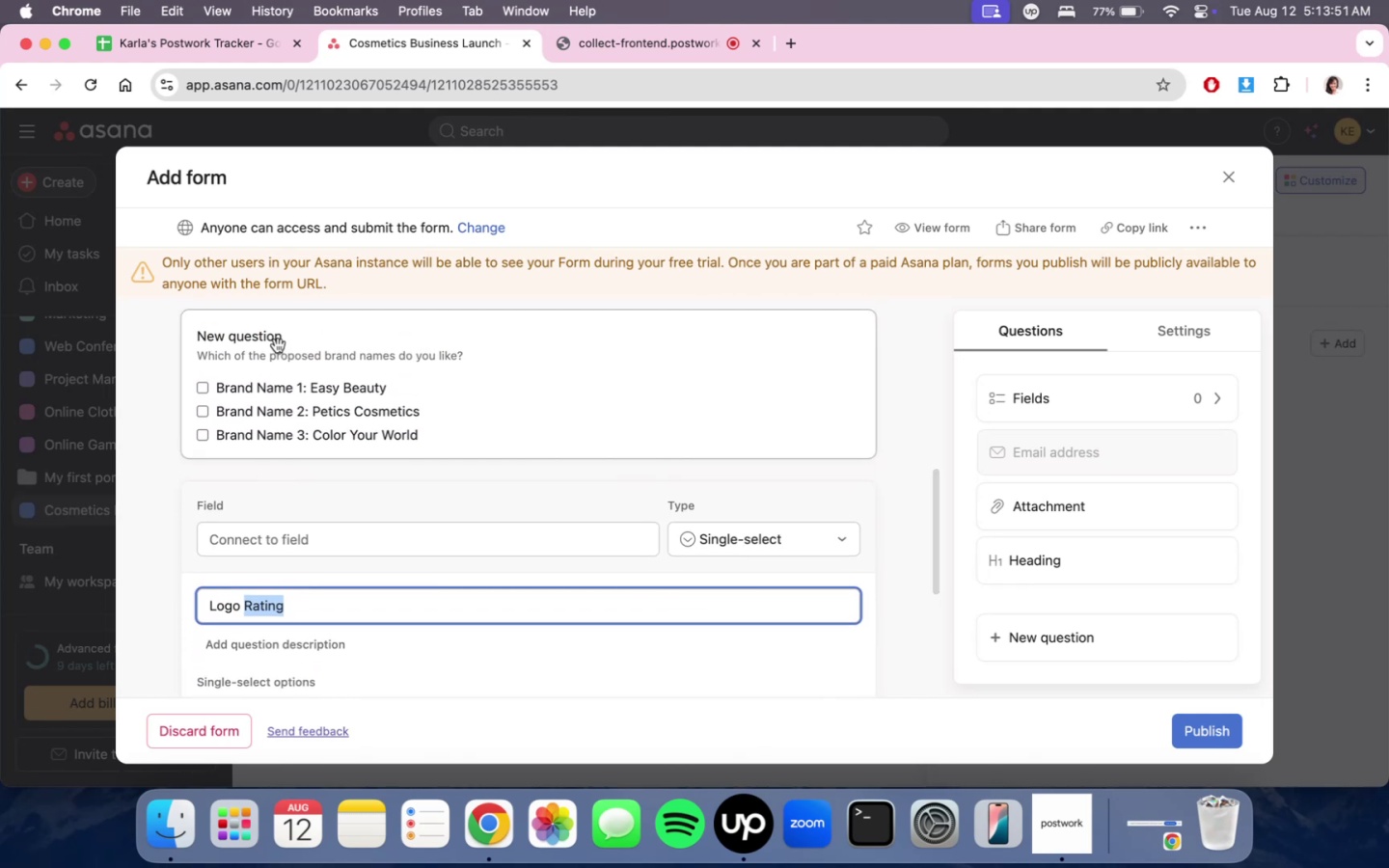 
left_click([277, 339])
 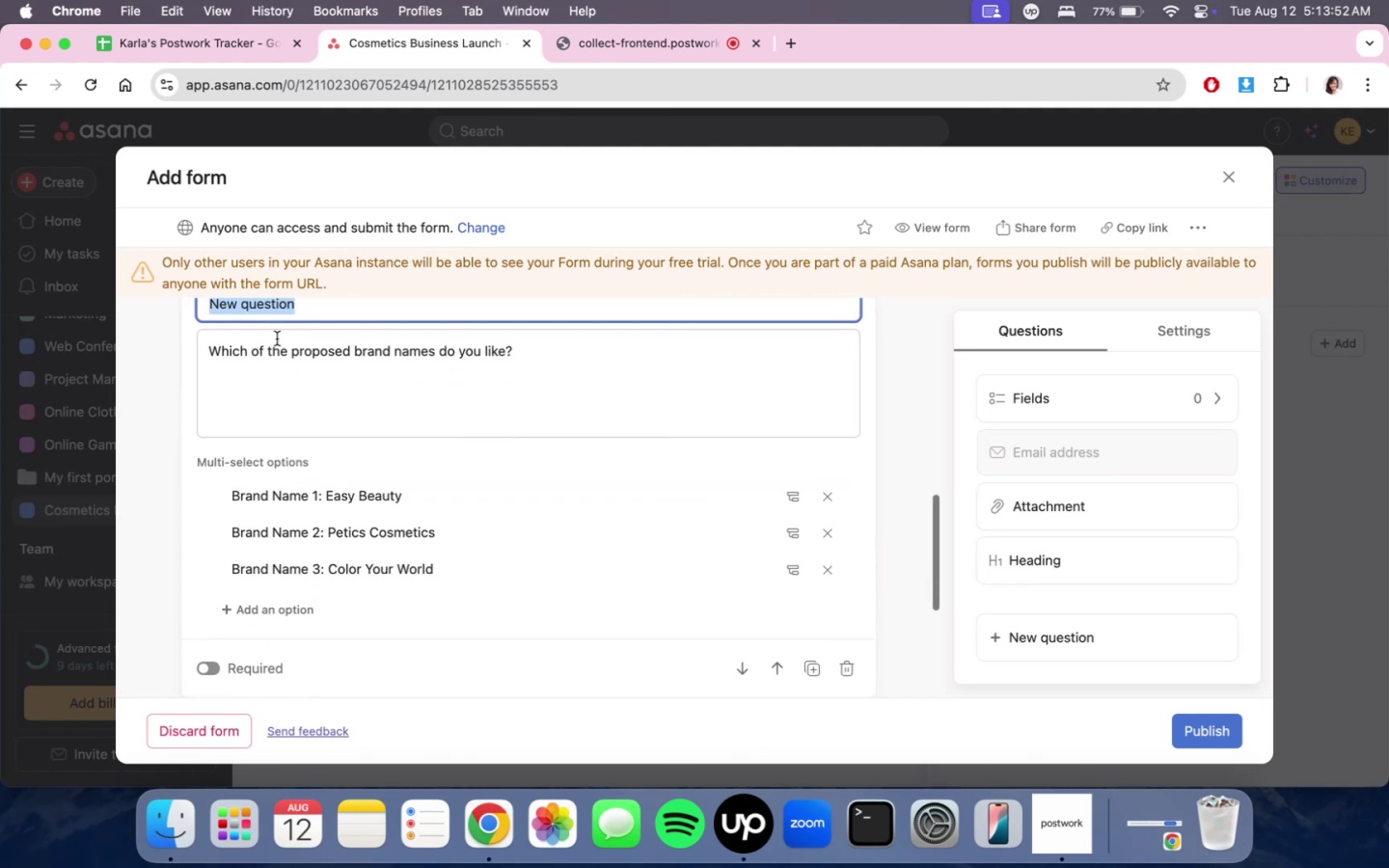 
scroll: coordinate [276, 358], scroll_direction: up, amount: 14.0
 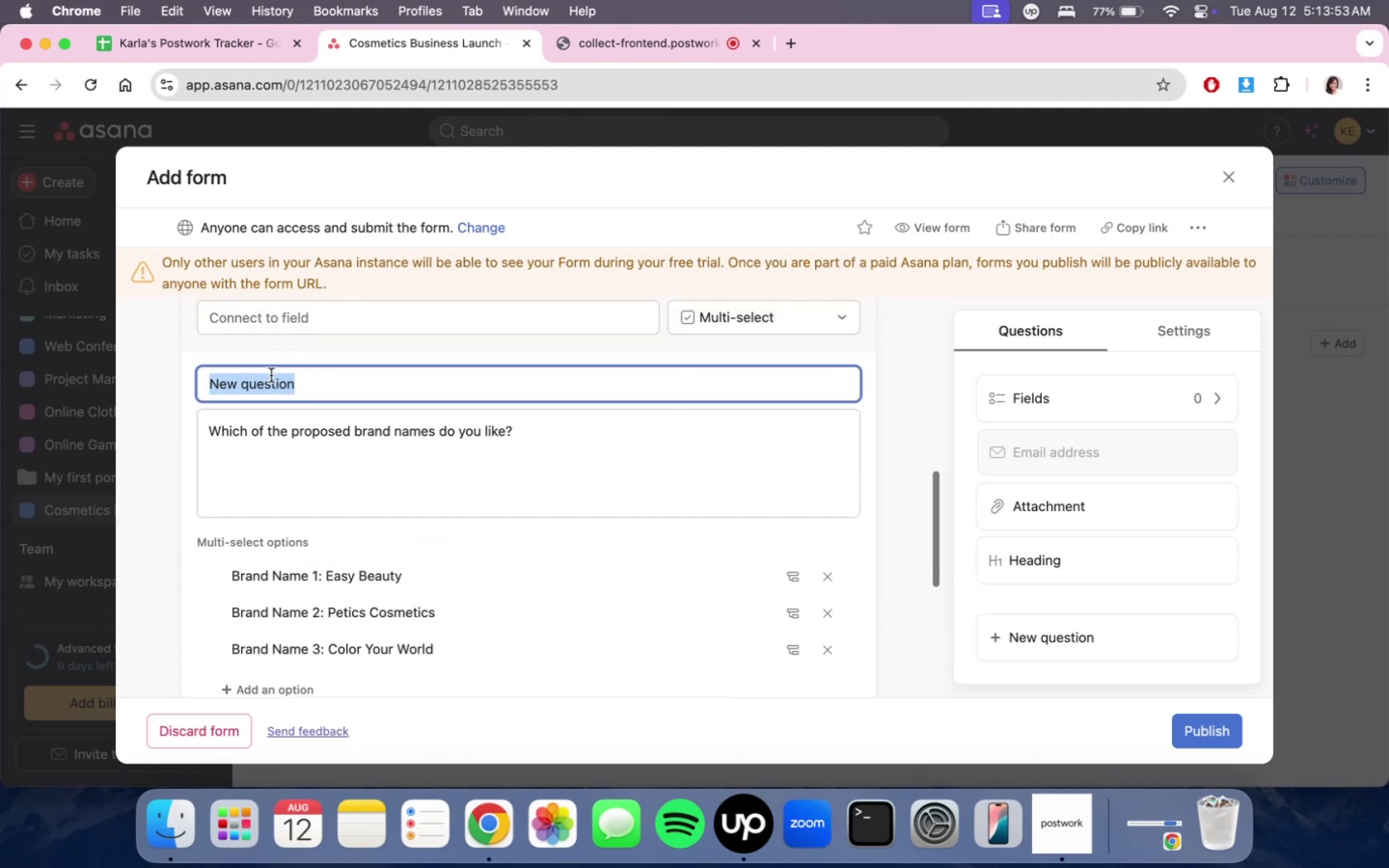 
type(Bra)
key(Backspace)
key(Backspace)
type(RAND NAME)
 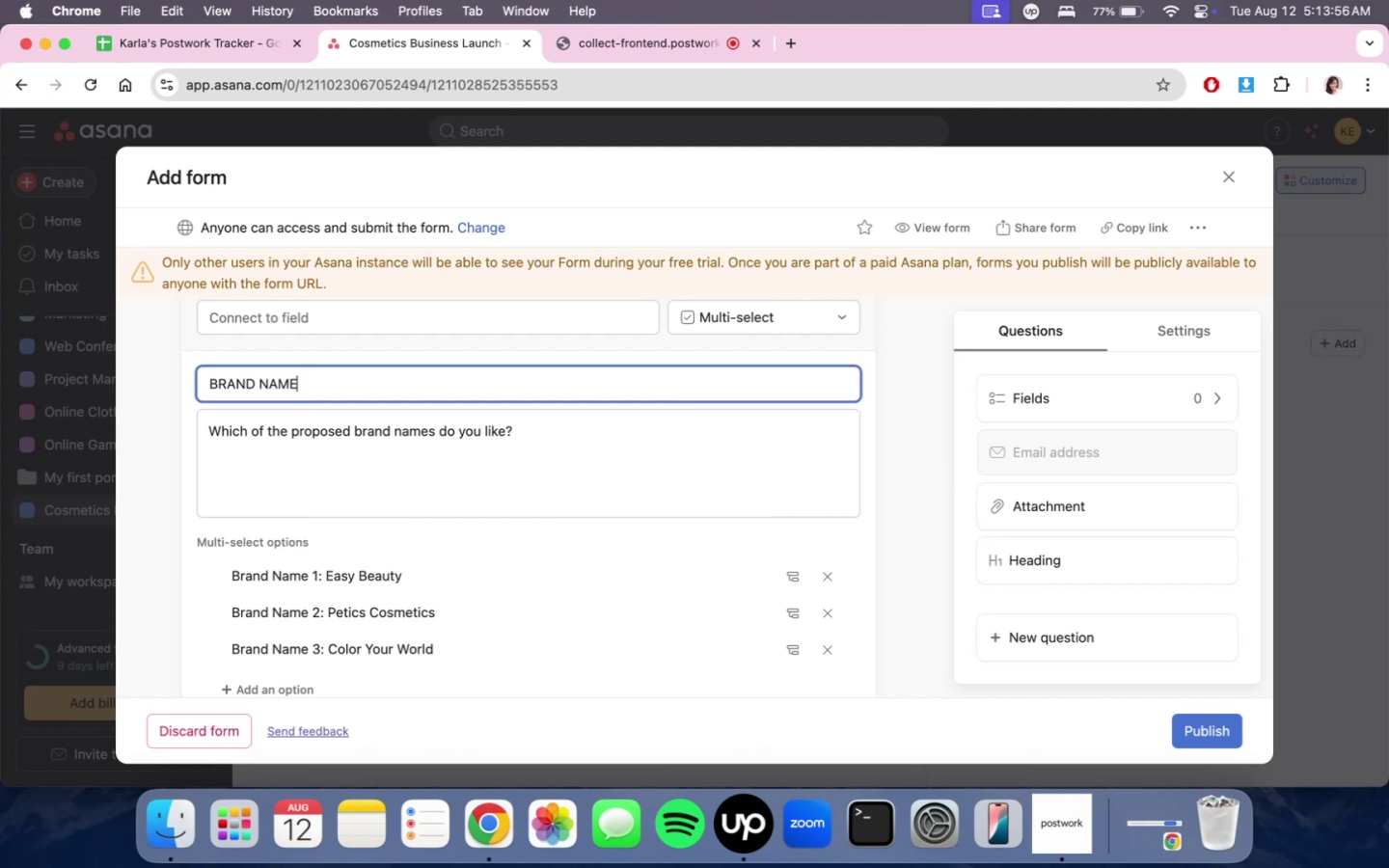 
left_click([930, 457])
 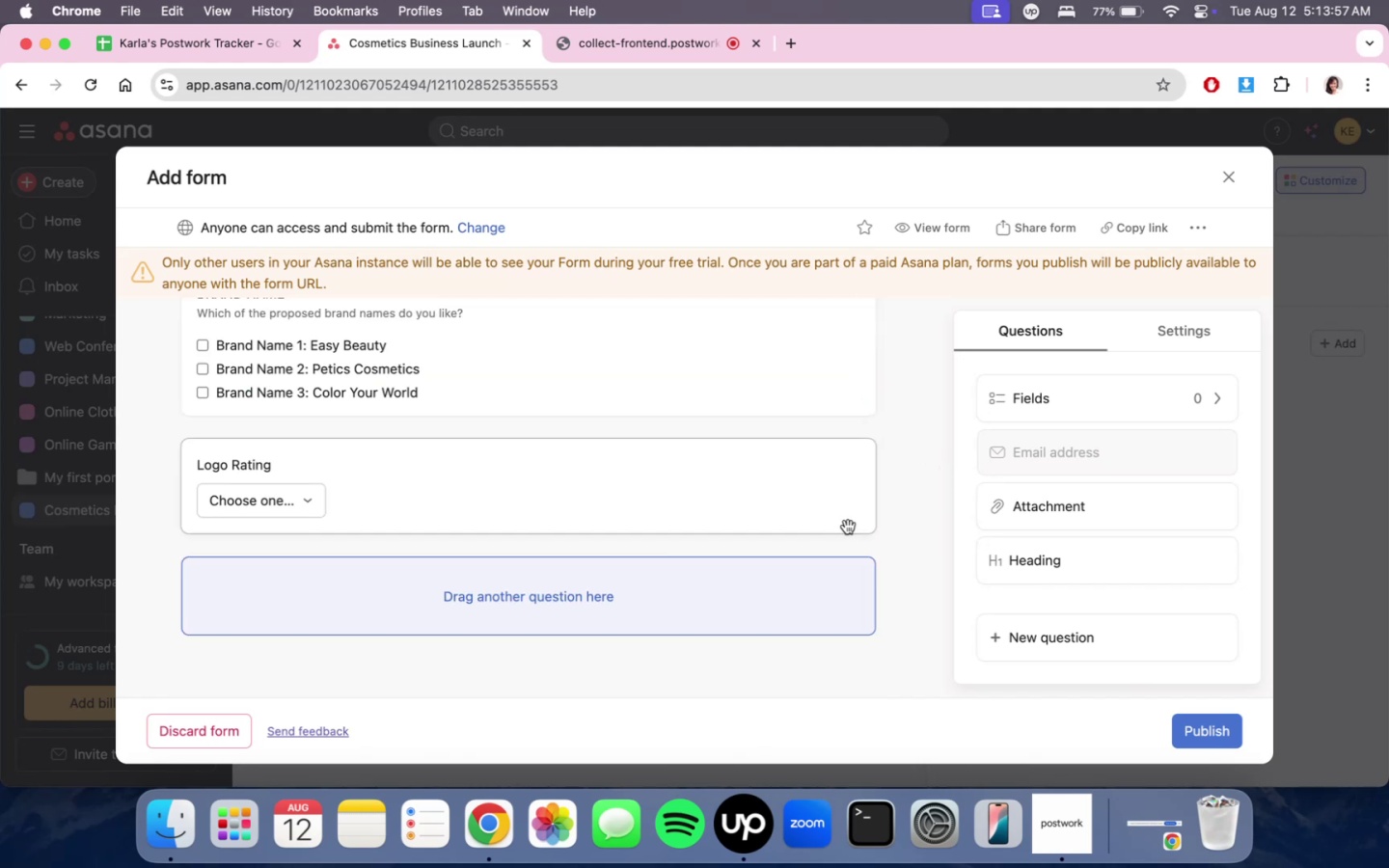 
scroll: coordinate [883, 519], scroll_direction: up, amount: 4.0
 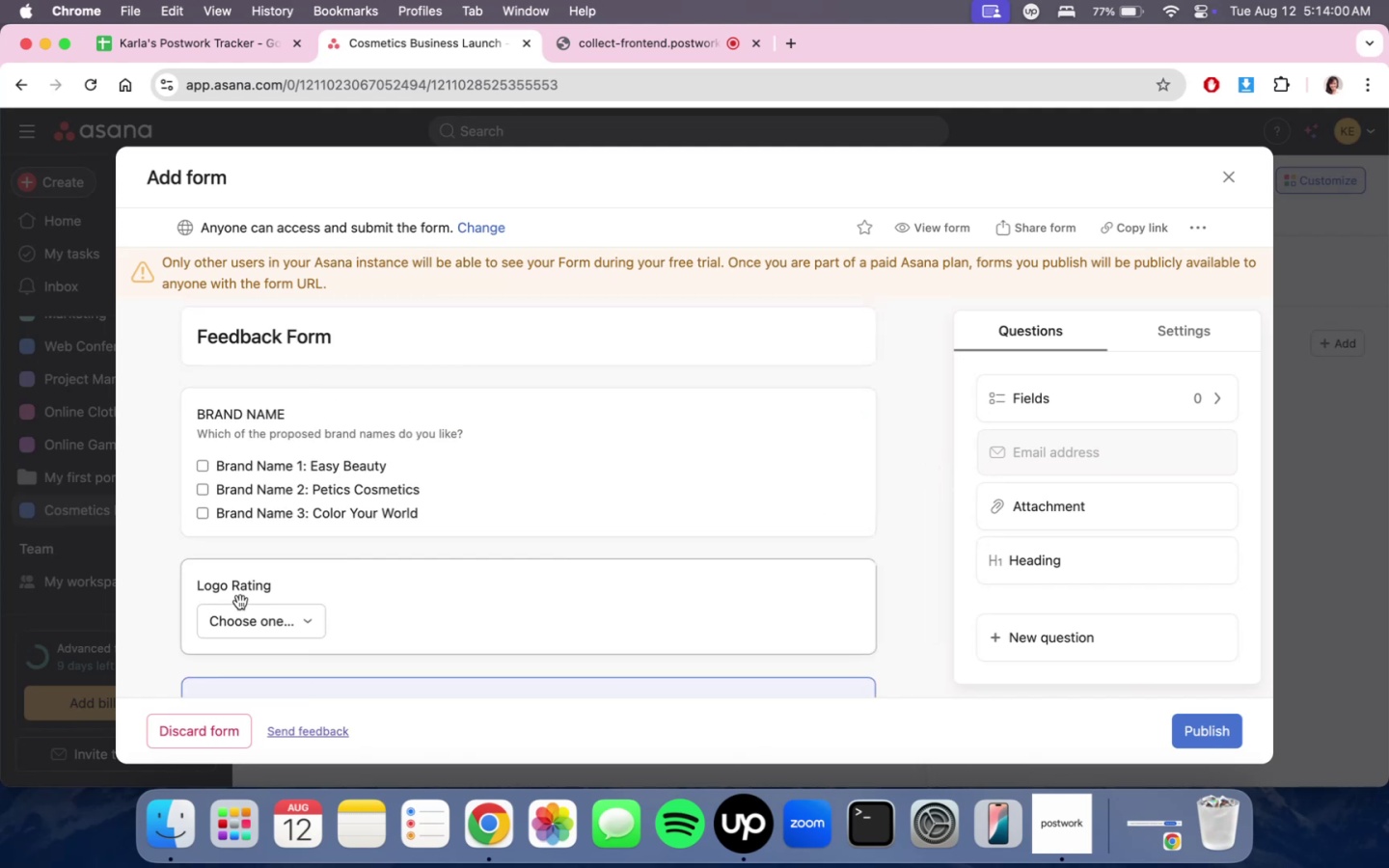 
double_click([257, 579])
 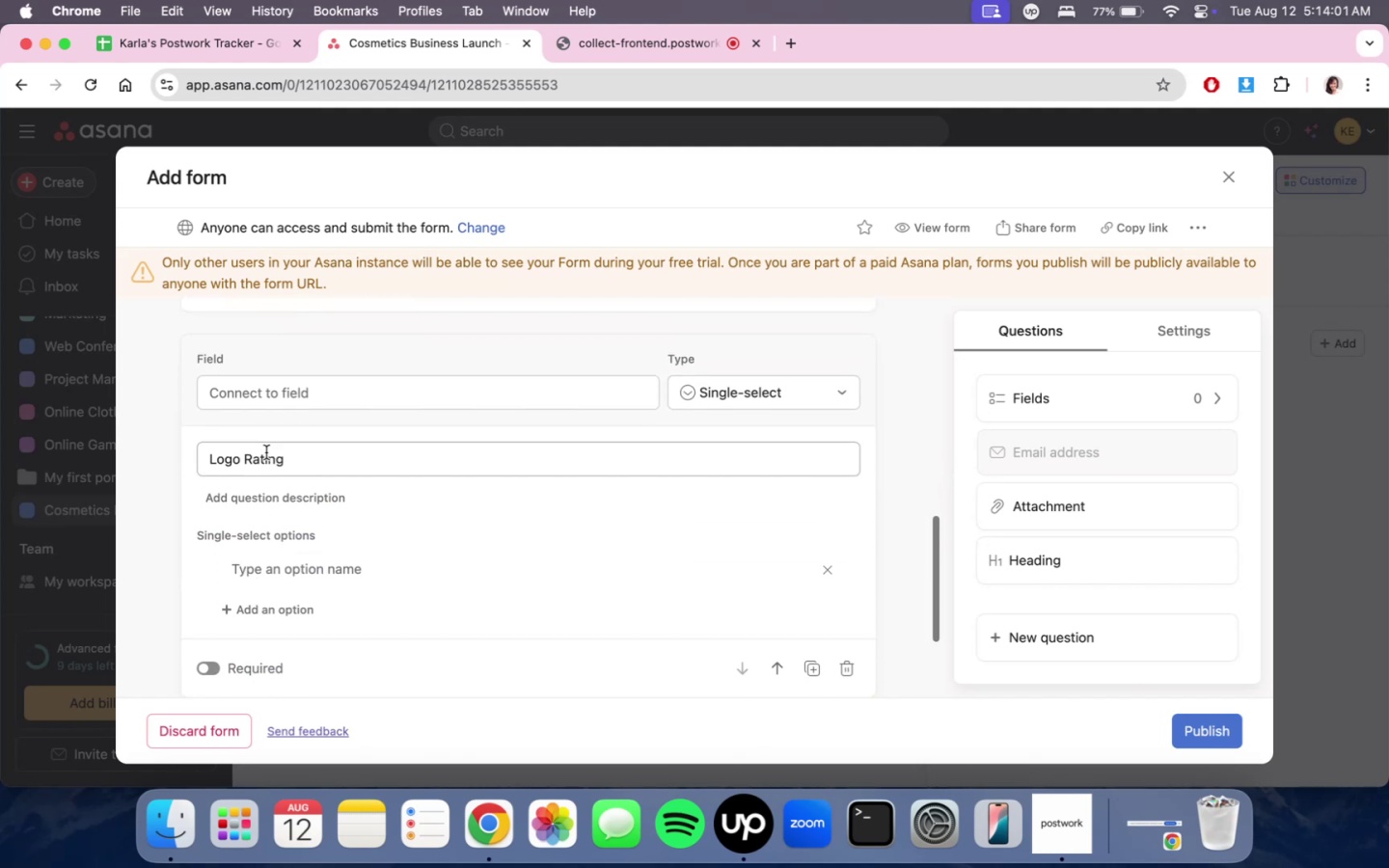 
double_click([262, 457])
 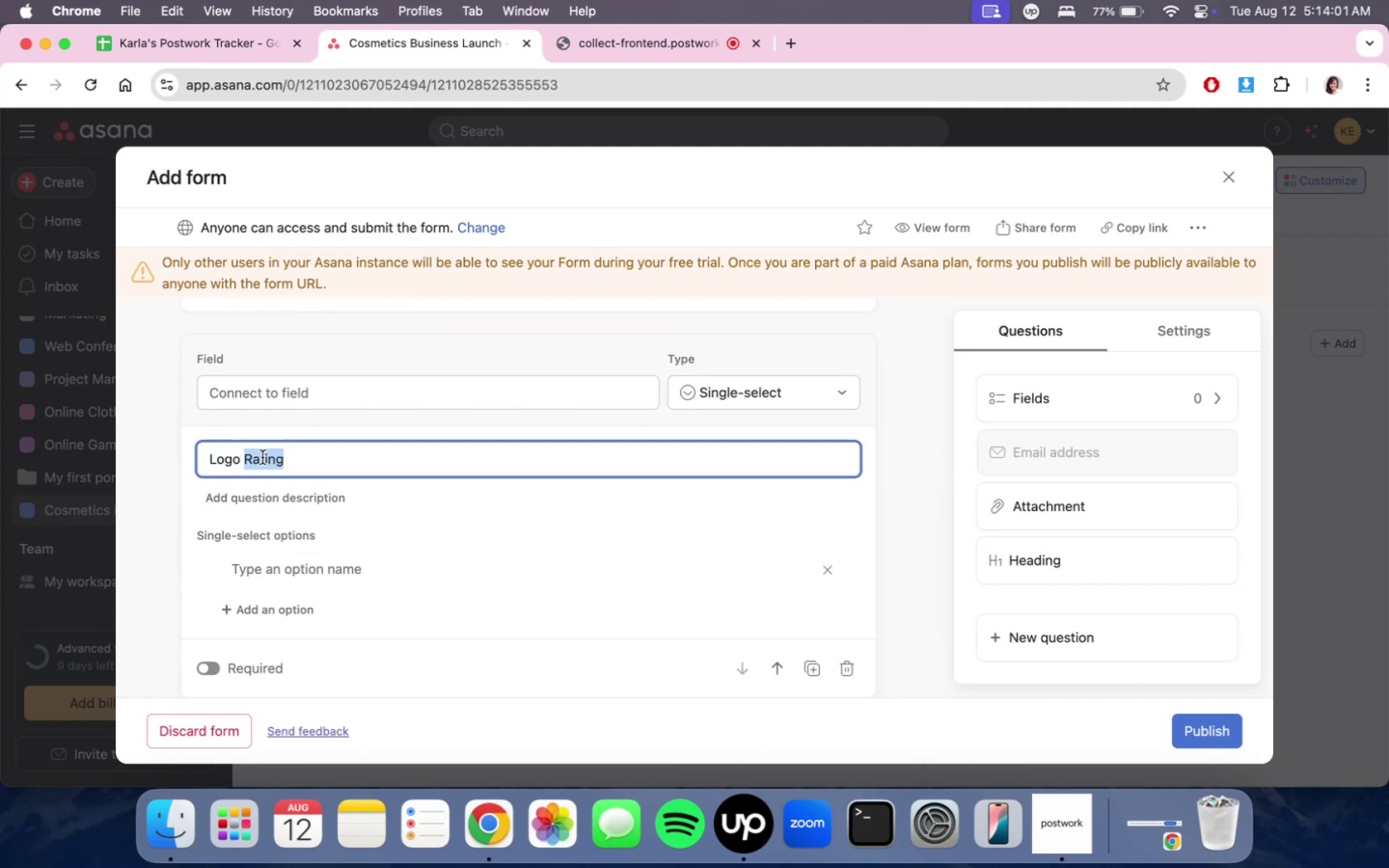 
triple_click([262, 457])
 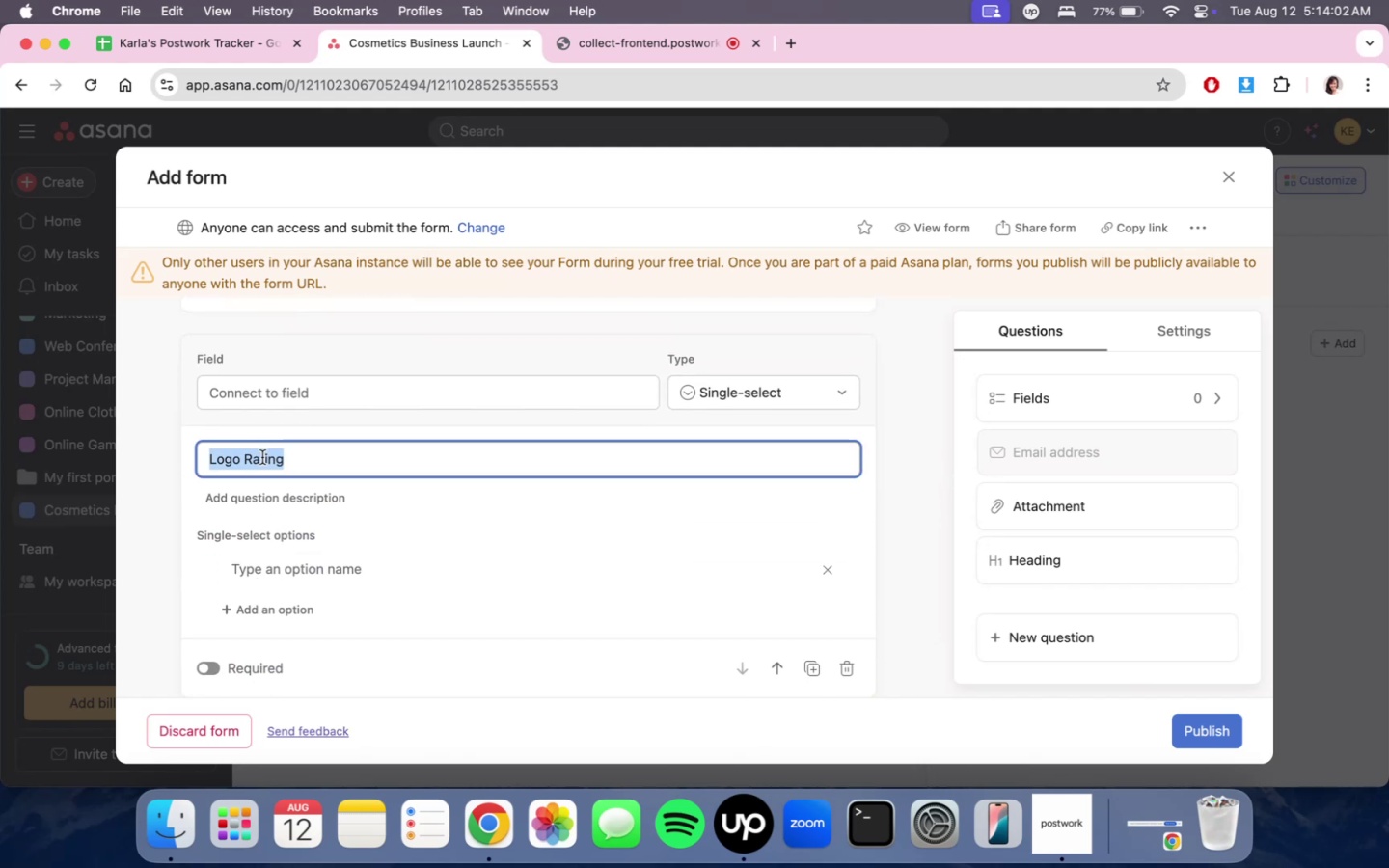 
type(BRAND LOGO)
 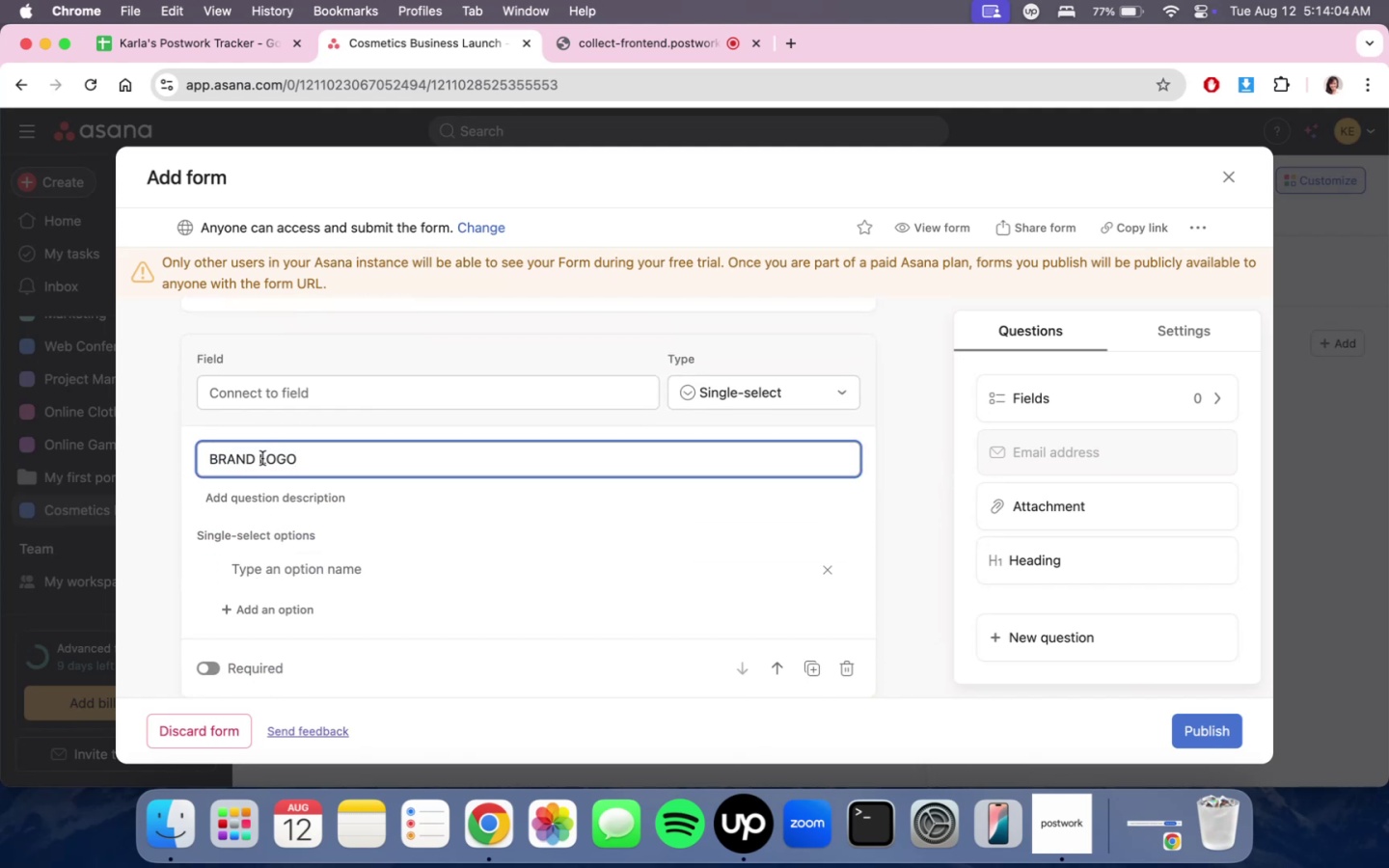 
left_click([259, 502])
 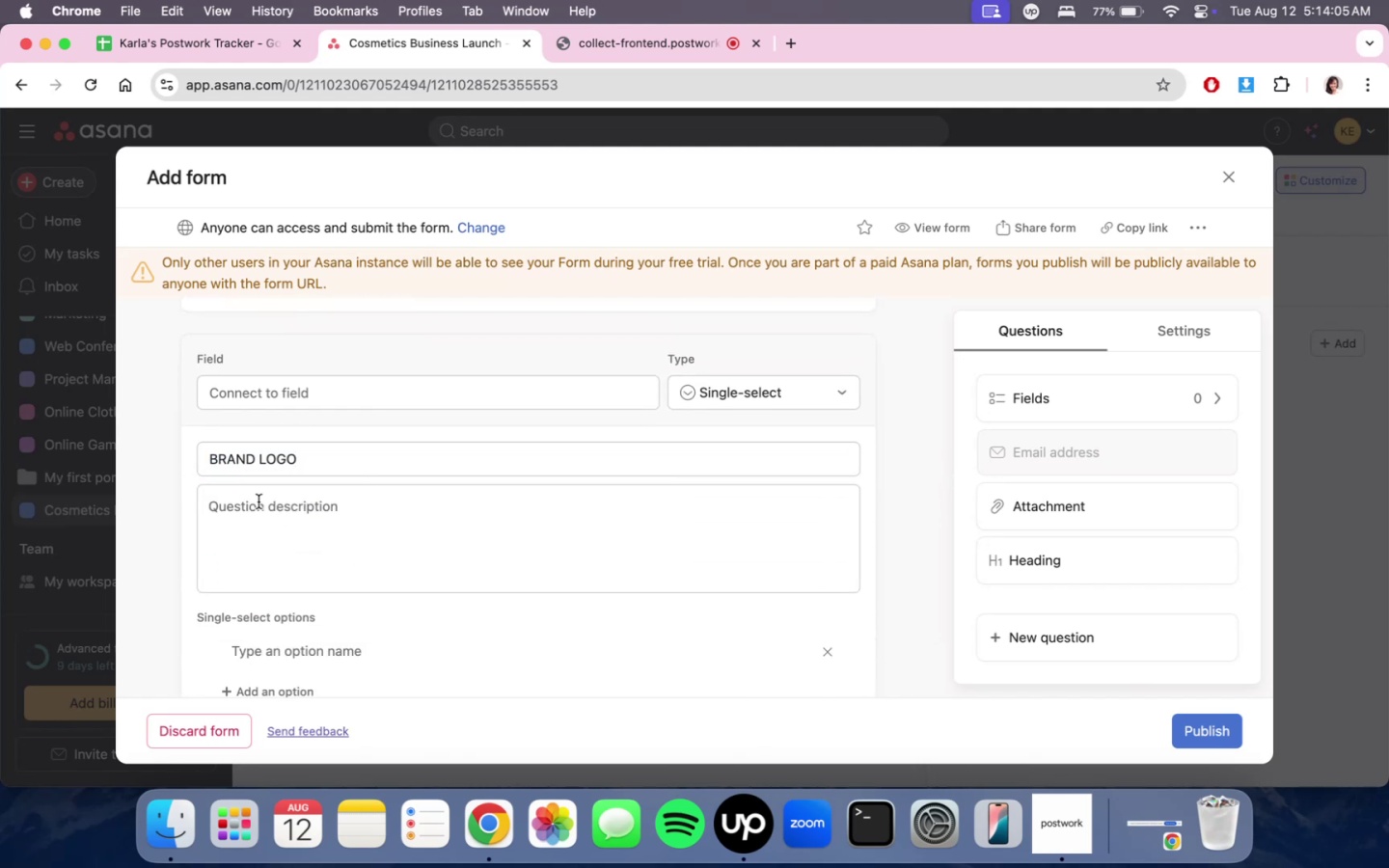 
type(Whi)
 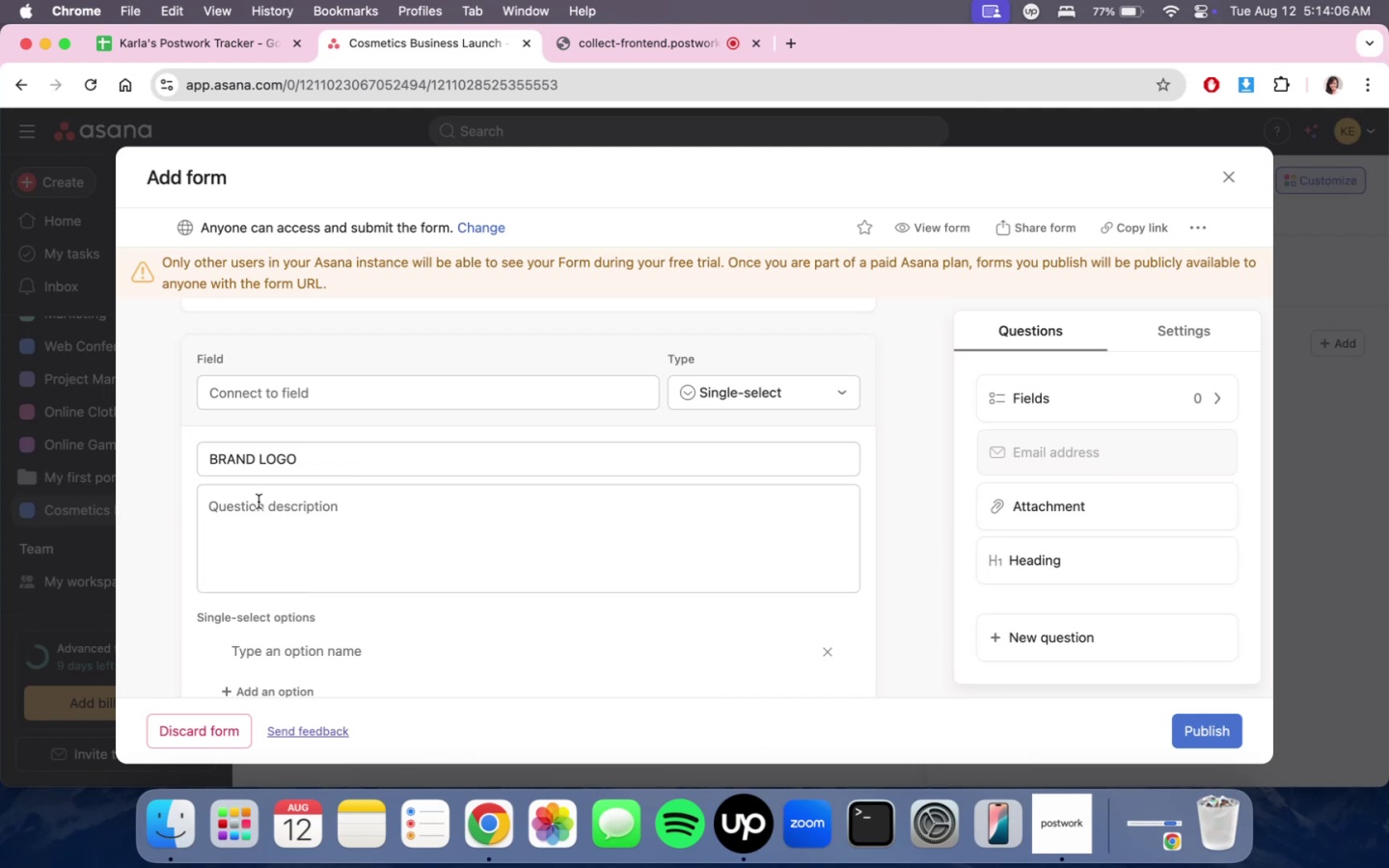 
left_click([259, 502])
 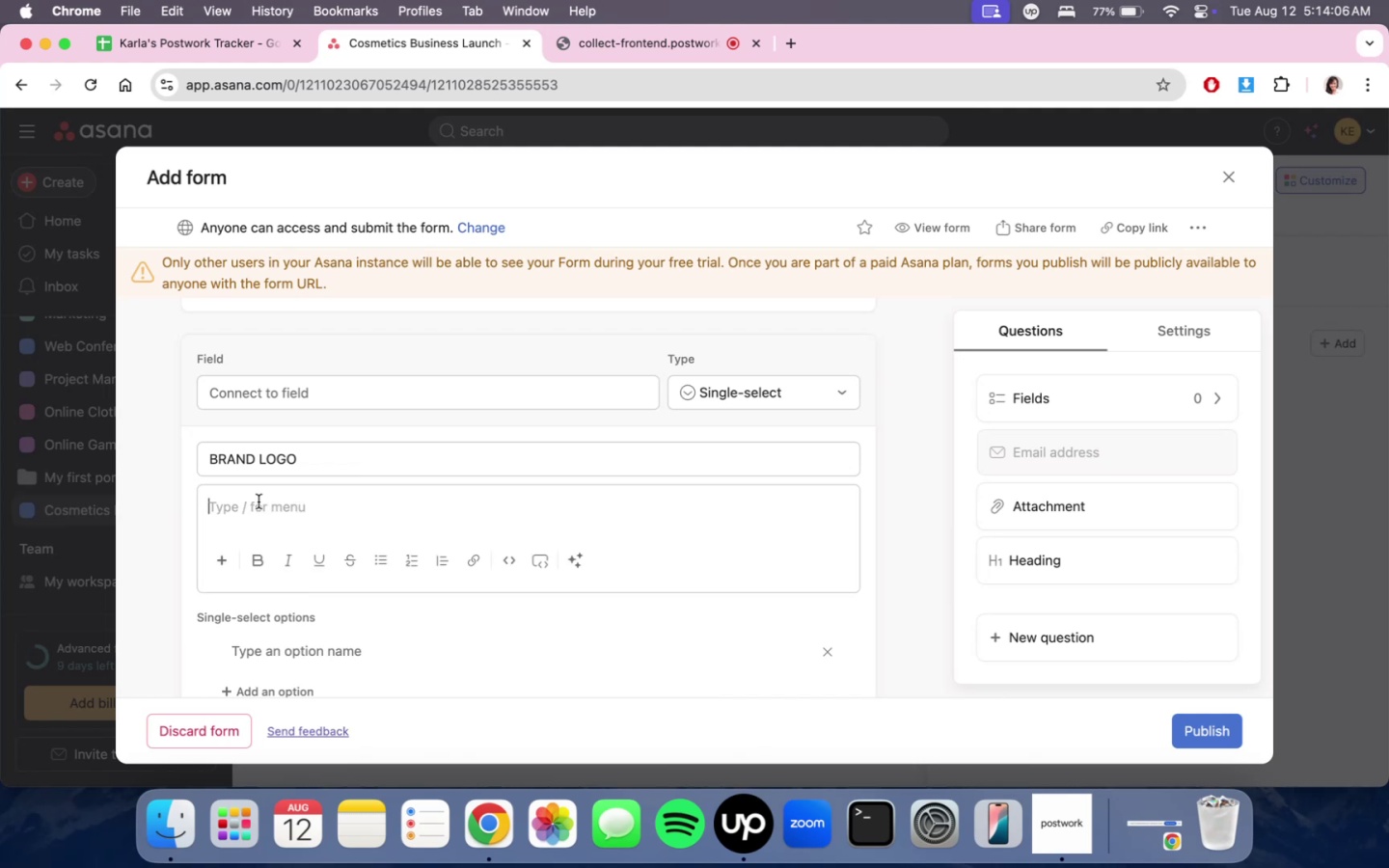 
type(Which of the logo)
key(Backspace)
key(Backspace)
key(Backspace)
key(Backspace)
type(prose)
key(Backspace)
key(Backspace)
type(posed brand logos dod you)
key(Backspace)
key(Backspace)
key(Backspace)
key(Backspace)
key(Backspace)
type( you like?)
 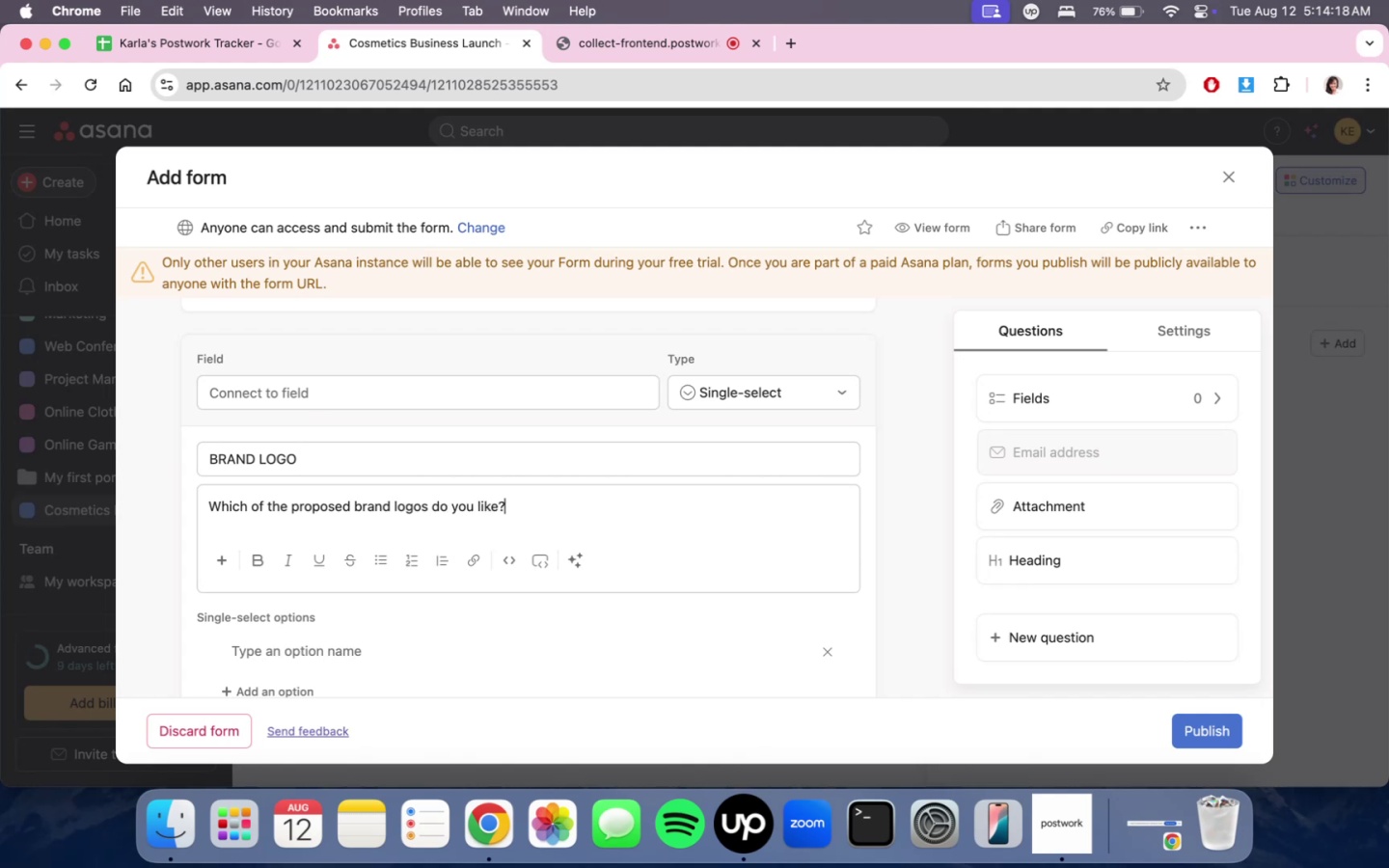 
wait(9.15)
 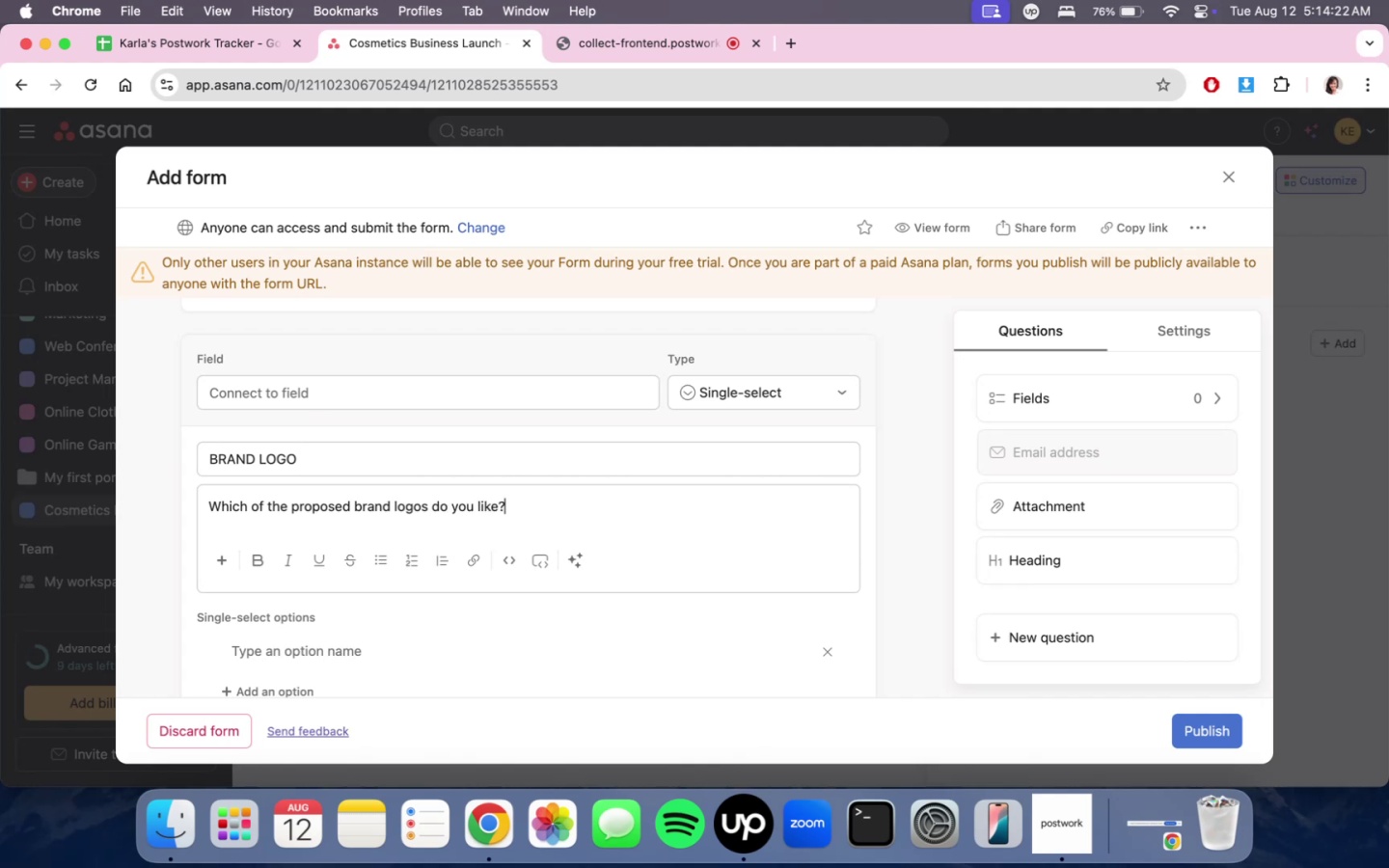 
left_click([922, 470])
 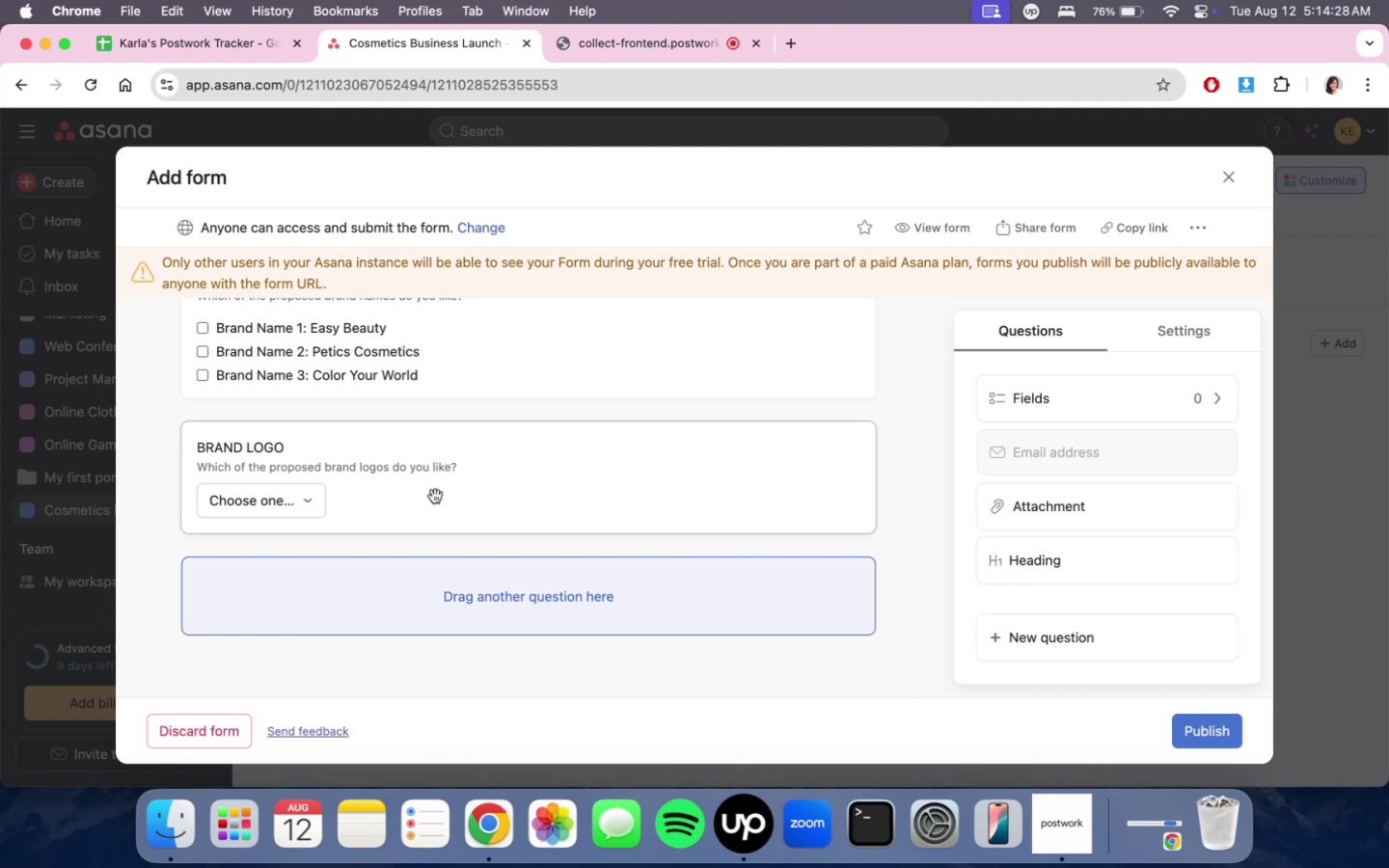 
left_click([278, 502])
 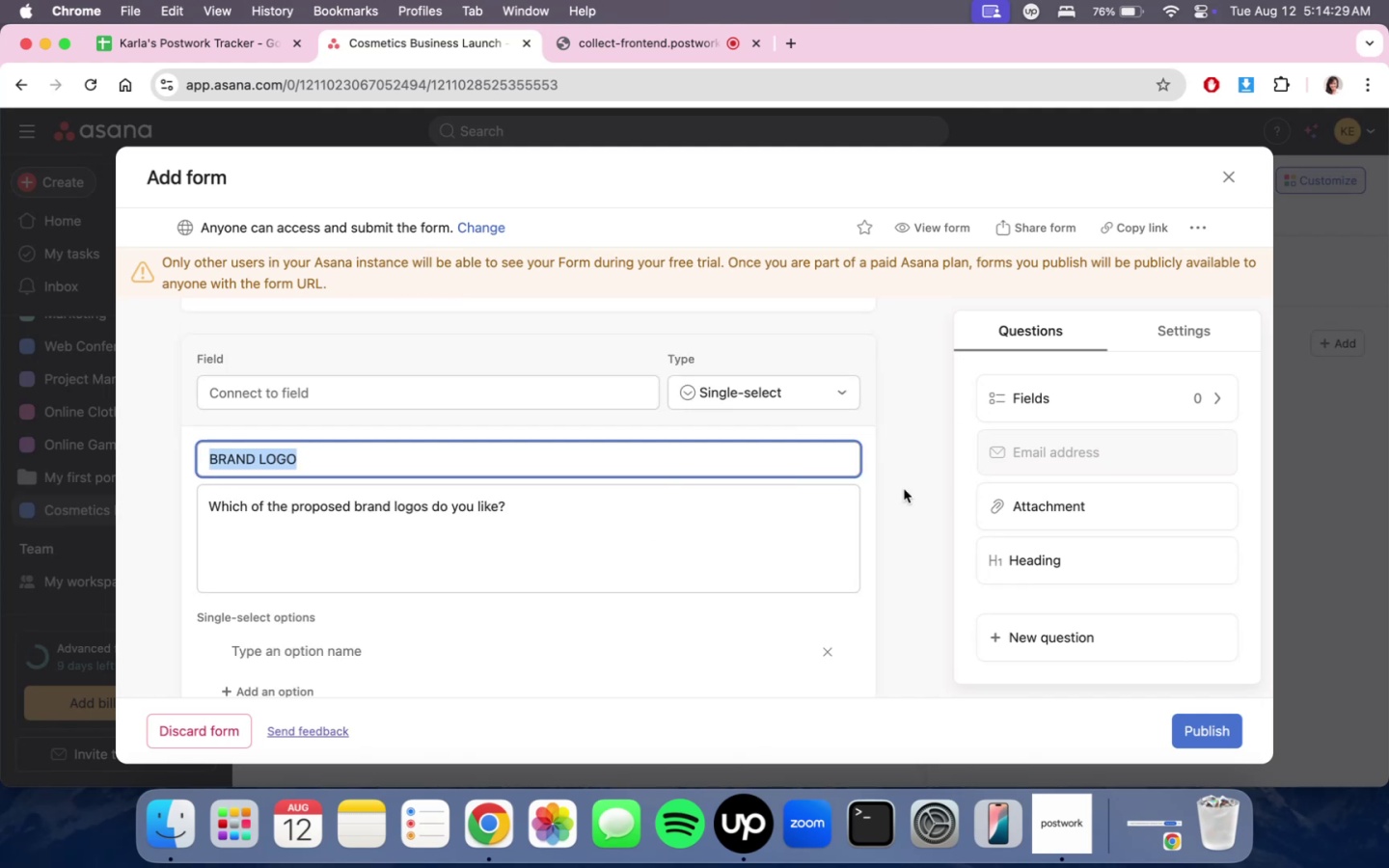 
left_click([377, 652])
 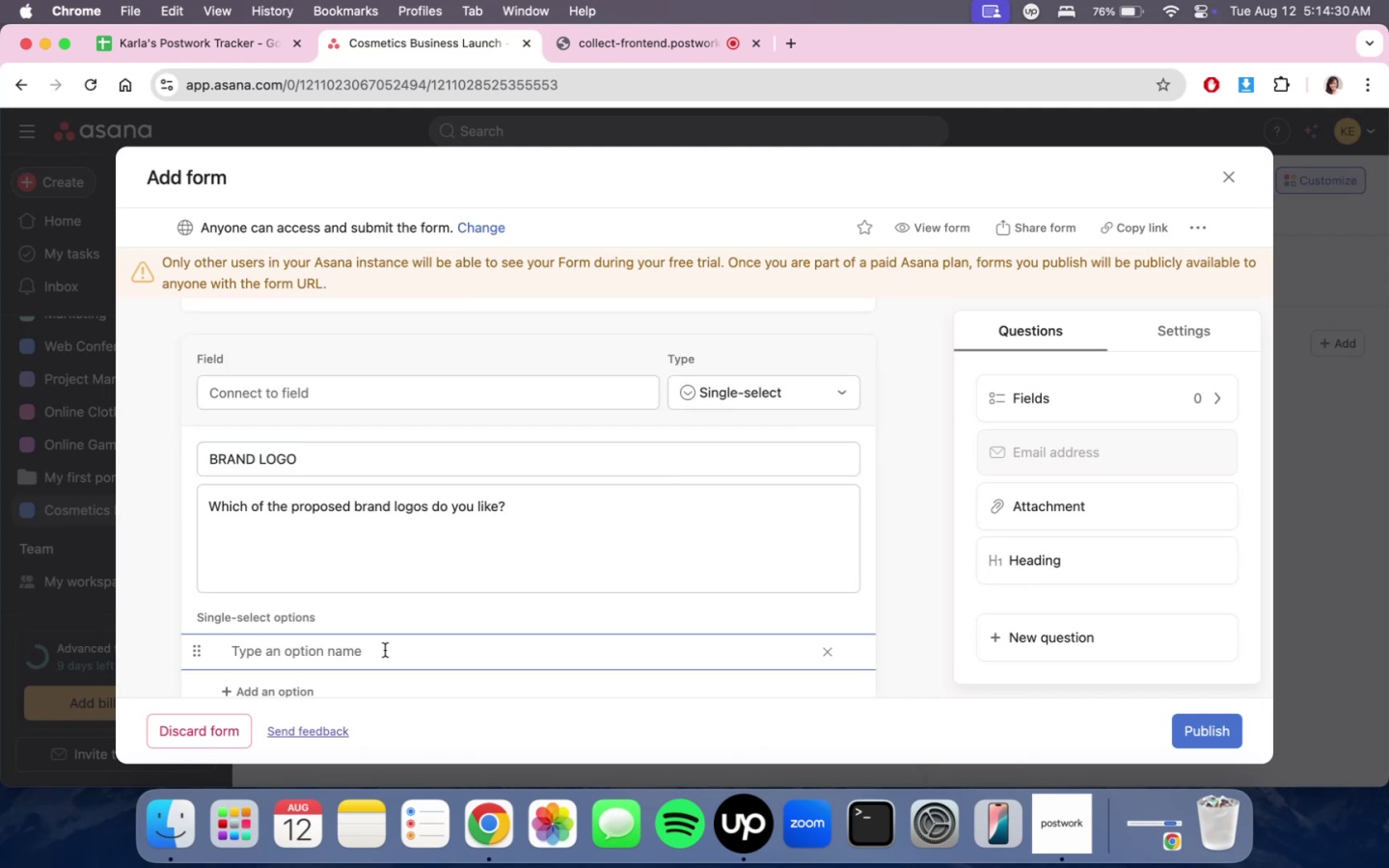 
type(Logo 1)
 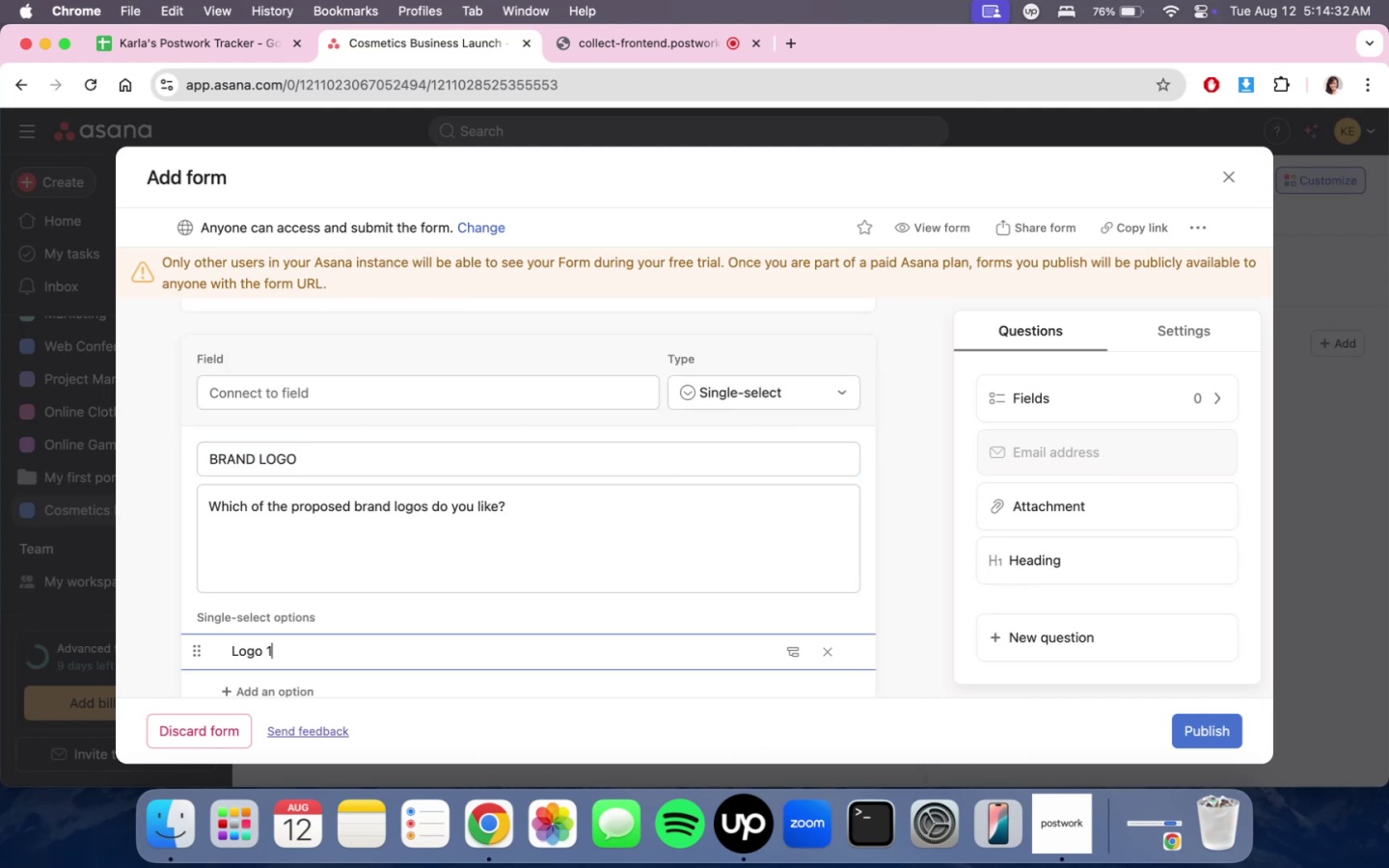 
key(Enter)
 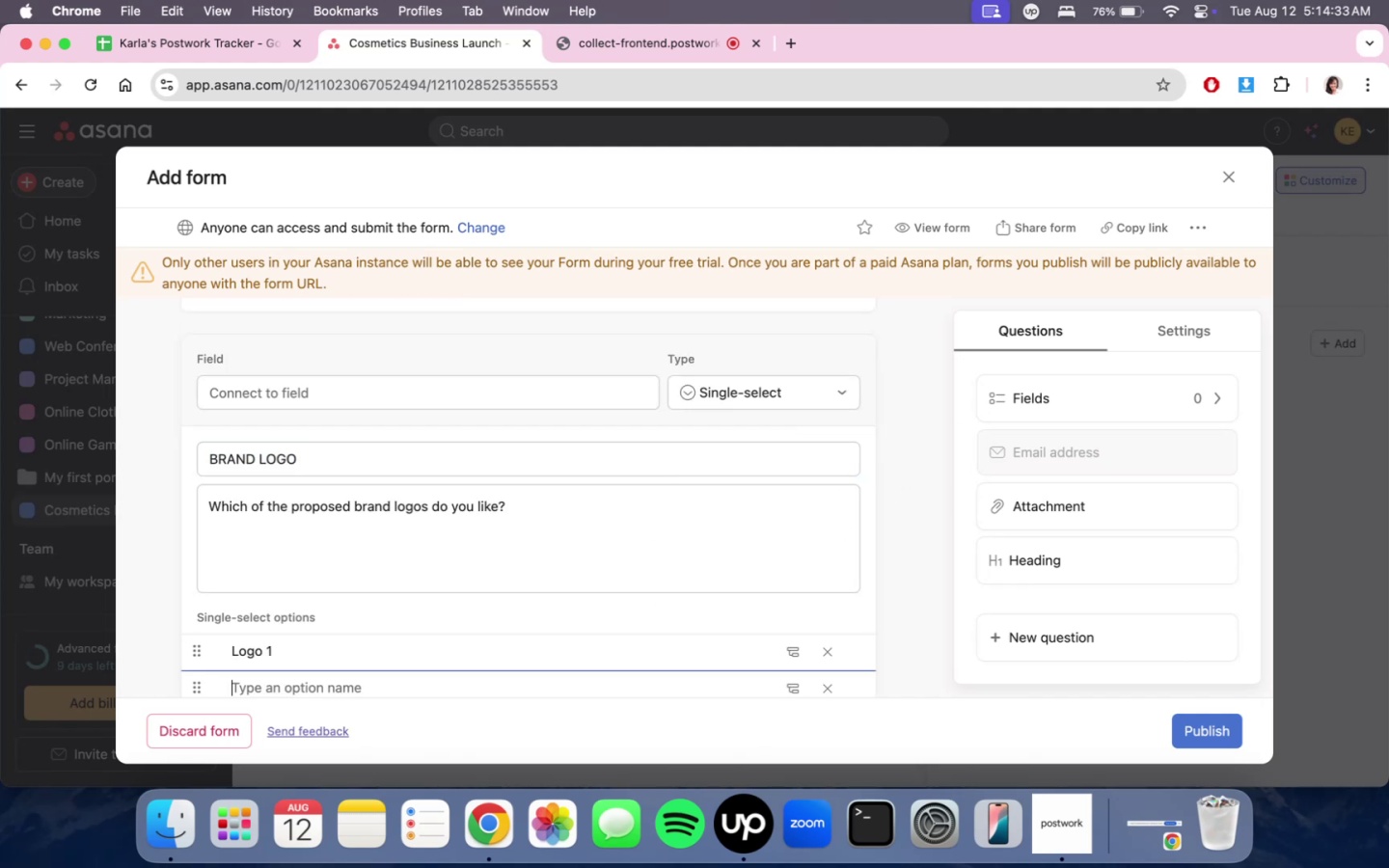 
type(Logo 2)
 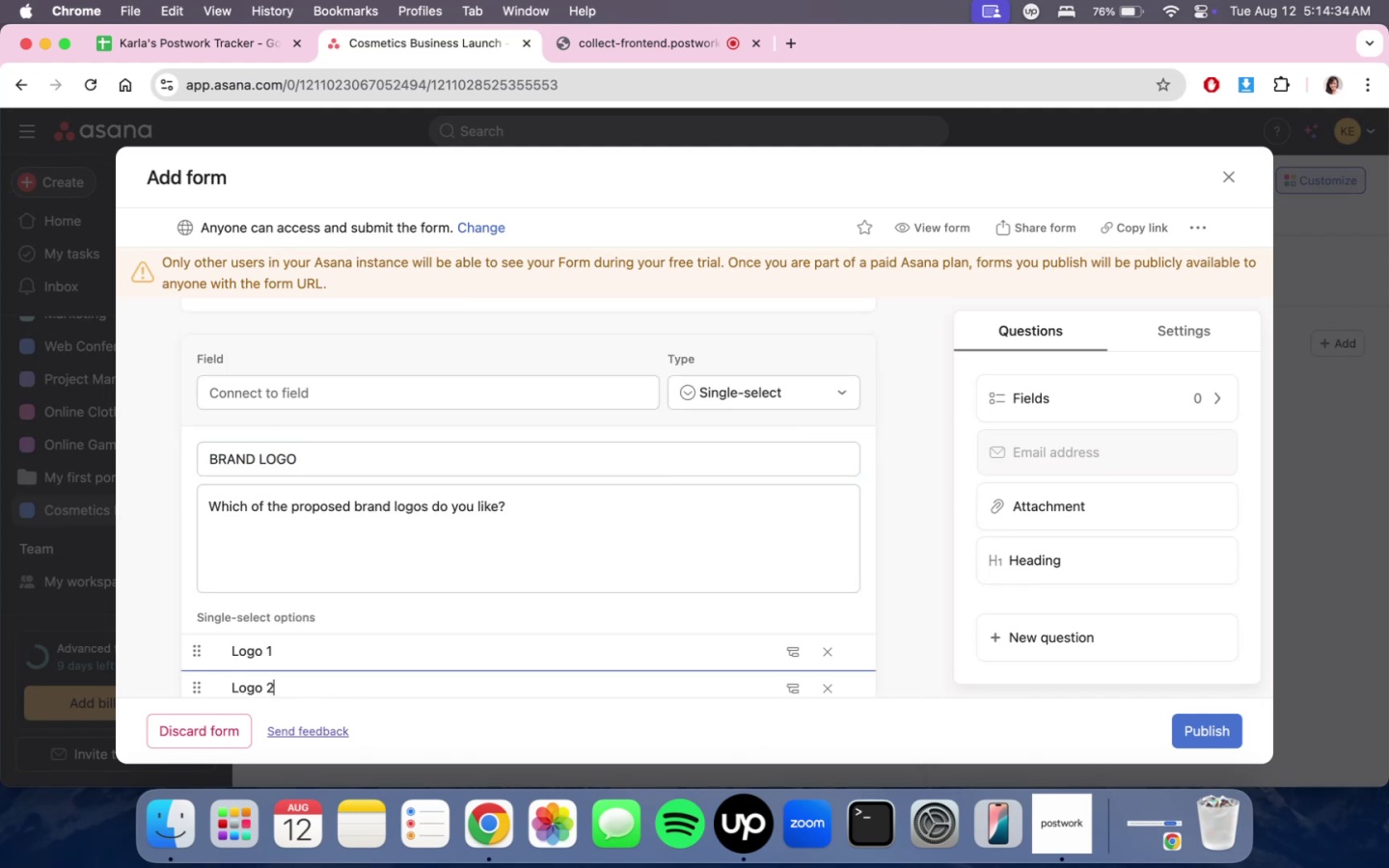 
key(Enter)
 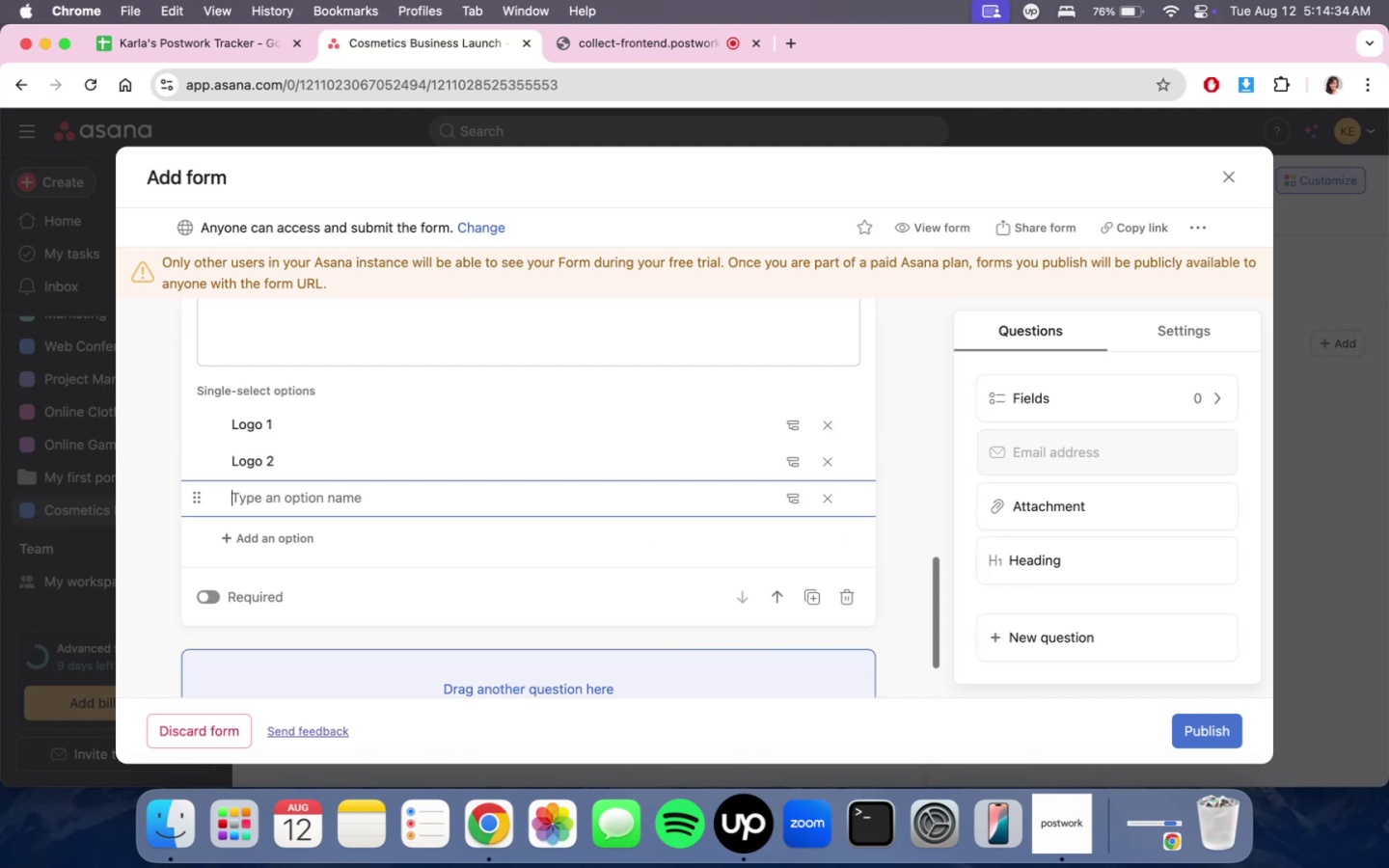 
type(Lofo)
key(Backspace)
key(Backspace)
type(go 3)
 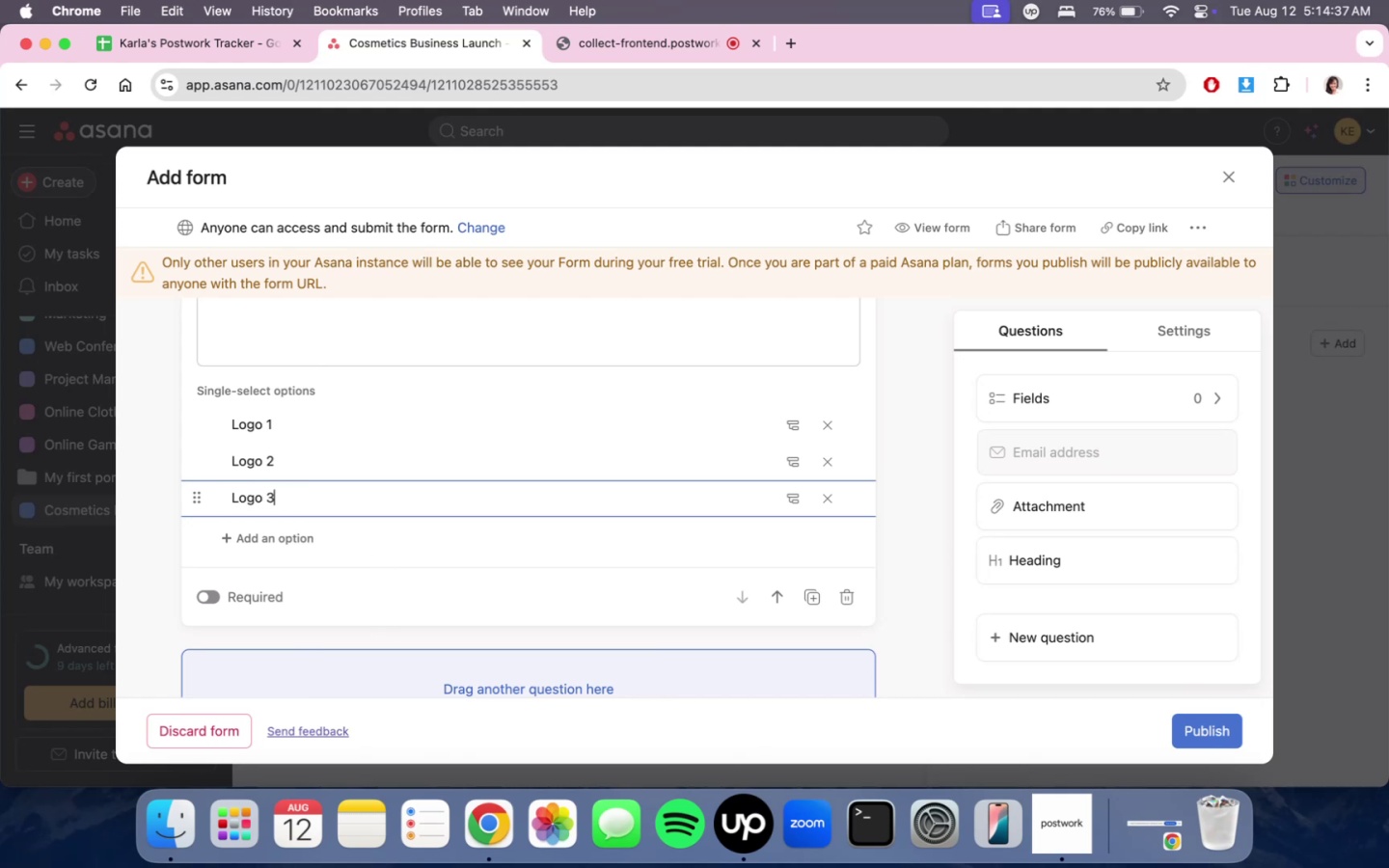 
key(Enter)
 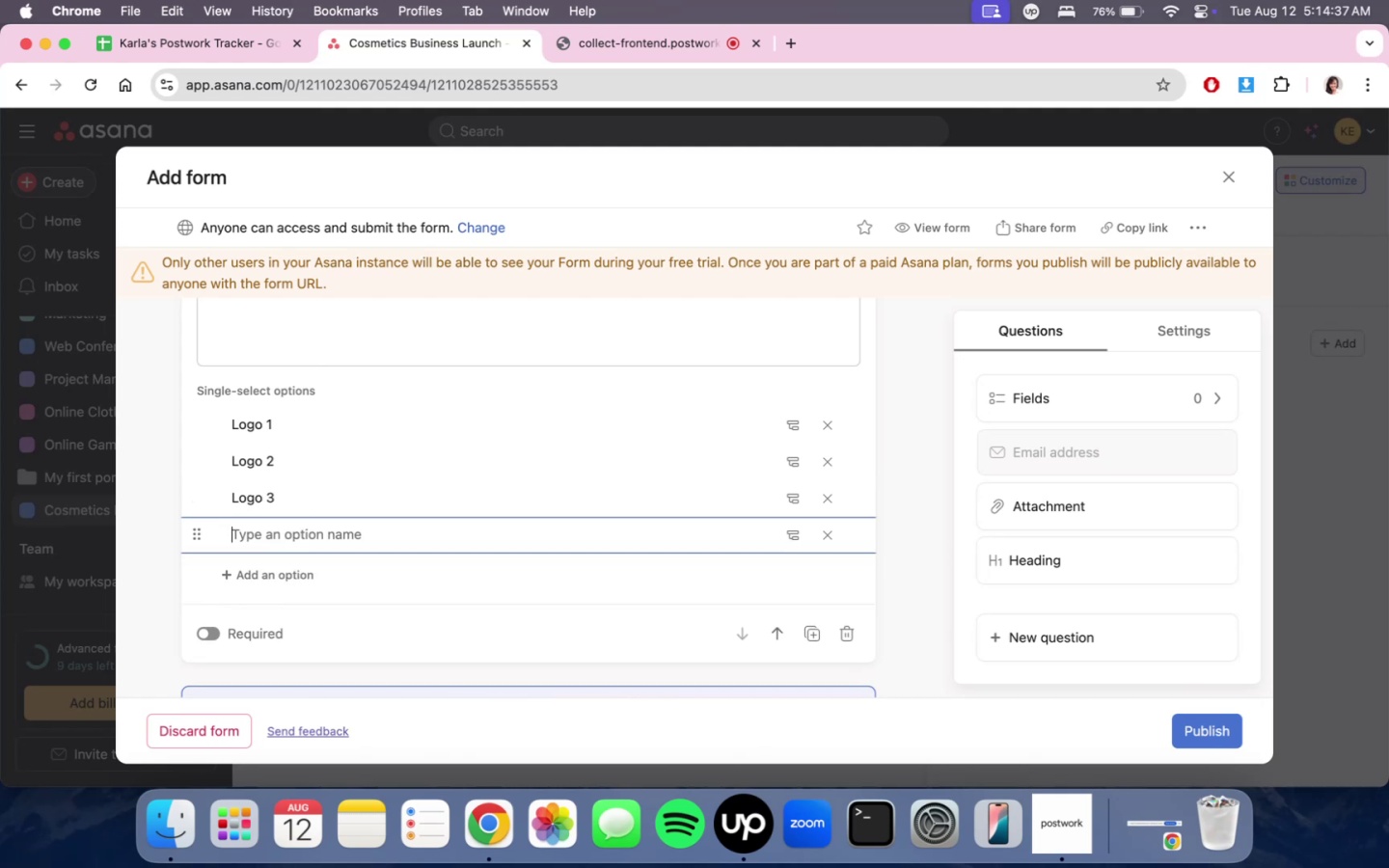 
type(Logo 4)
 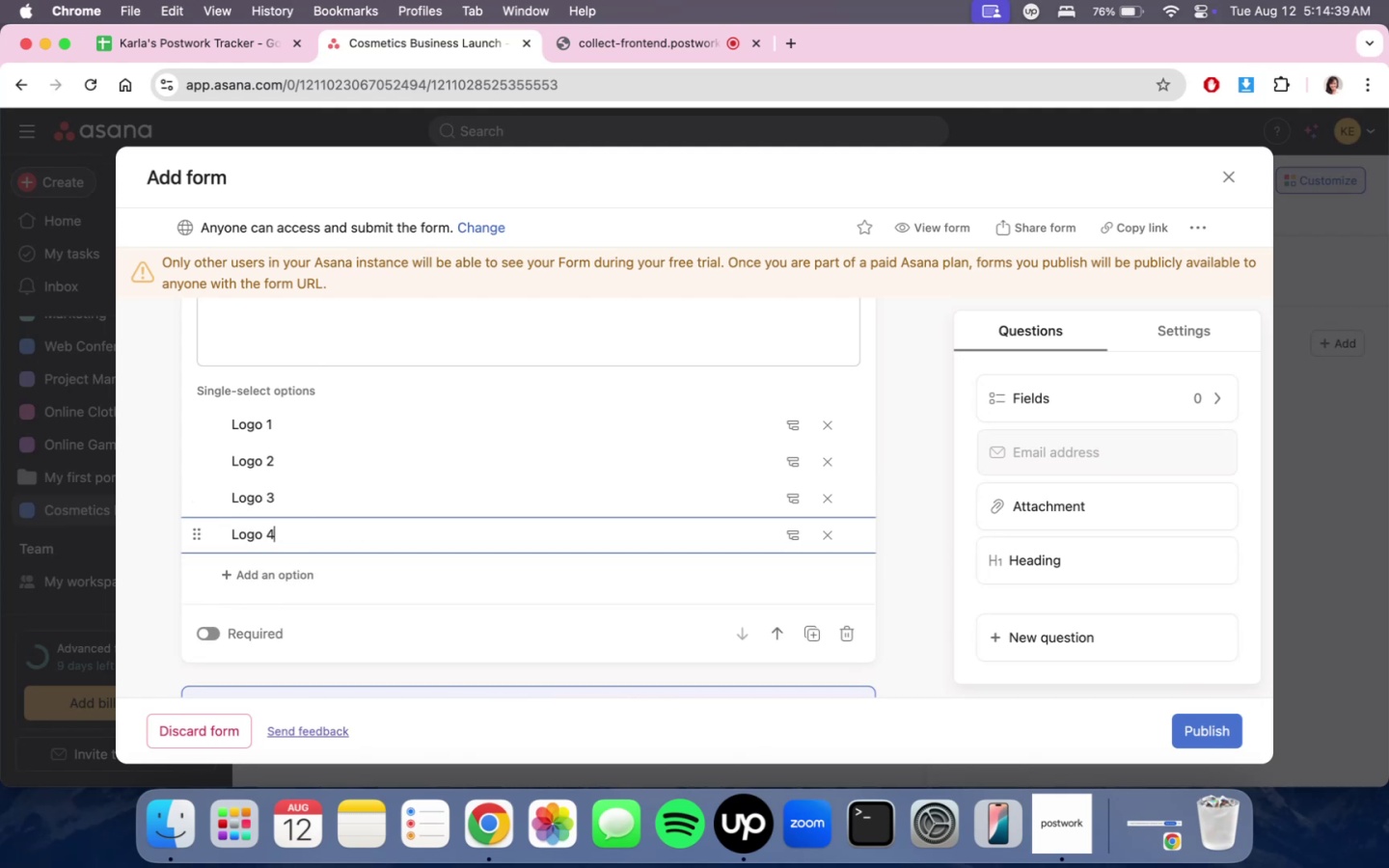 
key(Enter)
 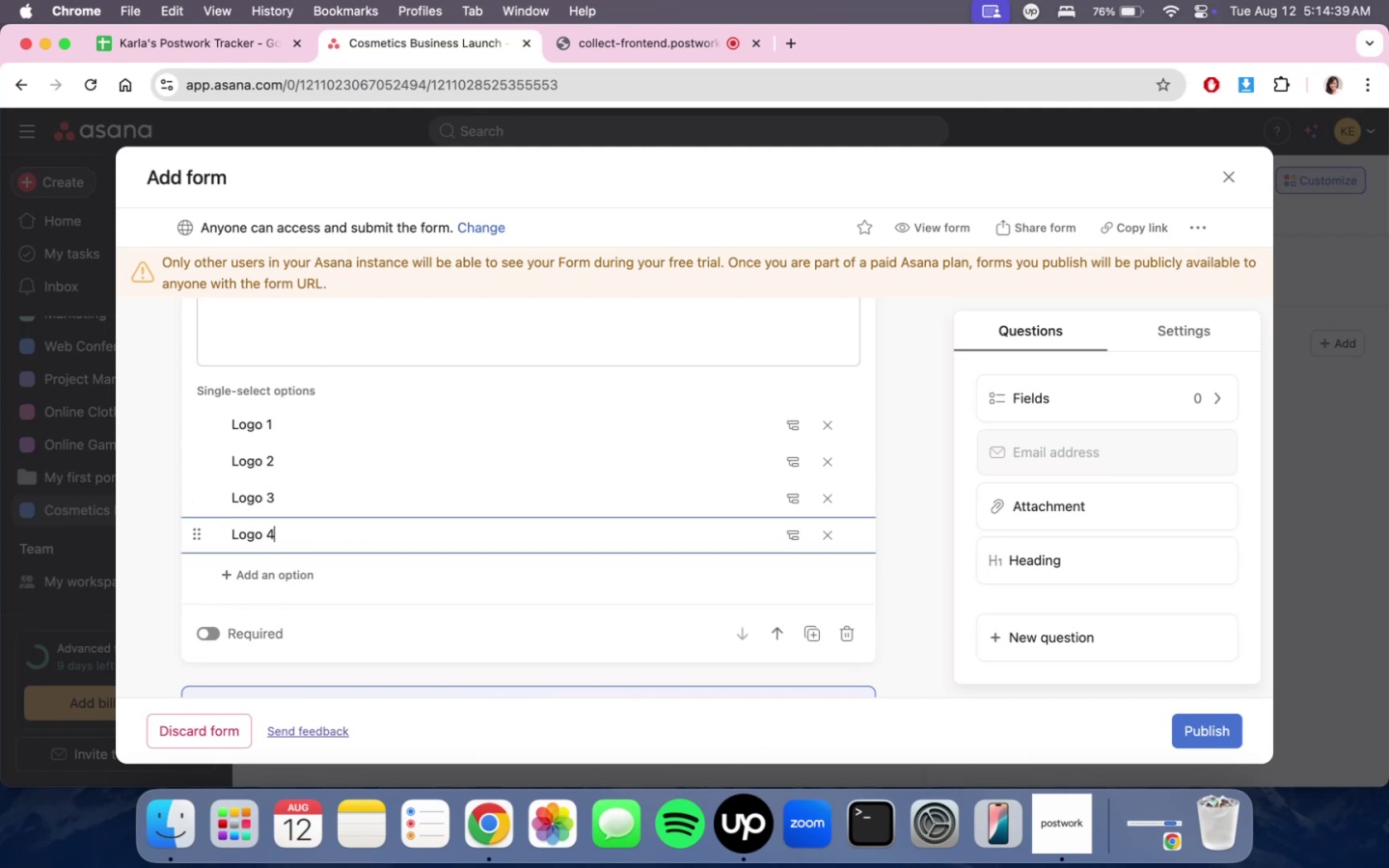 
type(Logo 5)
 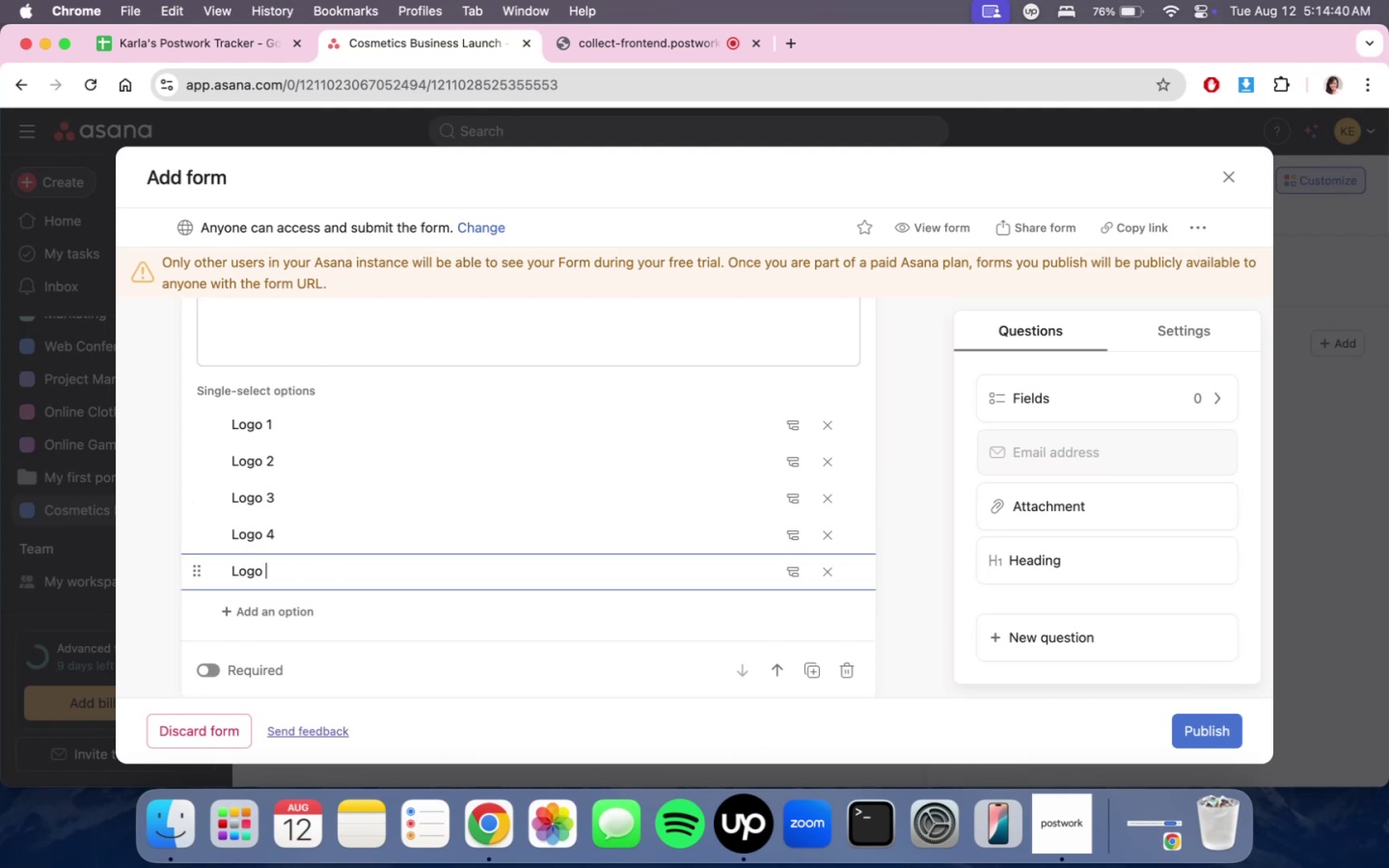 
key(Enter)
 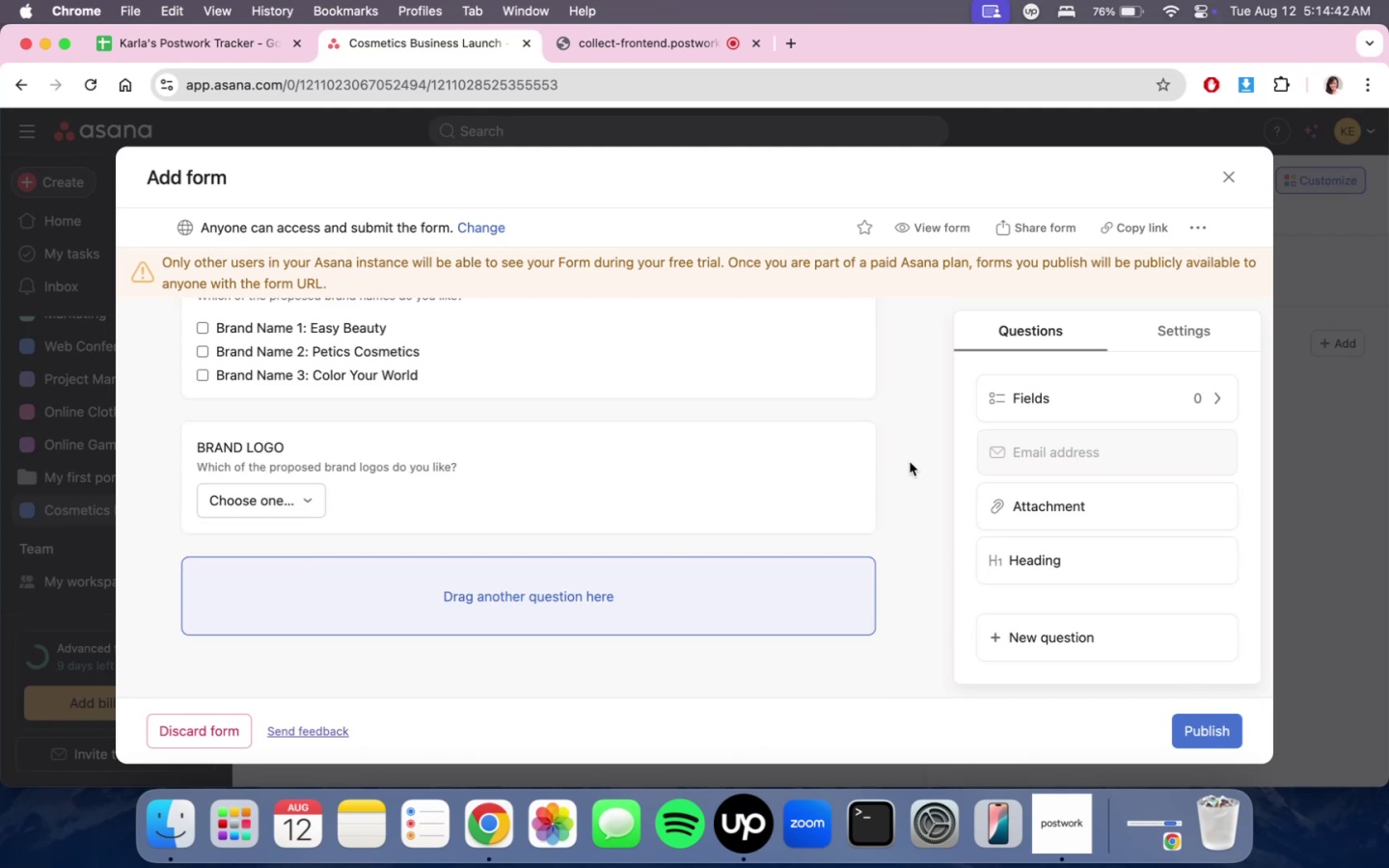 
scroll: coordinate [791, 547], scroll_direction: up, amount: 4.0
 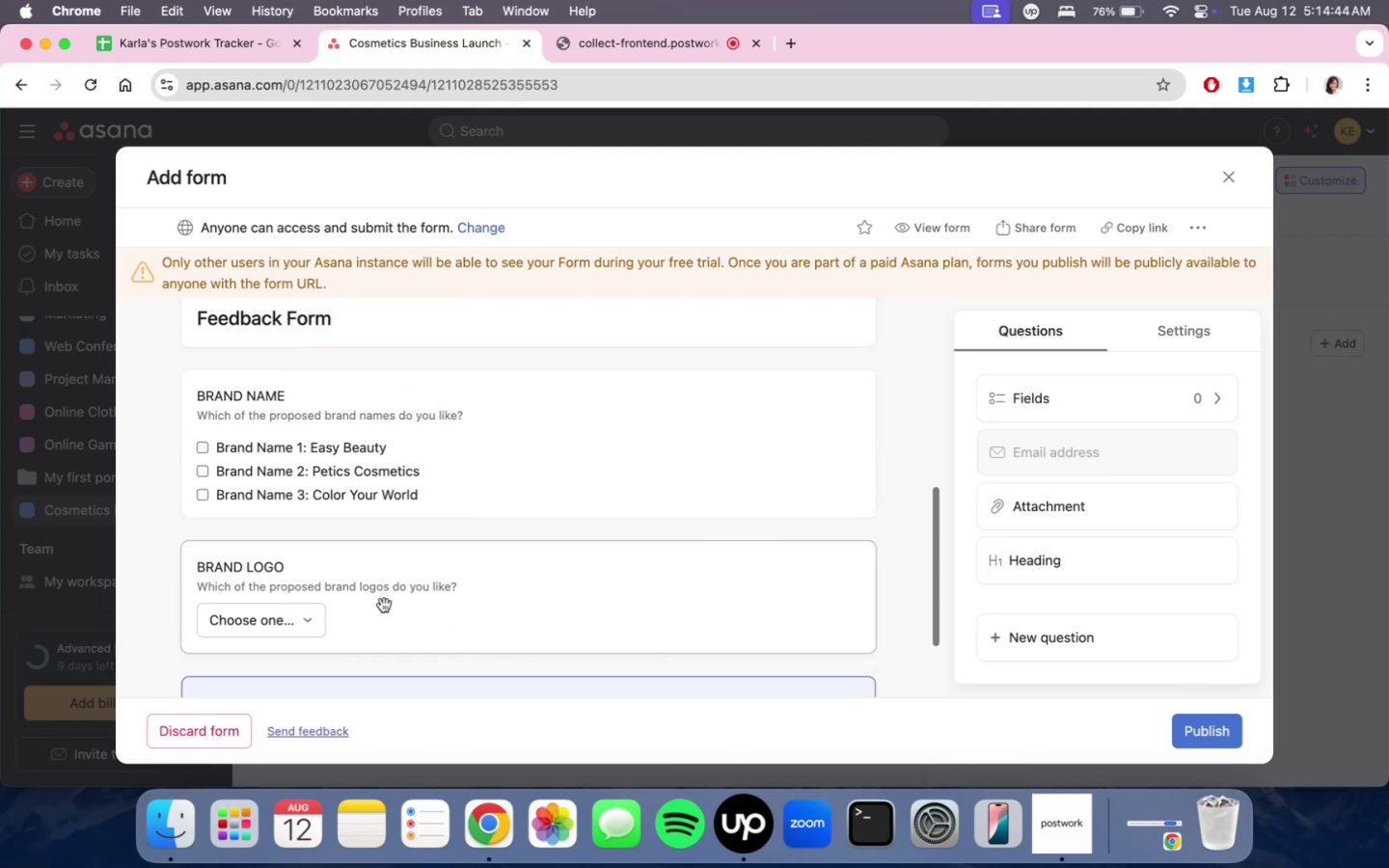 
left_click([303, 628])
 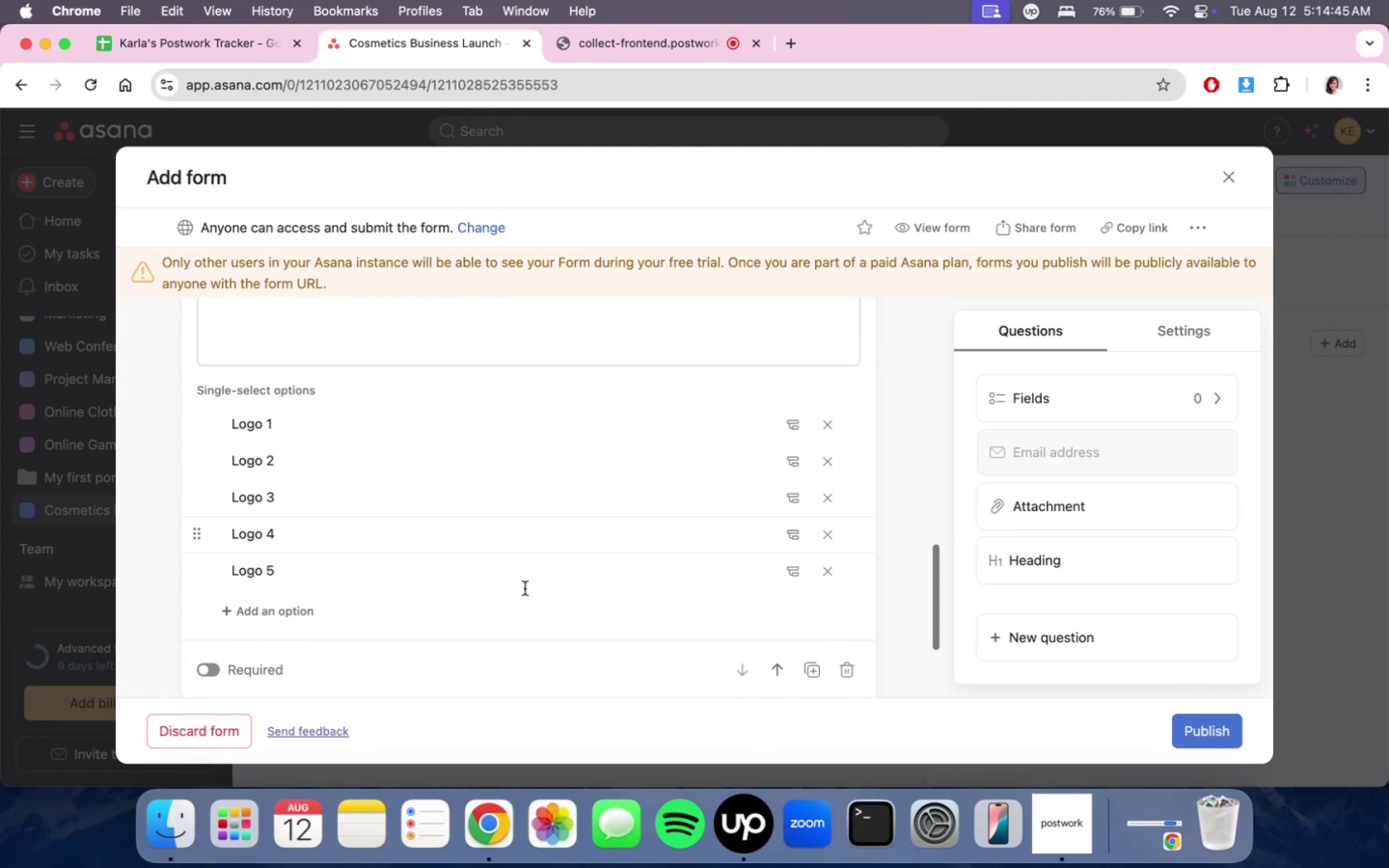 
scroll: coordinate [849, 569], scroll_direction: up, amount: 7.0
 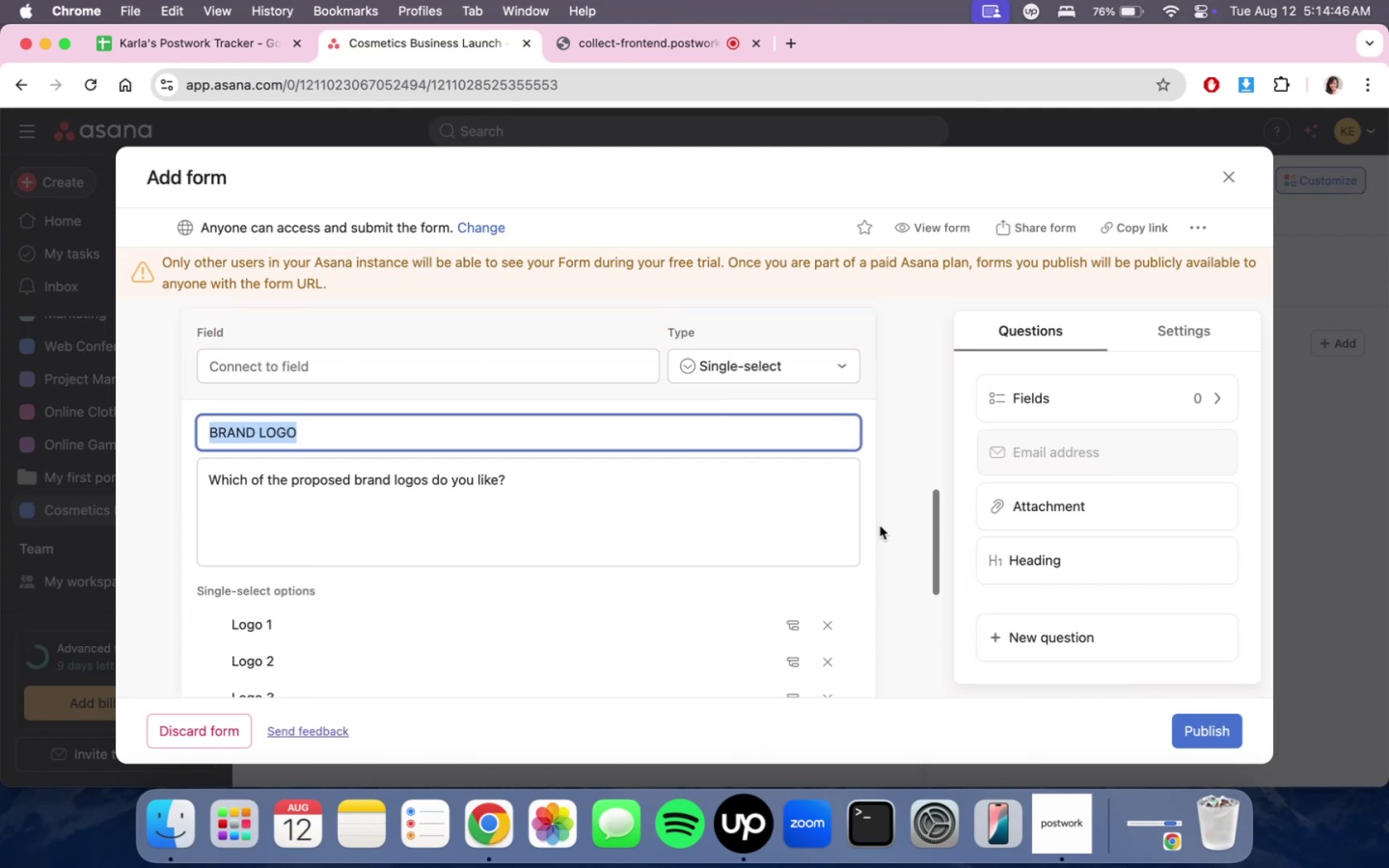 
left_click([886, 502])
 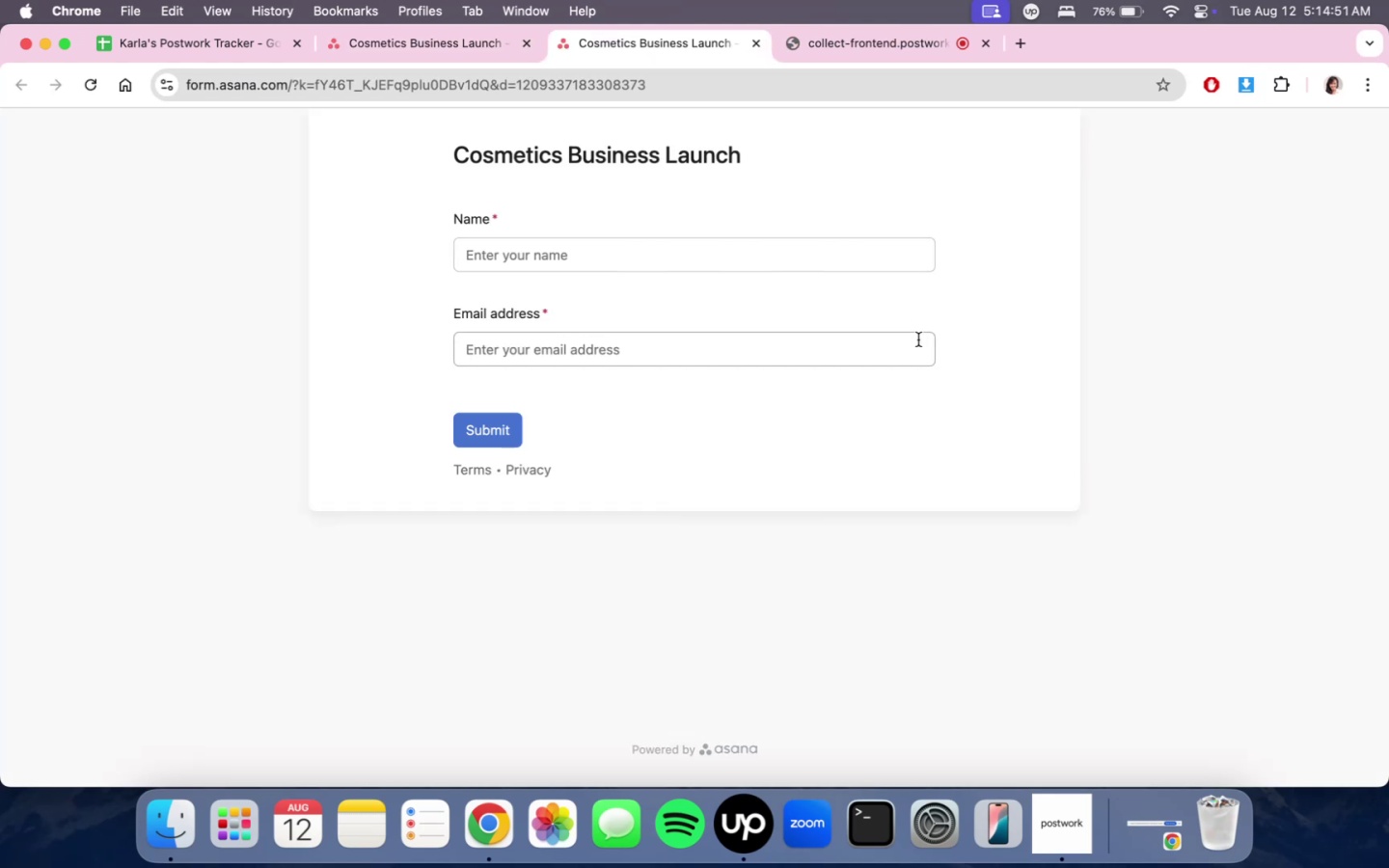 
wait(6.21)
 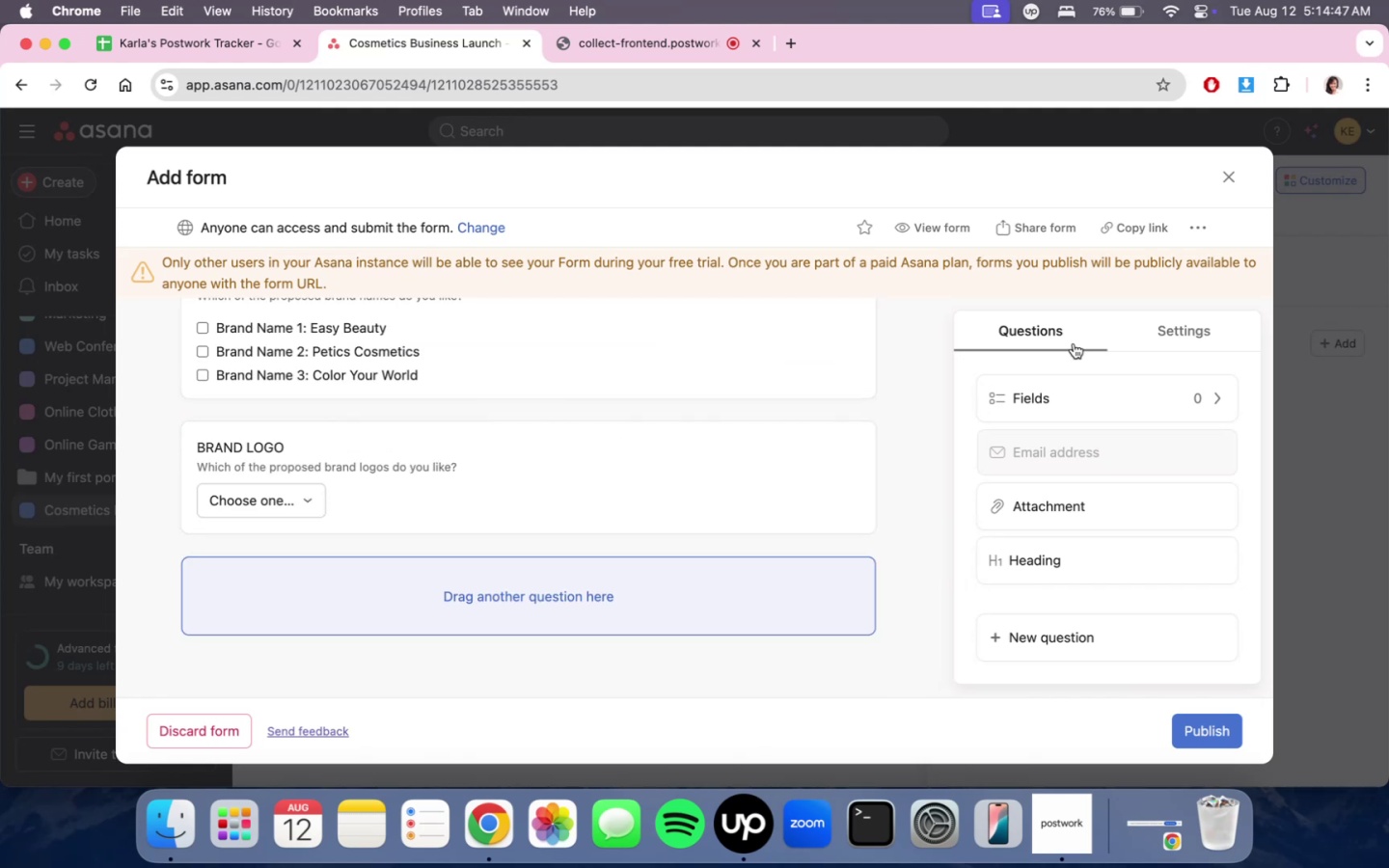 
left_click([489, 429])
 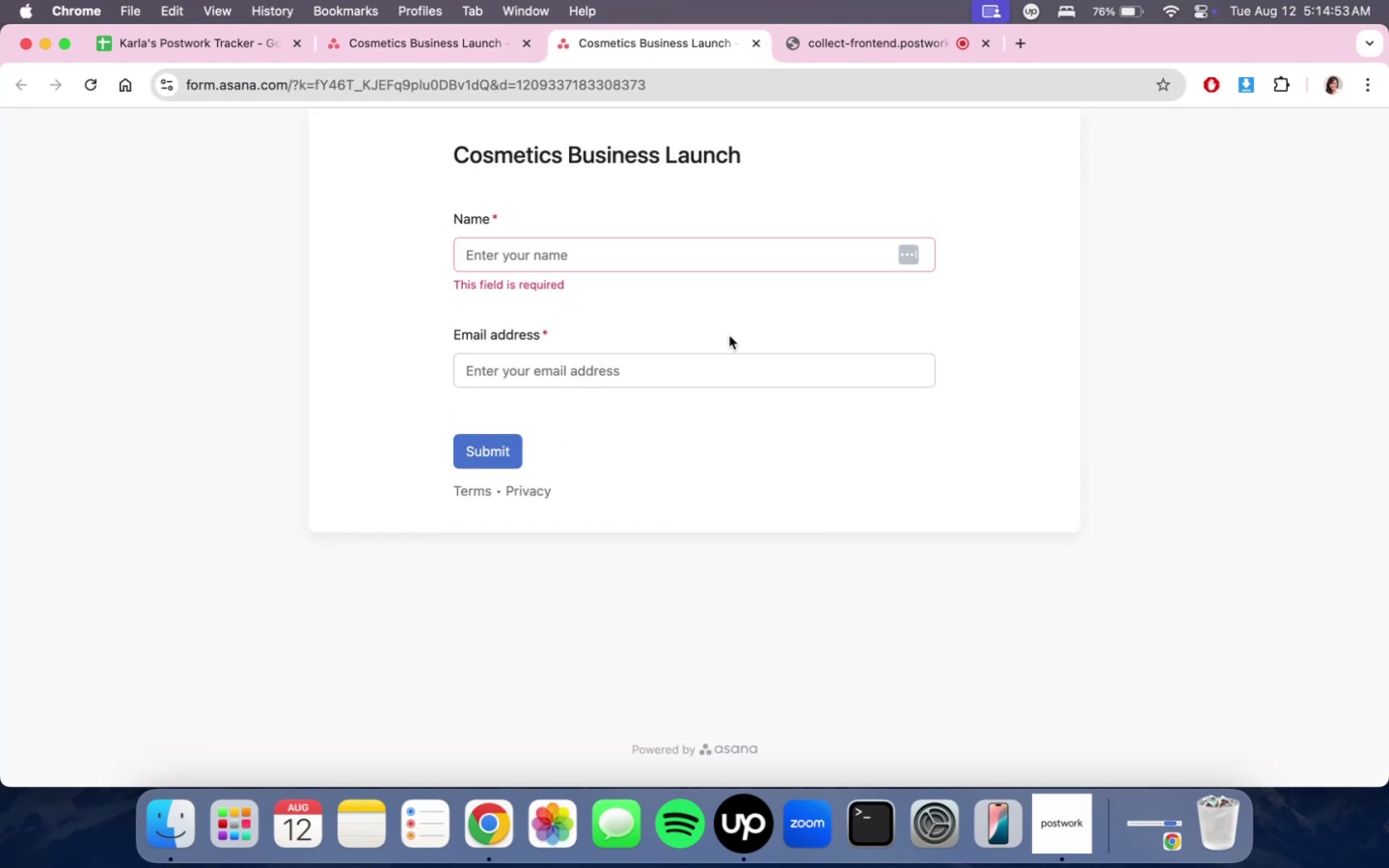 
double_click([640, 246])
 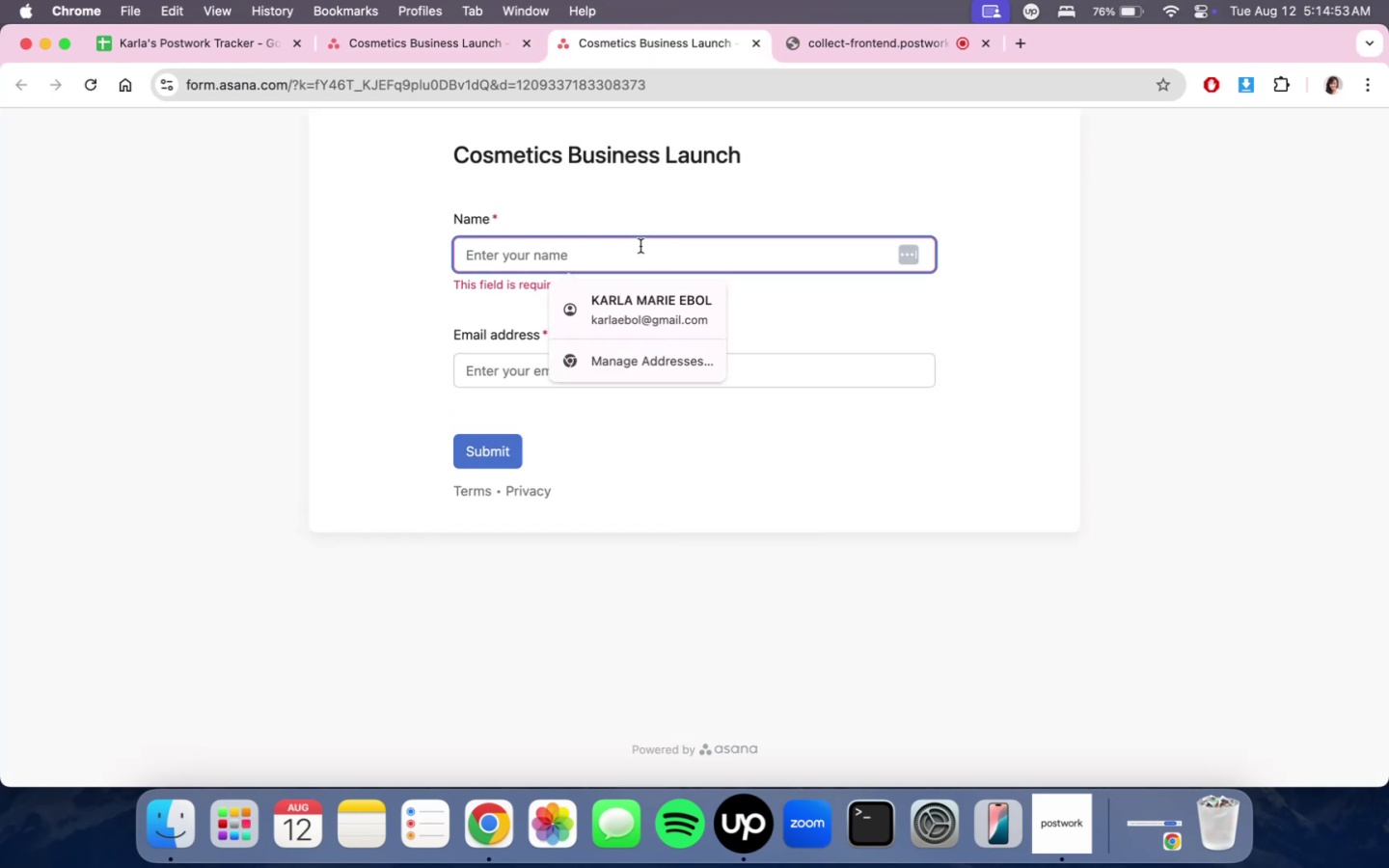 
type(karla)
key(Tab)
type(kar)
 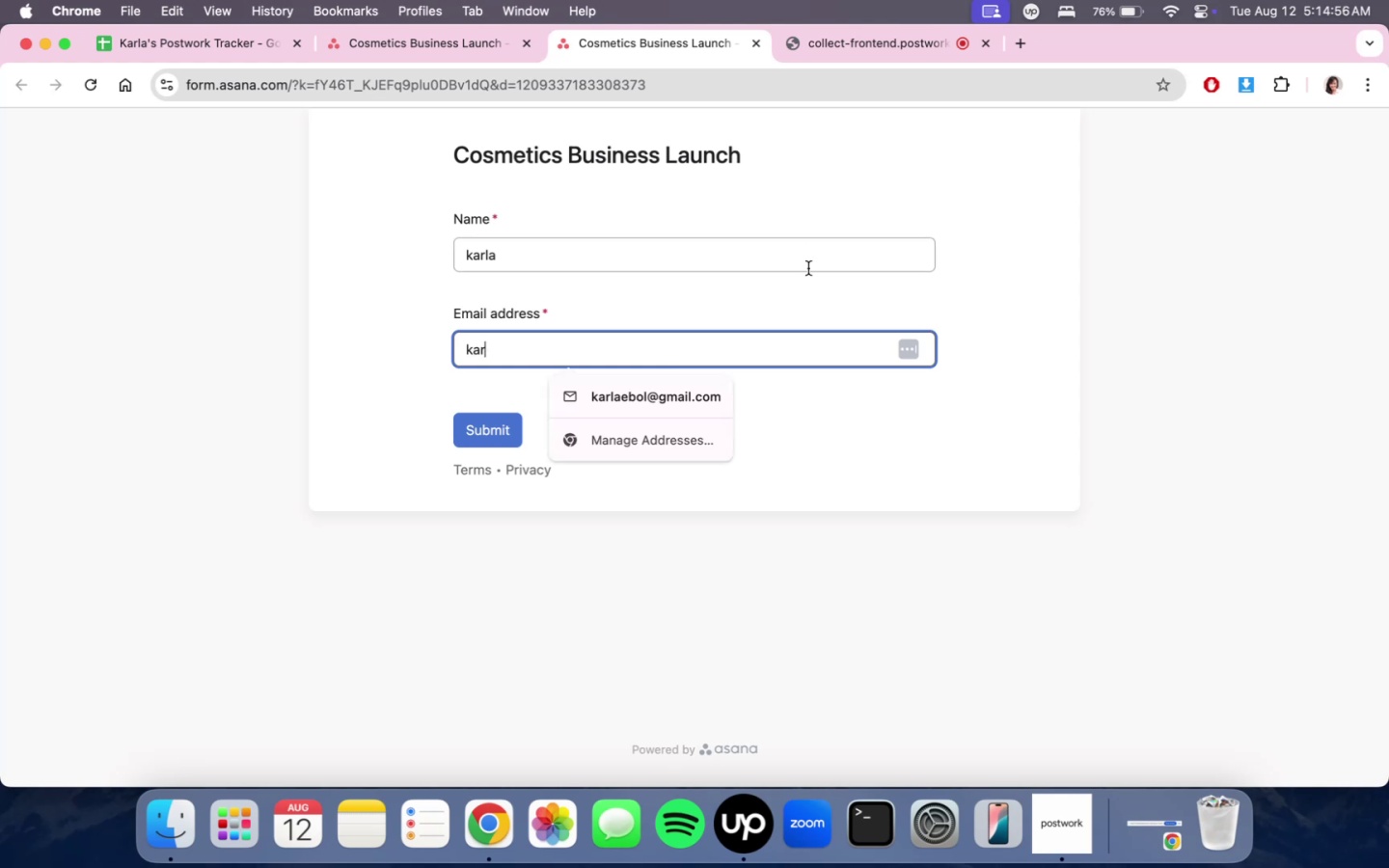 
left_click([672, 384])
 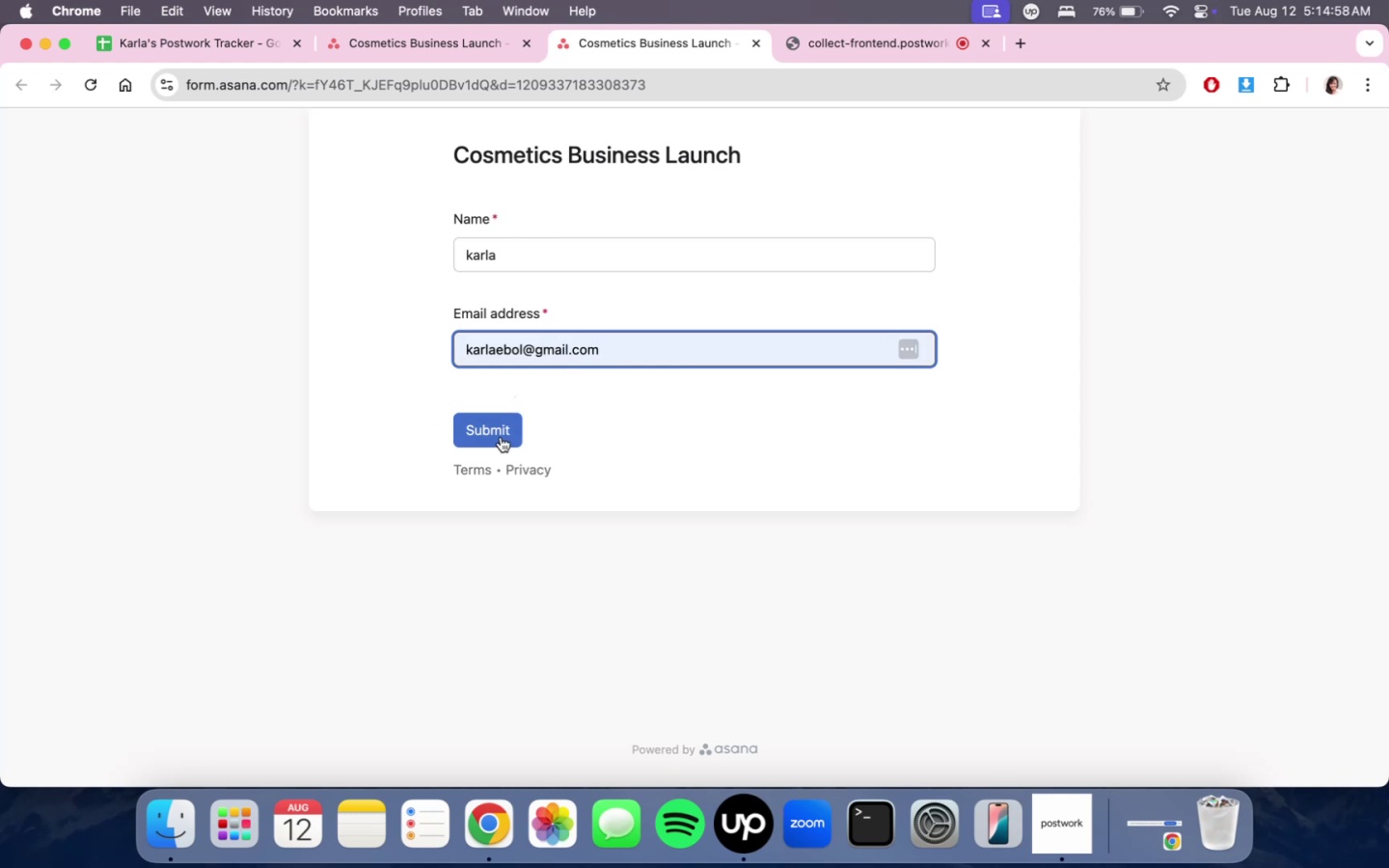 
left_click([501, 437])
 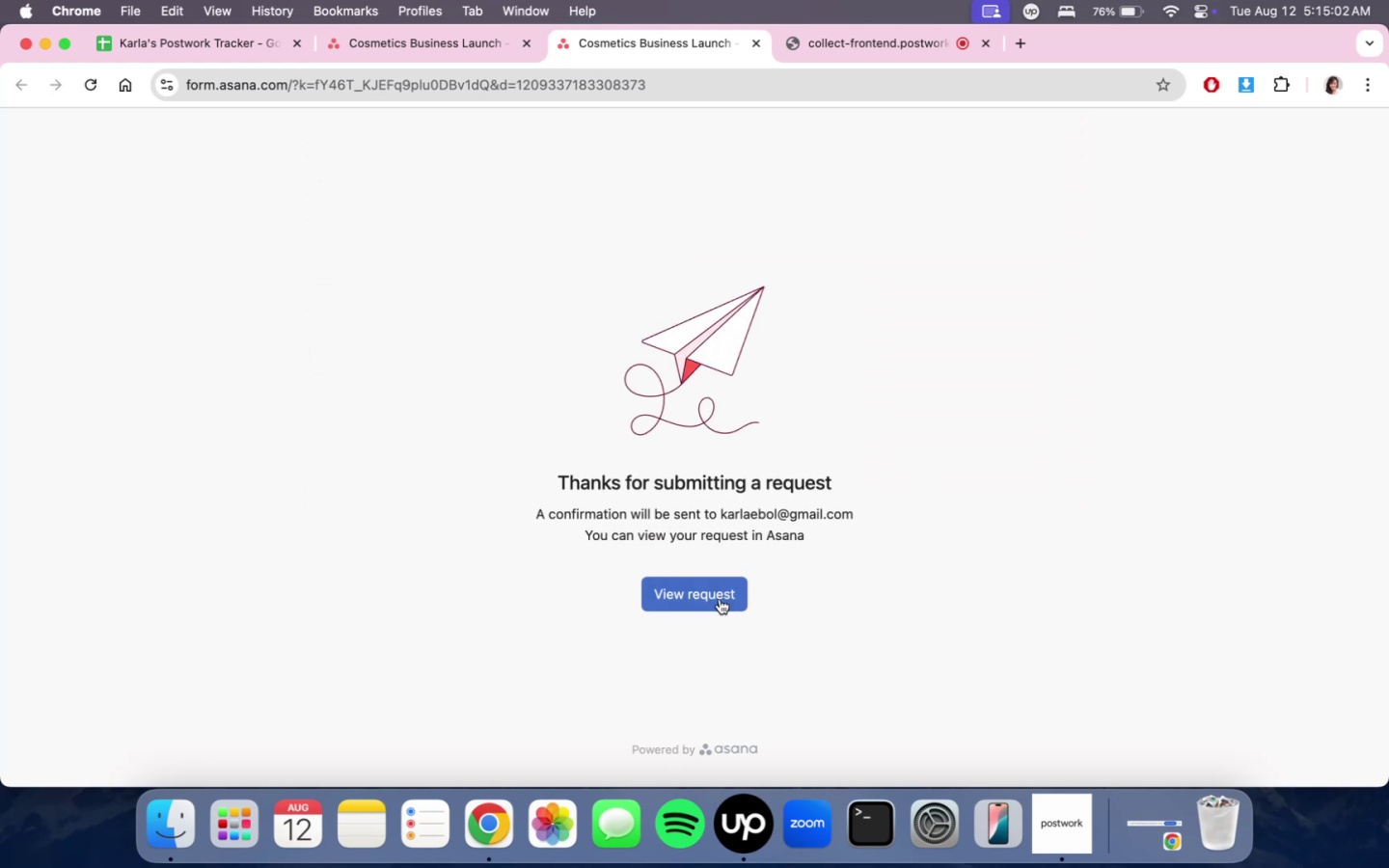 
left_click([720, 599])
 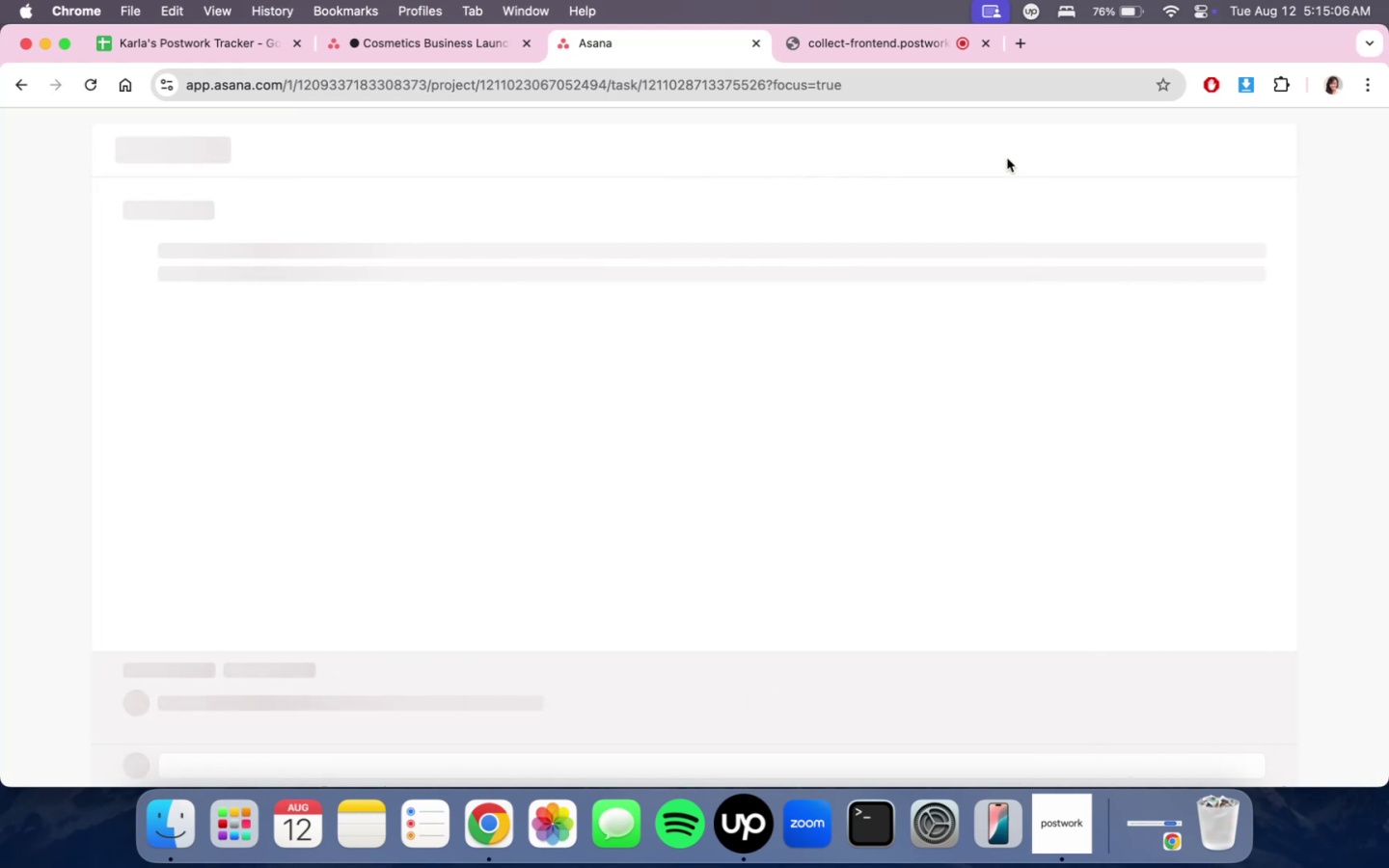 
scroll: coordinate [937, 358], scroll_direction: down, amount: 19.0
 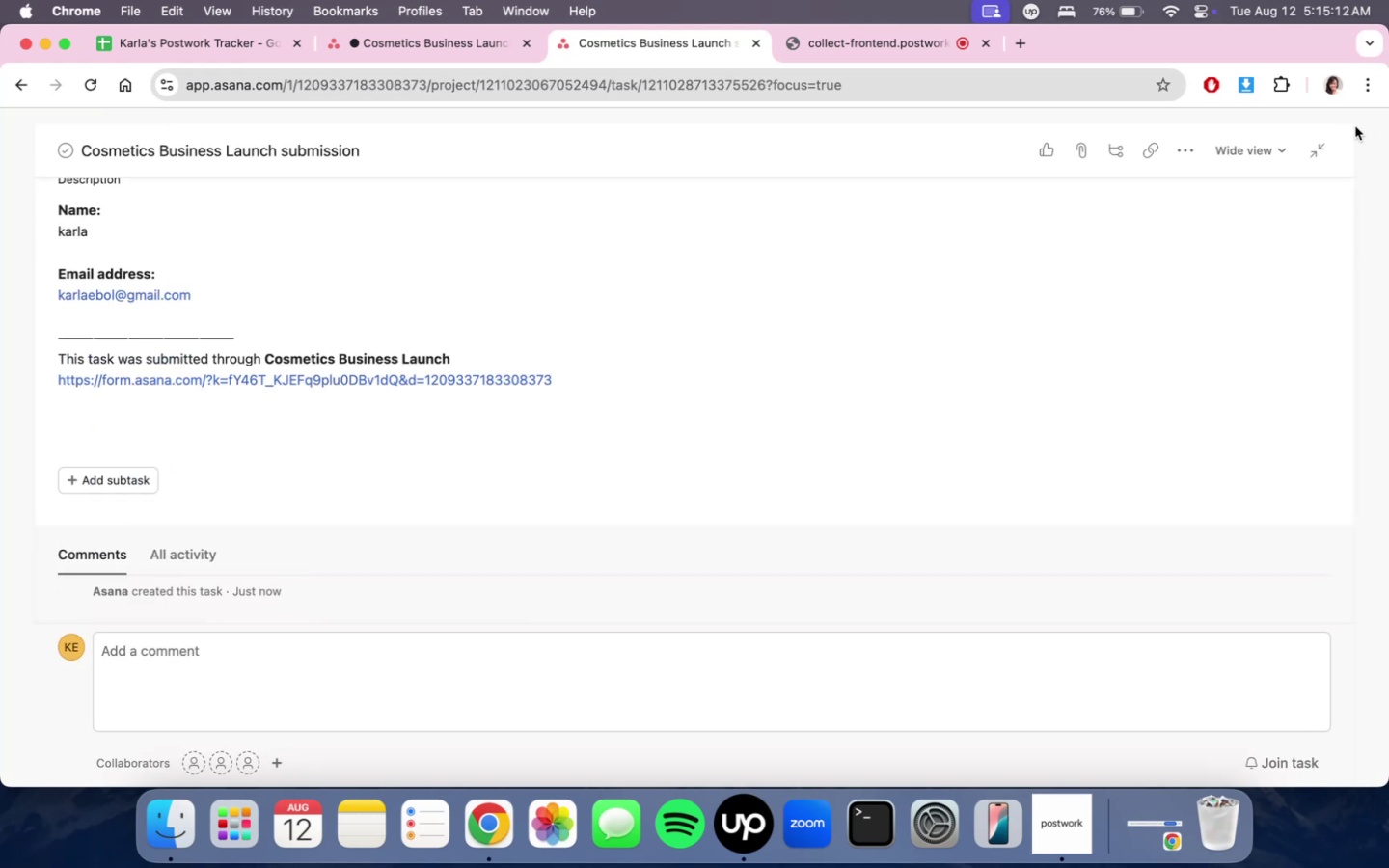 
left_click([1318, 145])
 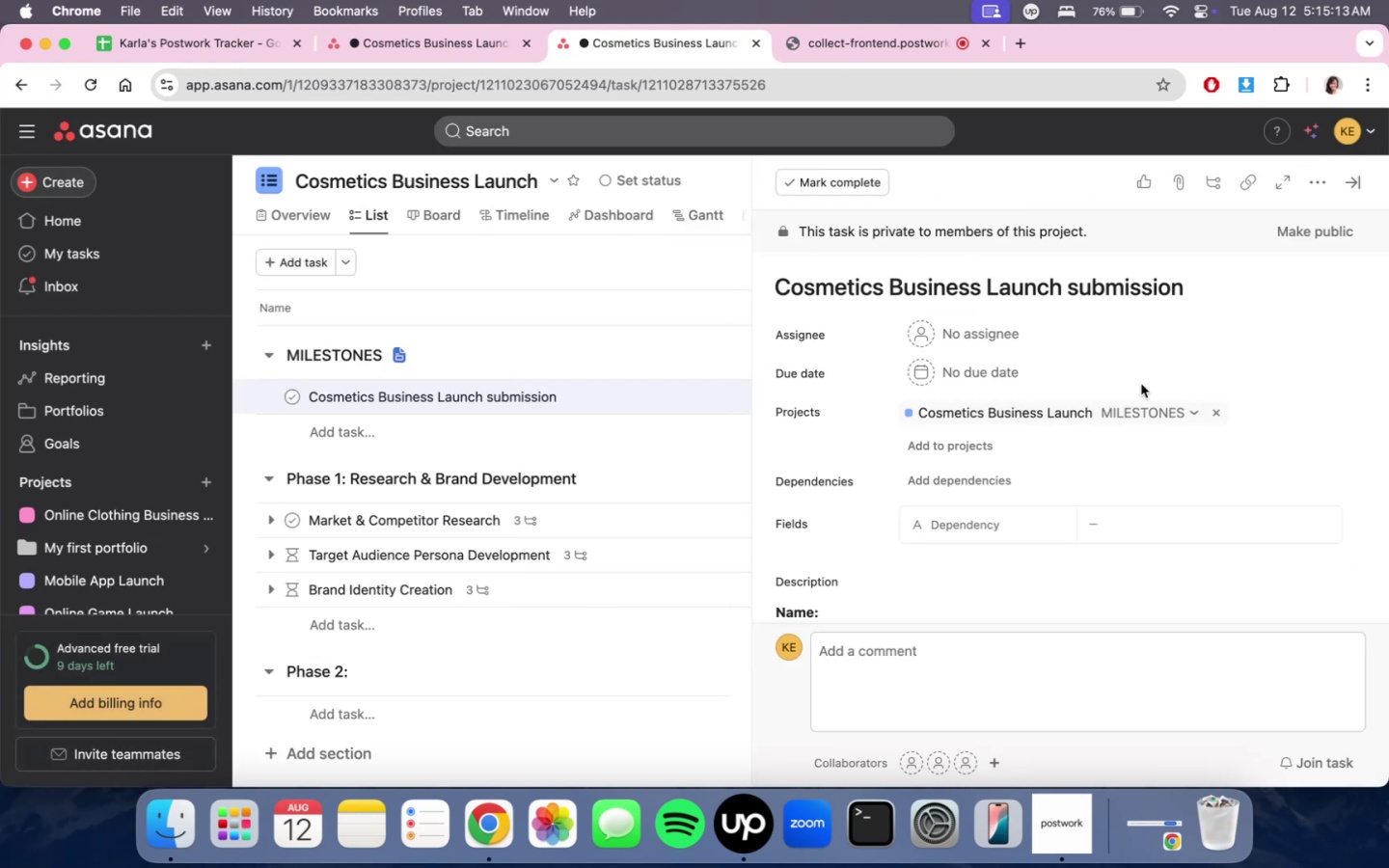 
scroll: coordinate [1150, 409], scroll_direction: down, amount: 7.0
 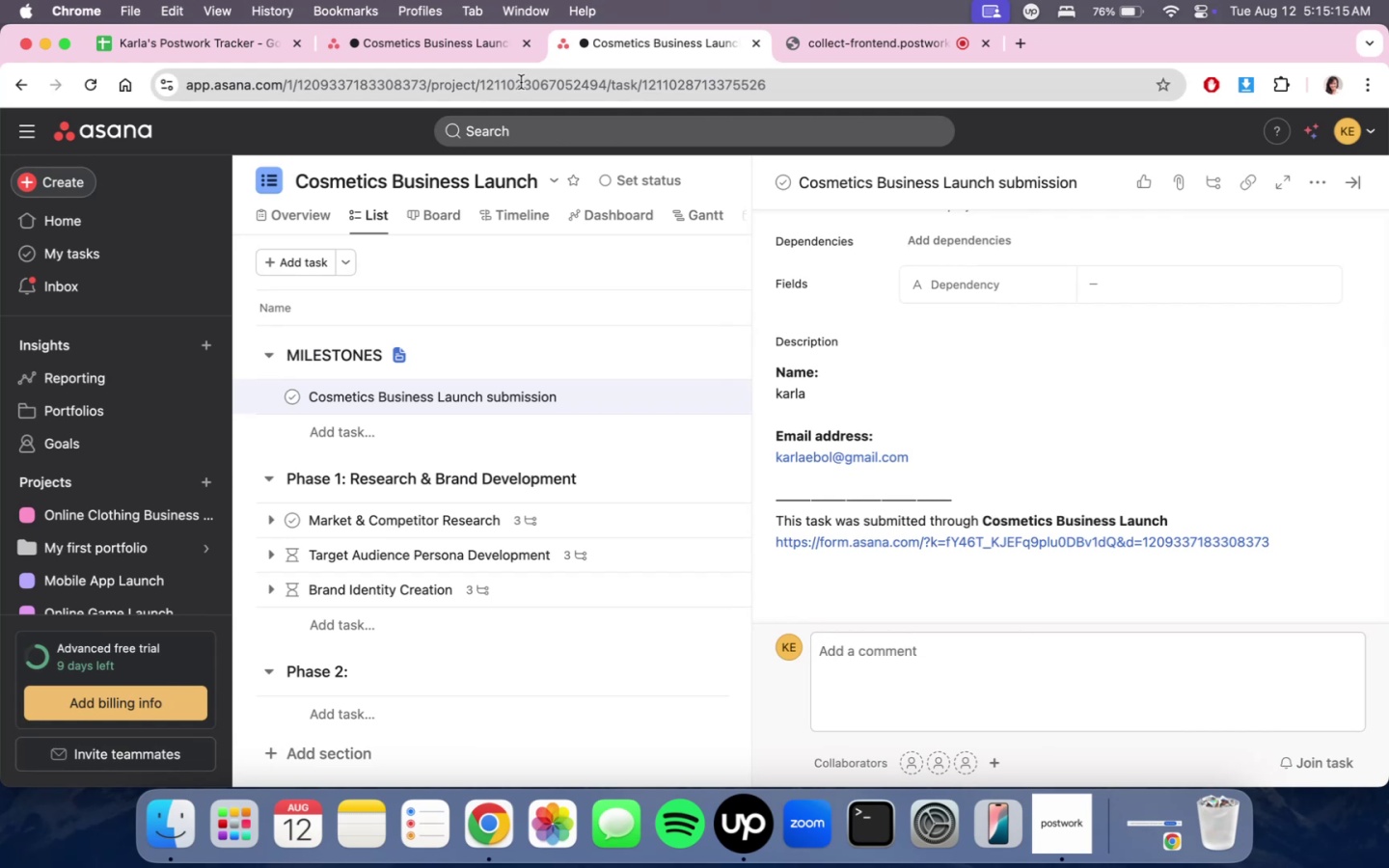 
left_click([419, 44])
 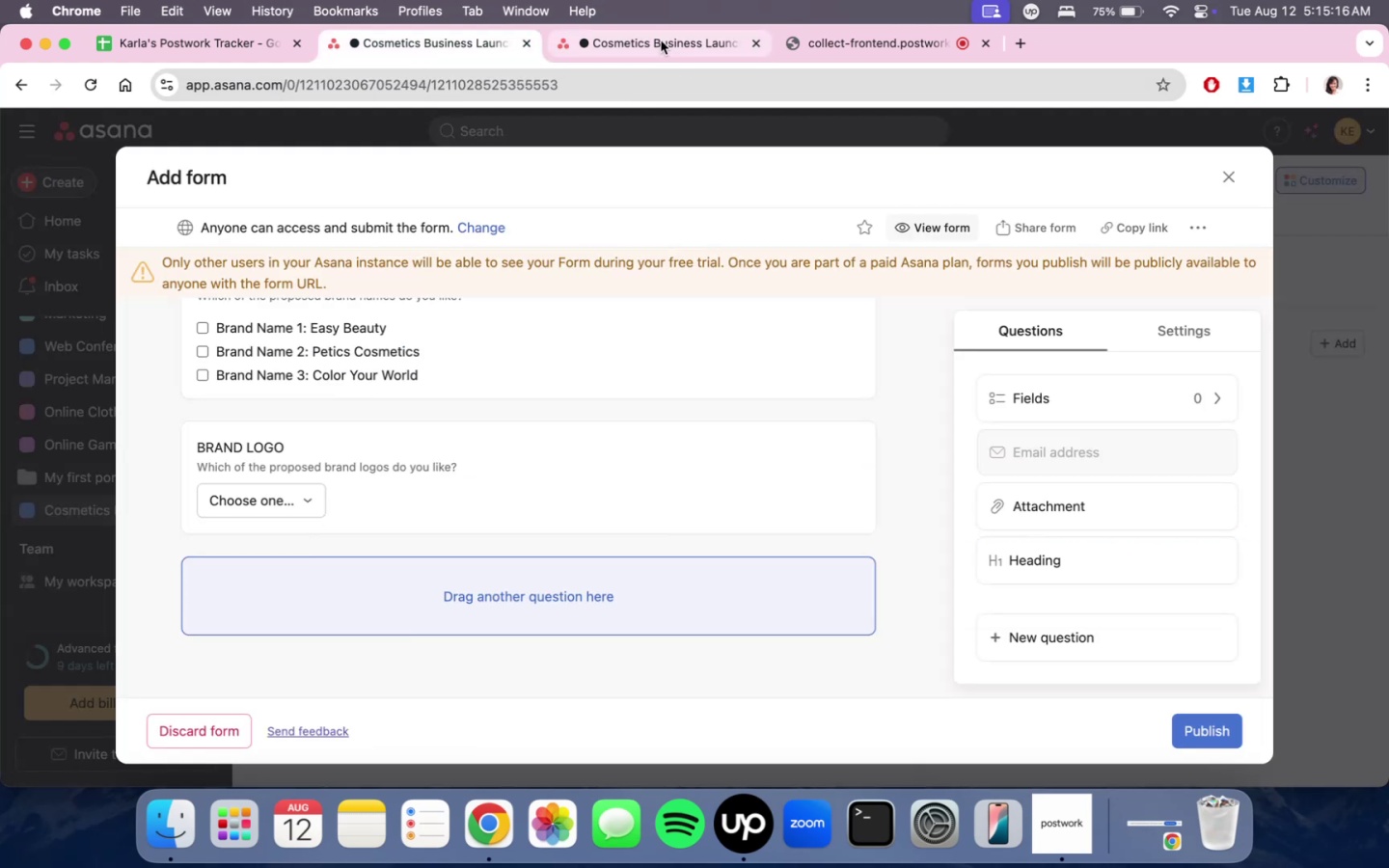 
scroll: coordinate [662, 383], scroll_direction: down, amount: 10.0
 